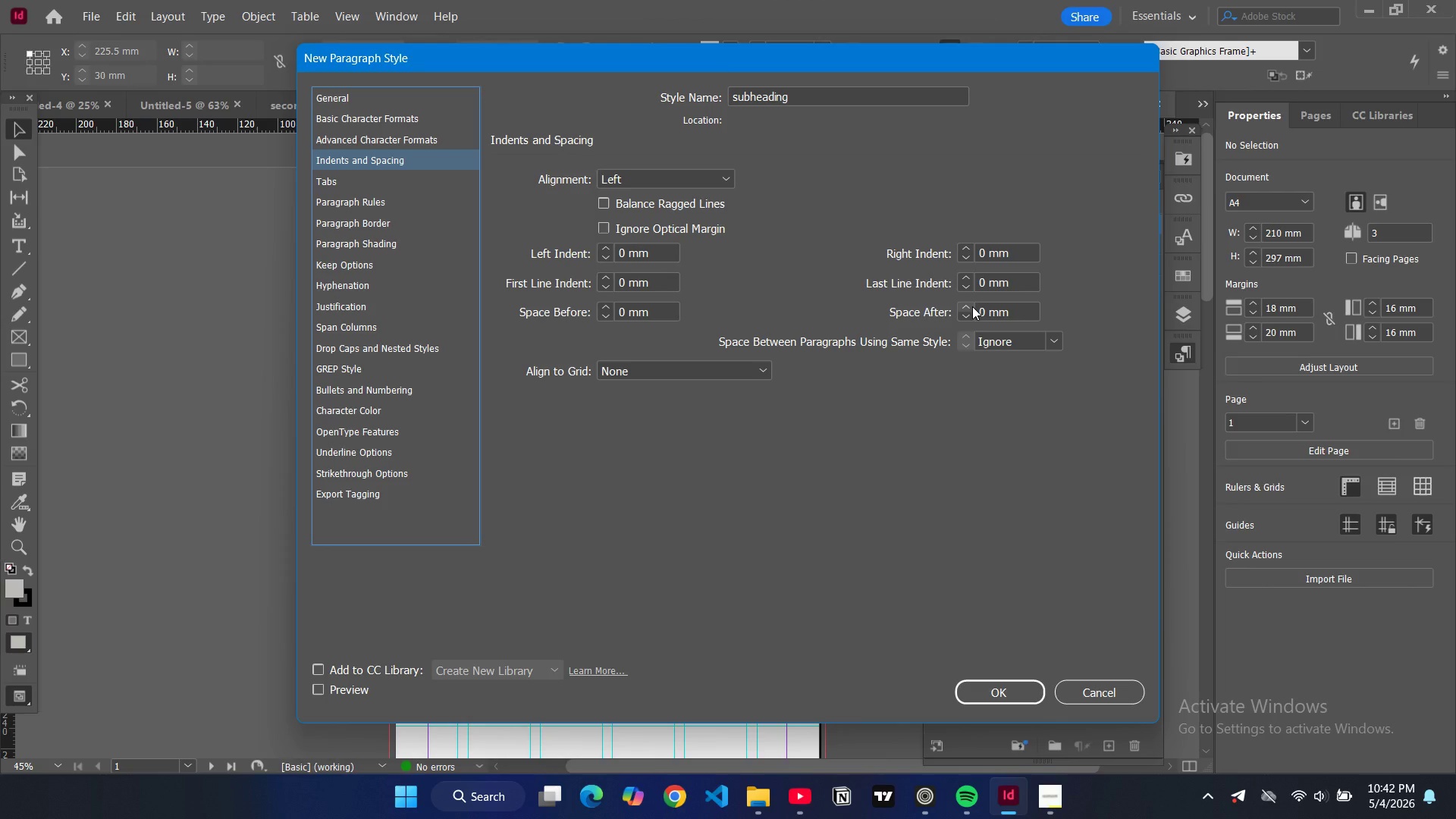 
wait(7.17)
 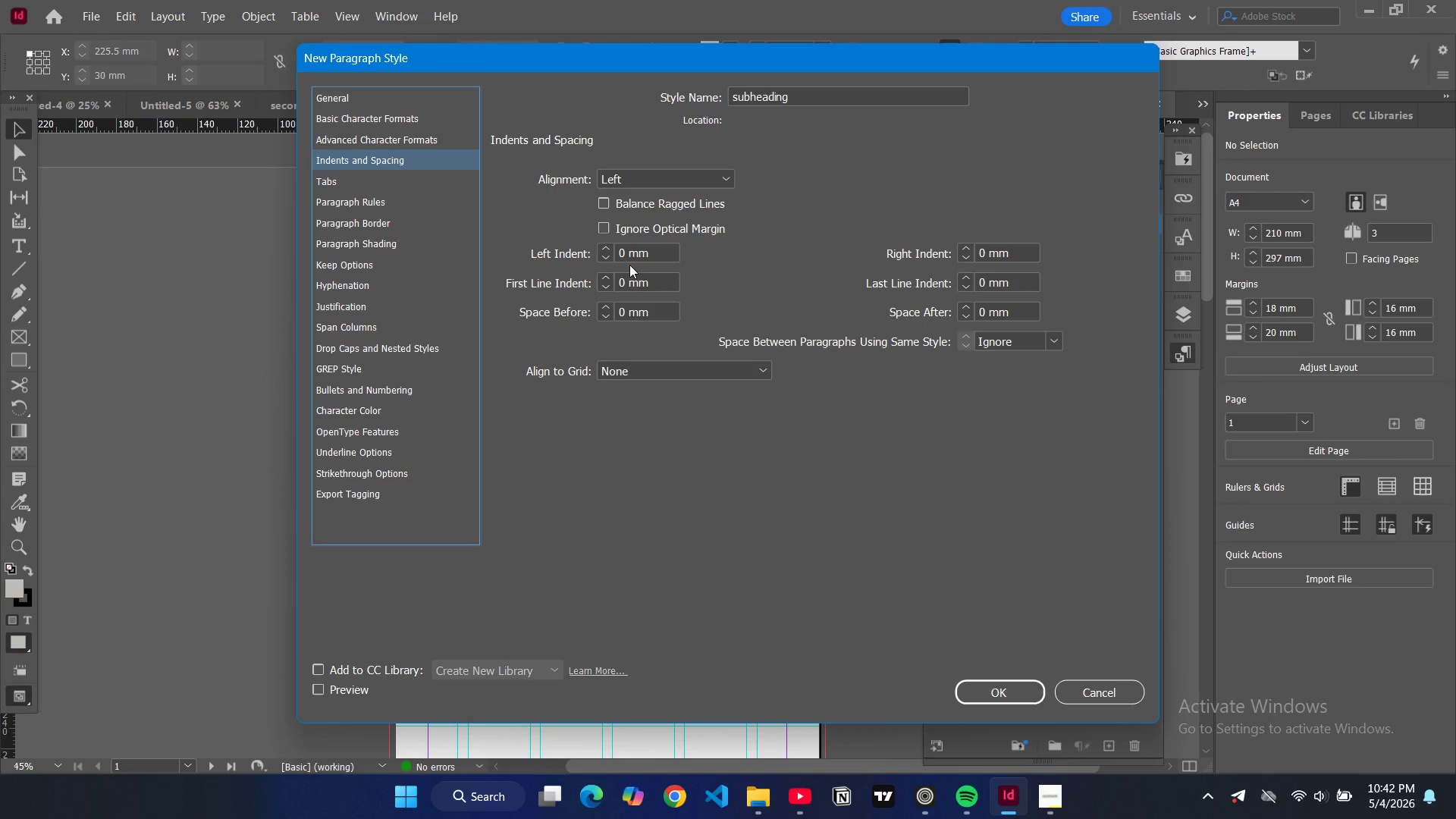 
double_click([971, 306])
 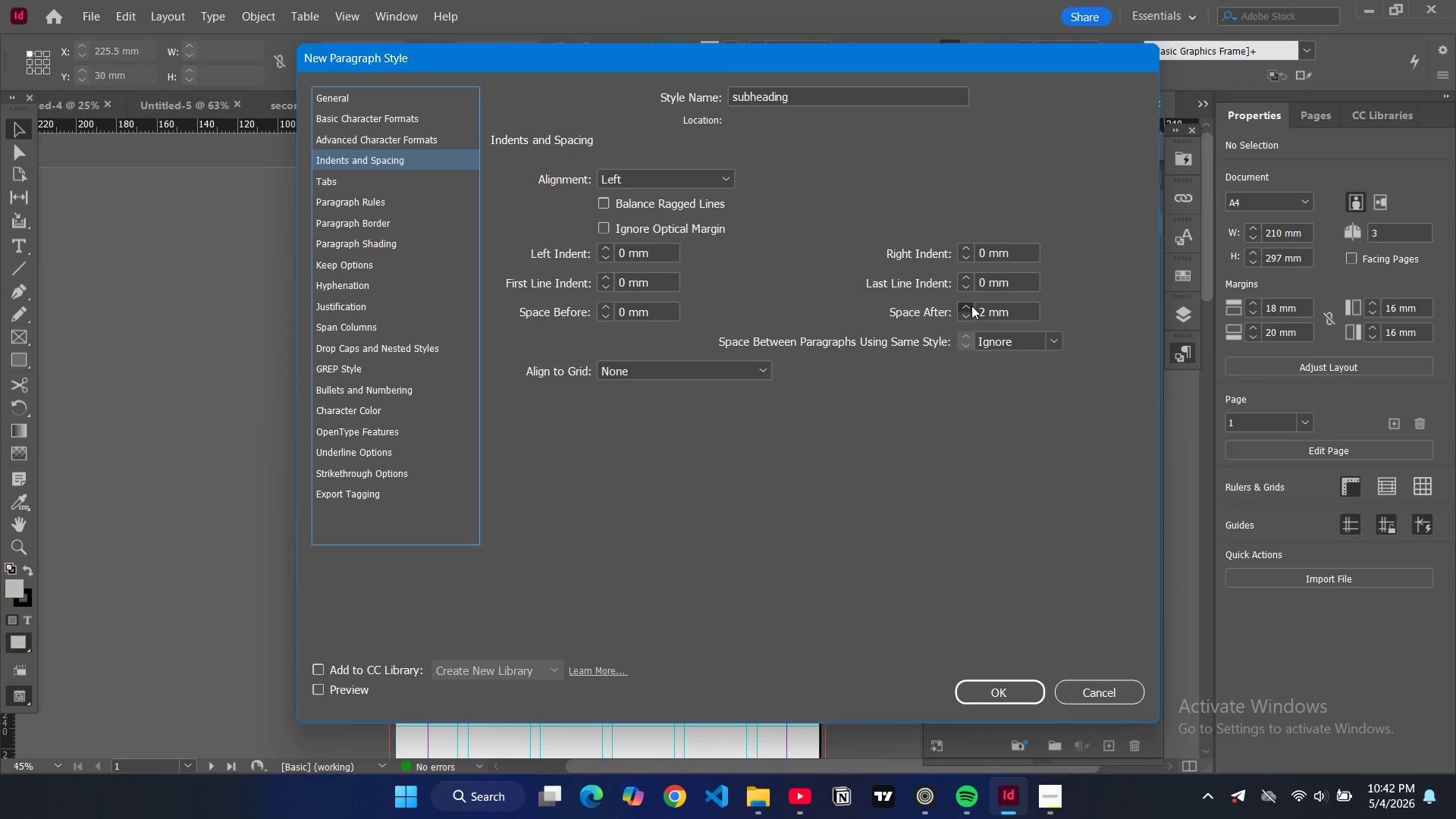 
triple_click([971, 306])
 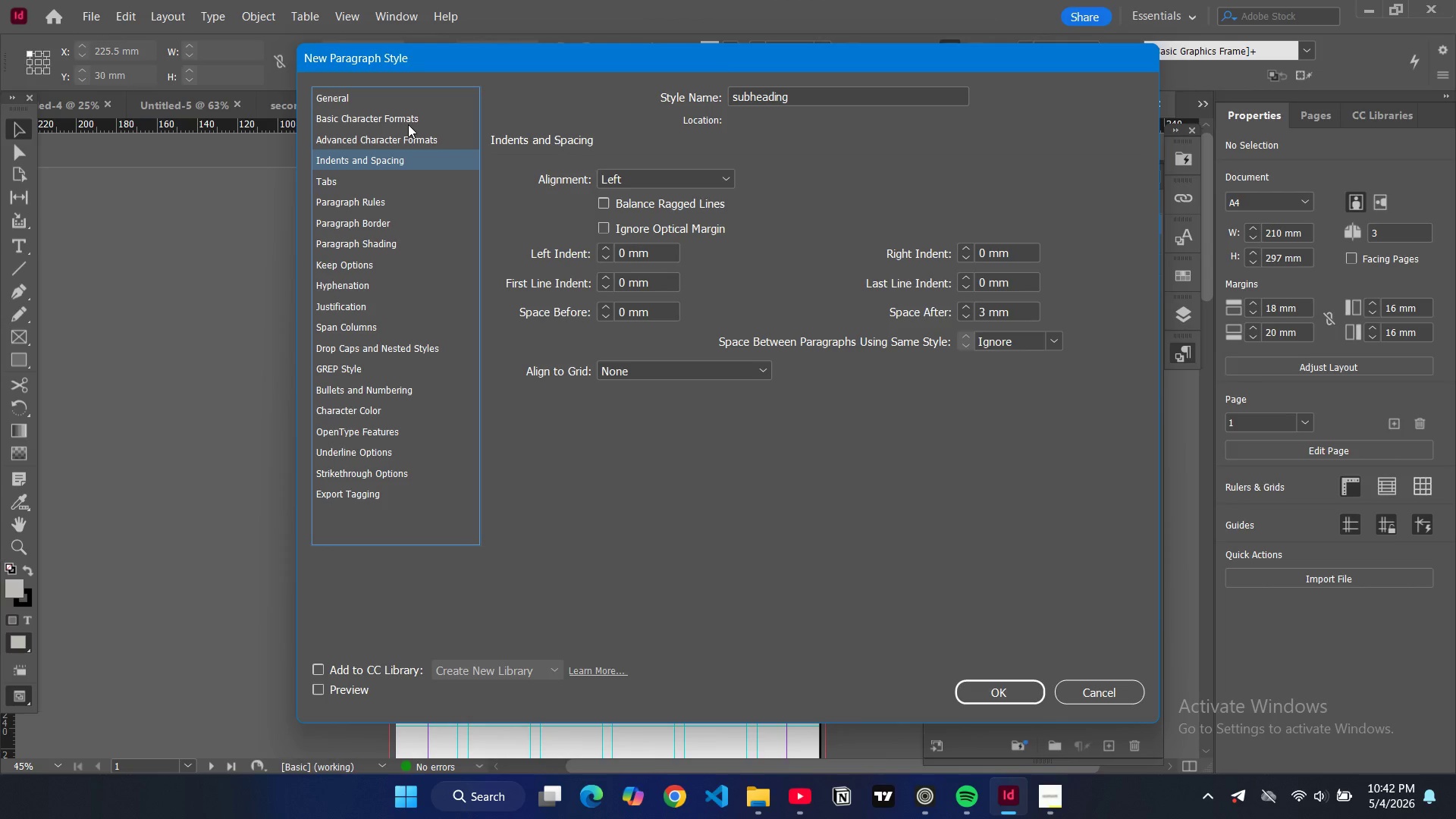 
left_click([408, 121])
 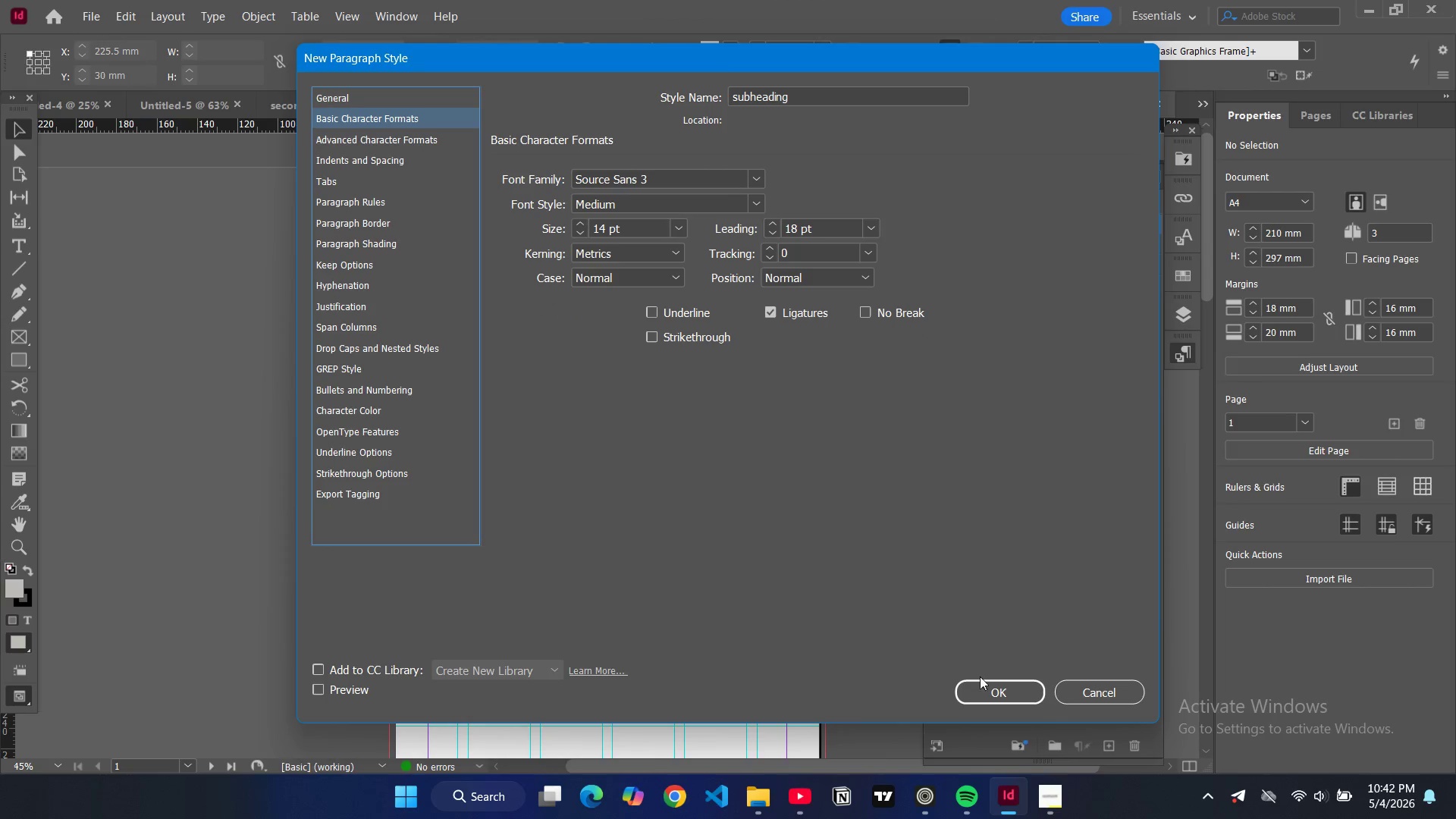 
left_click([980, 693])
 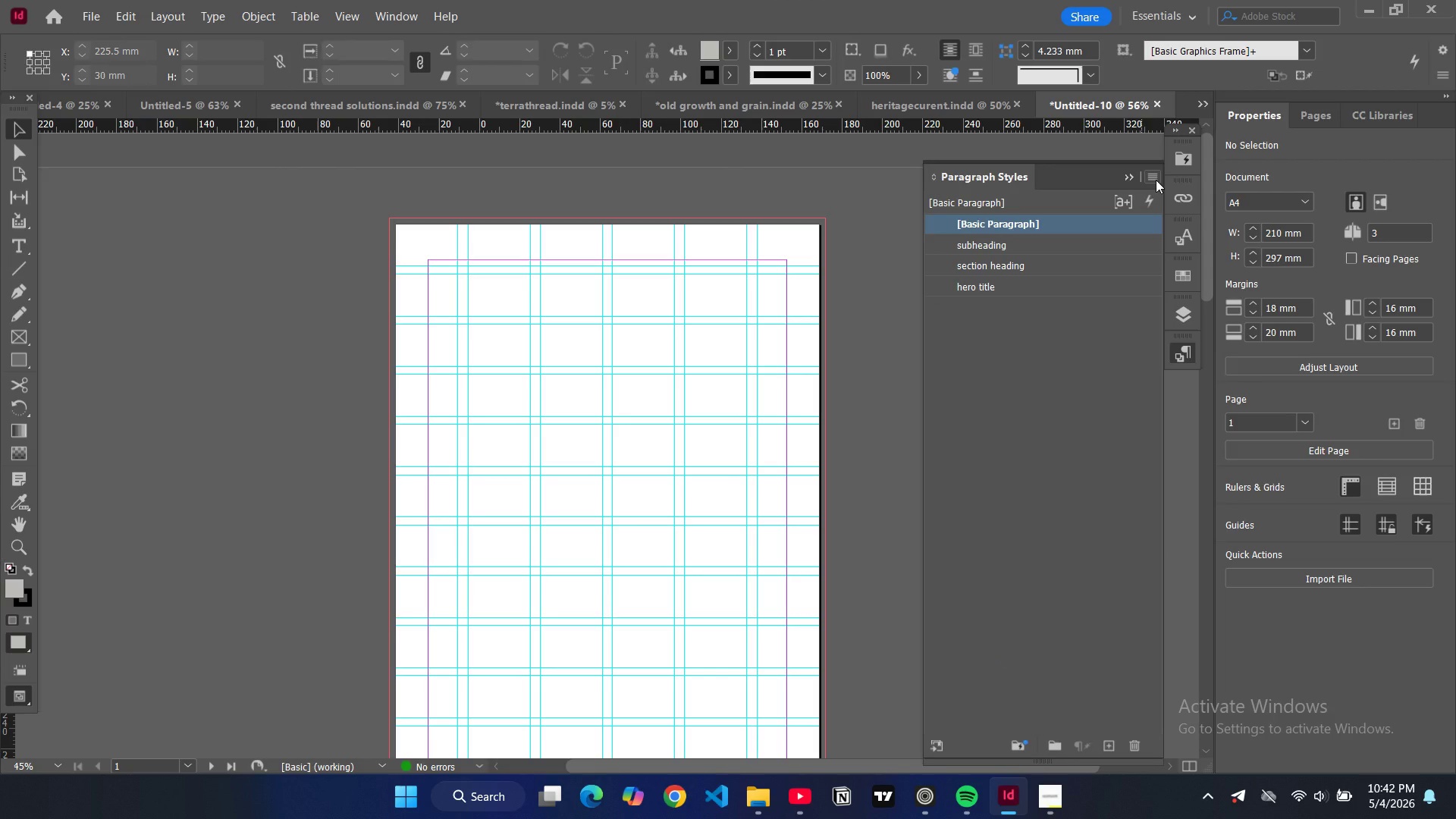 
left_click([1156, 180])
 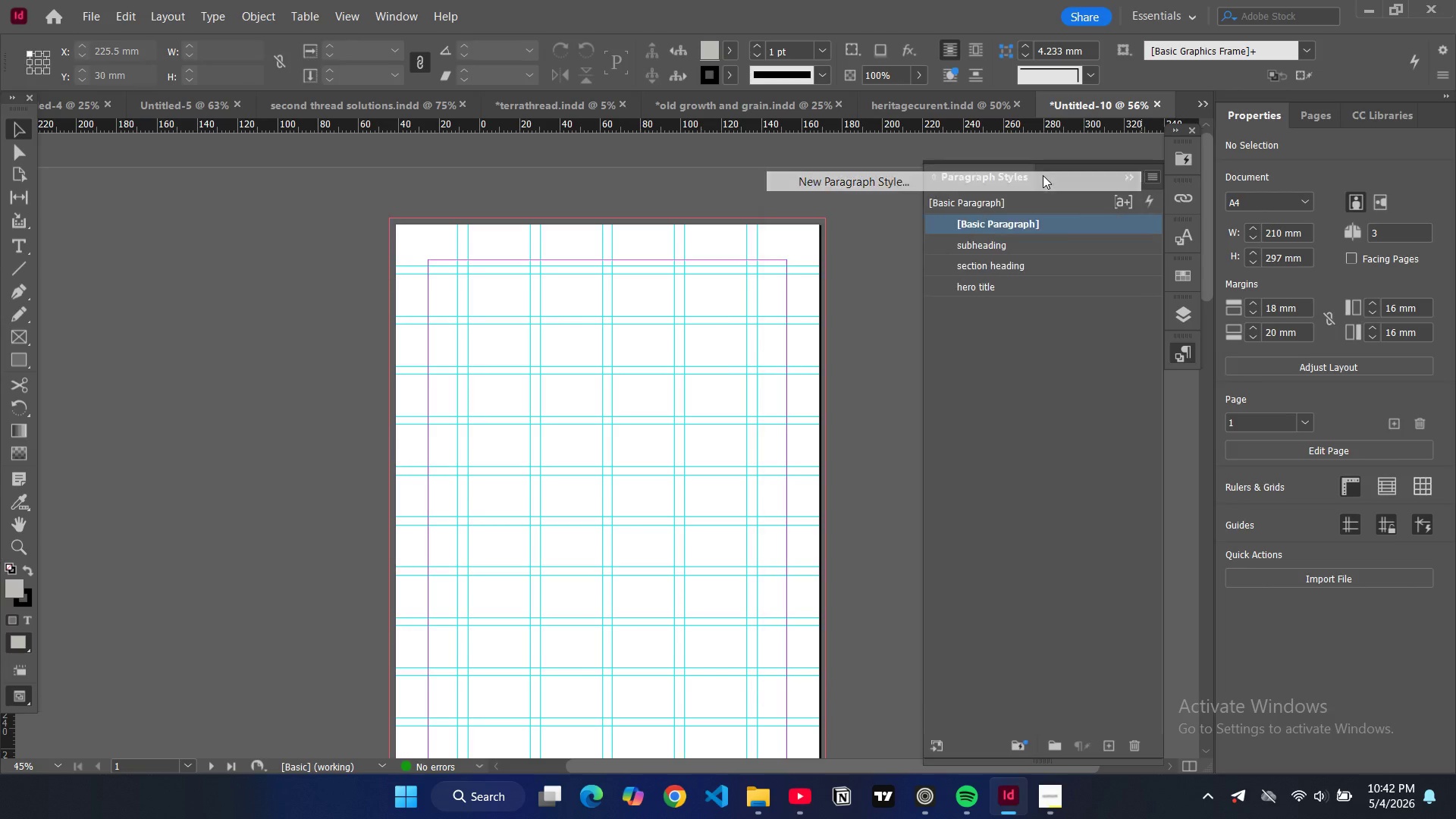 
double_click([1043, 175])
 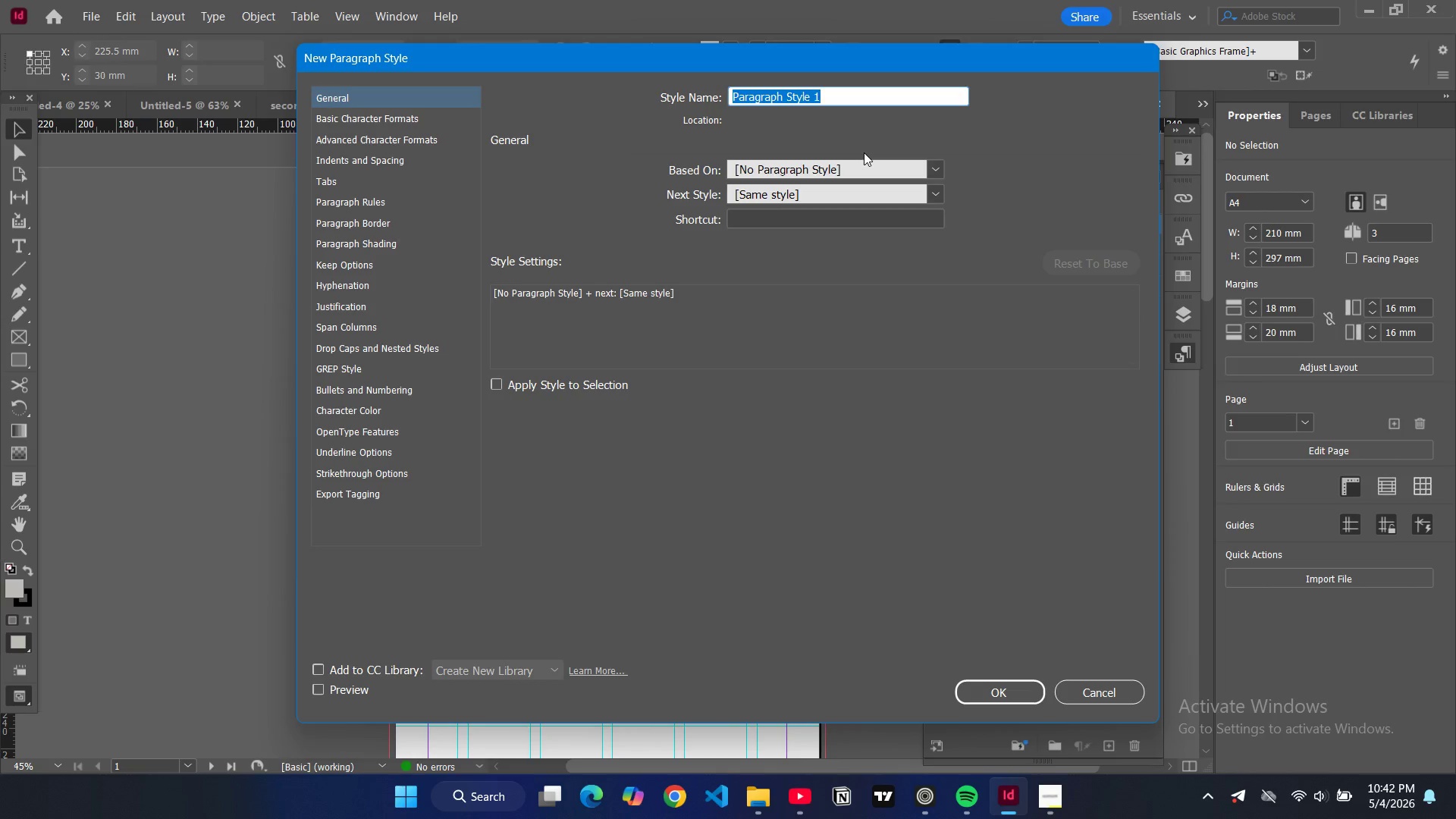 
type(body text)
 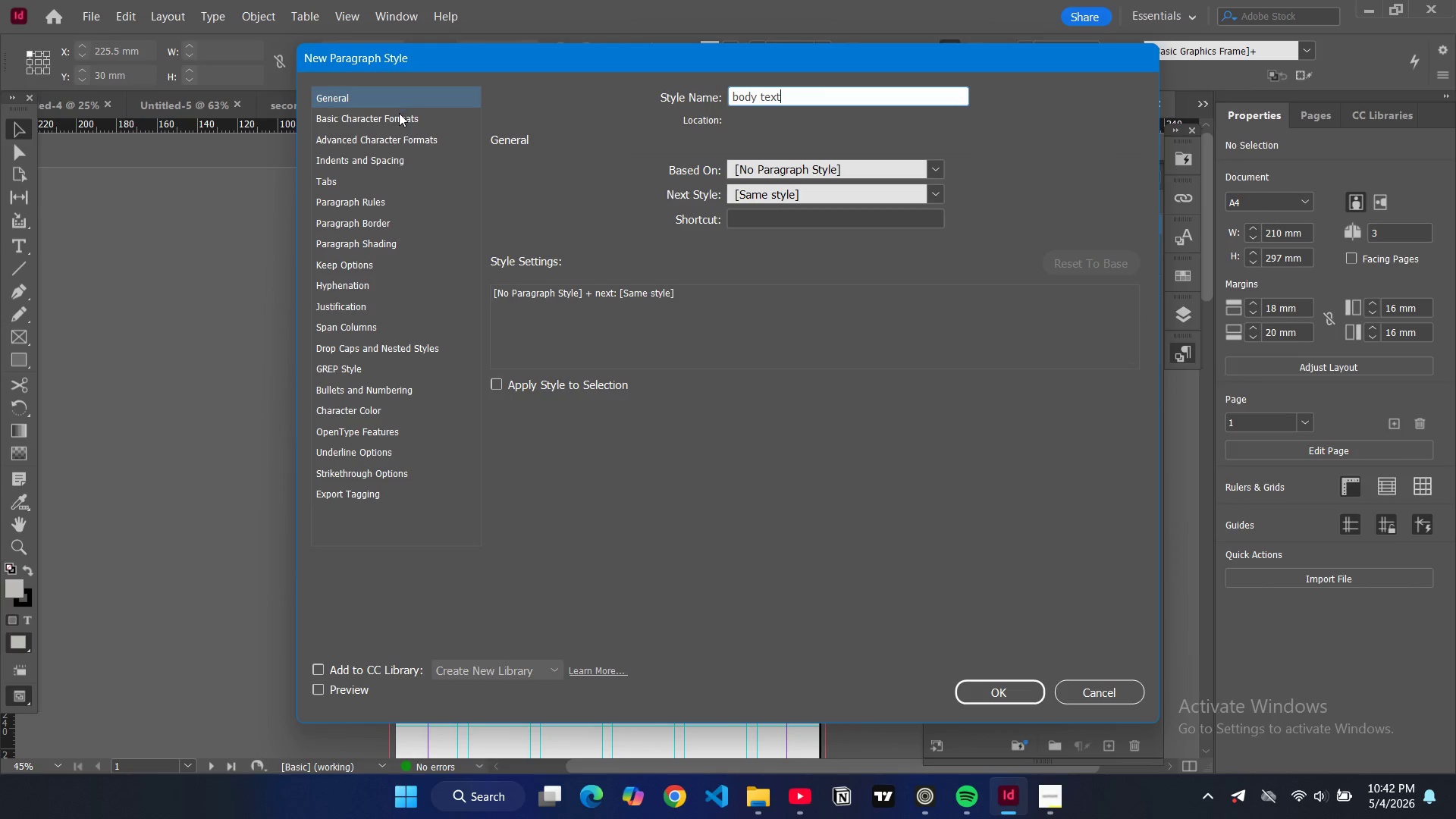 
left_click([401, 115])
 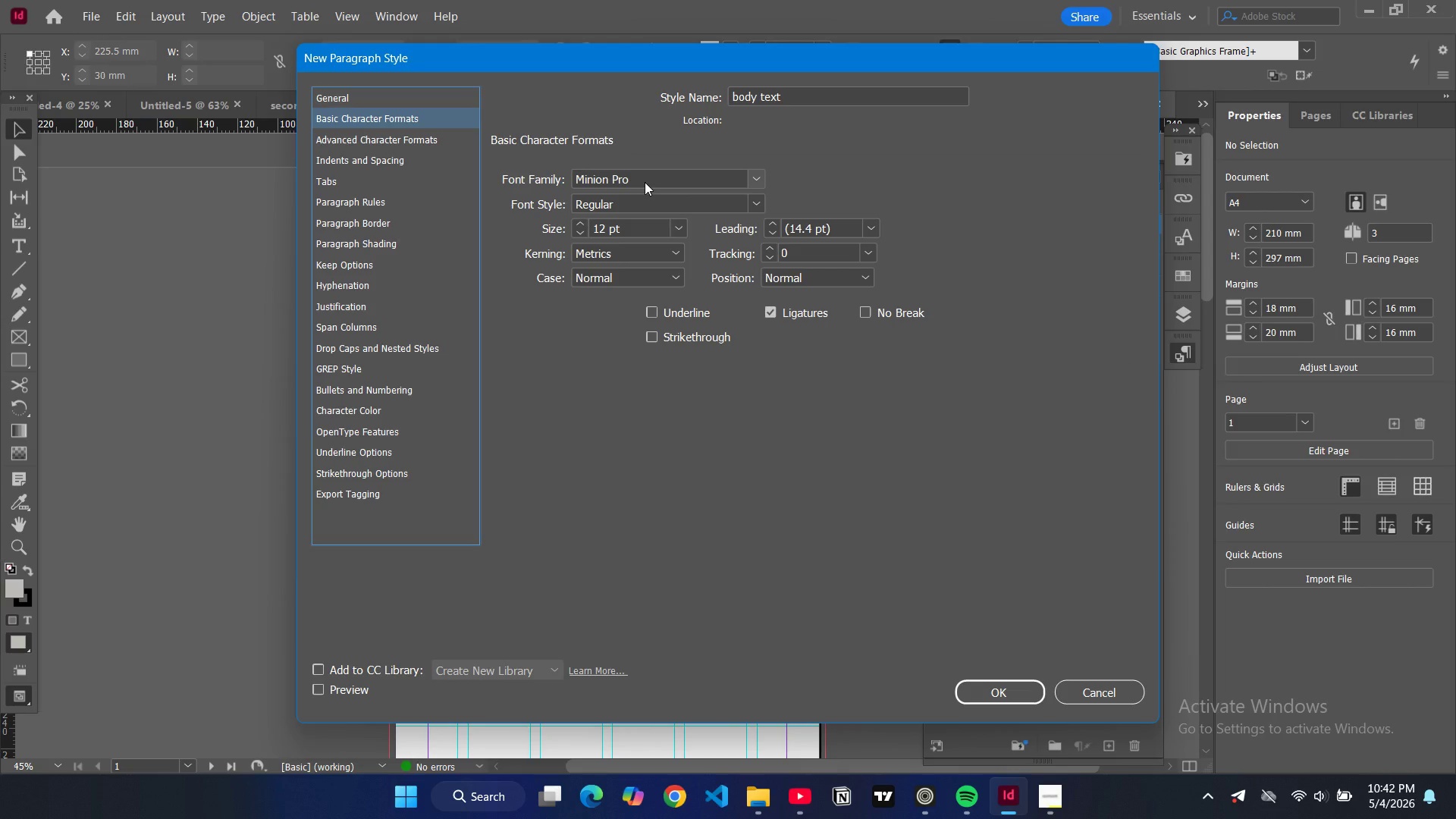 
double_click([645, 182])
 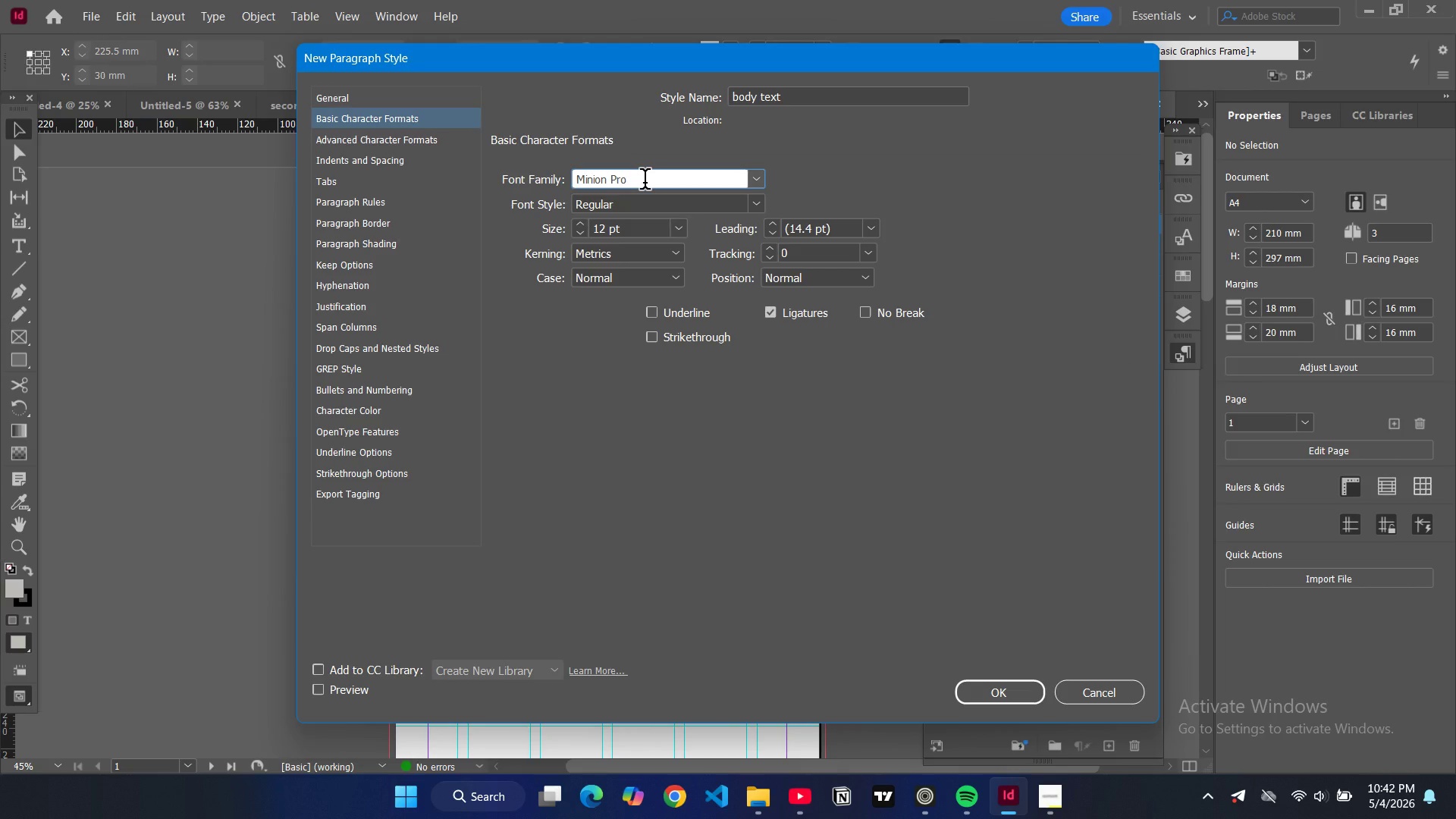 
key(Control+A)
 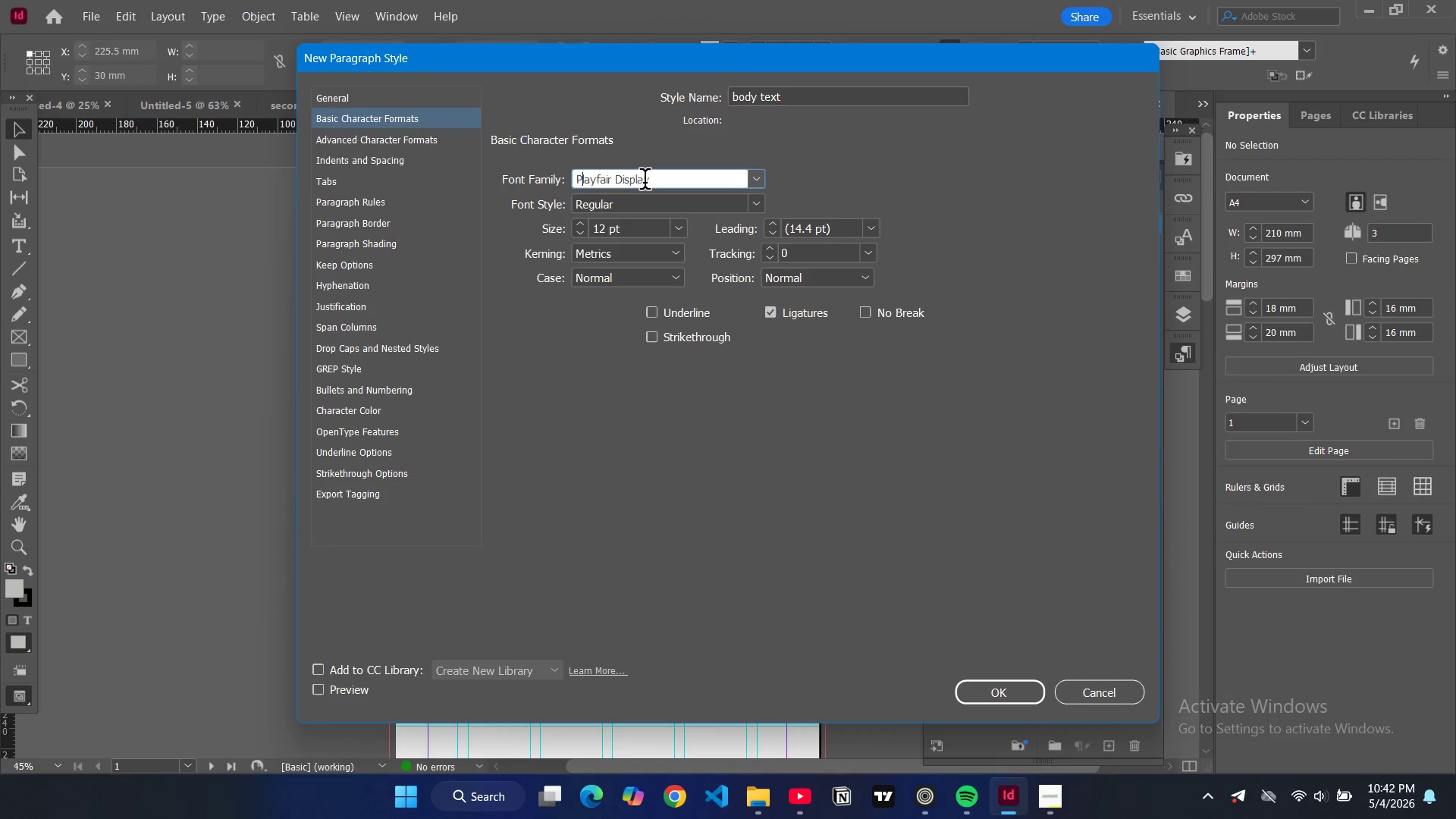 
type(poppins)
 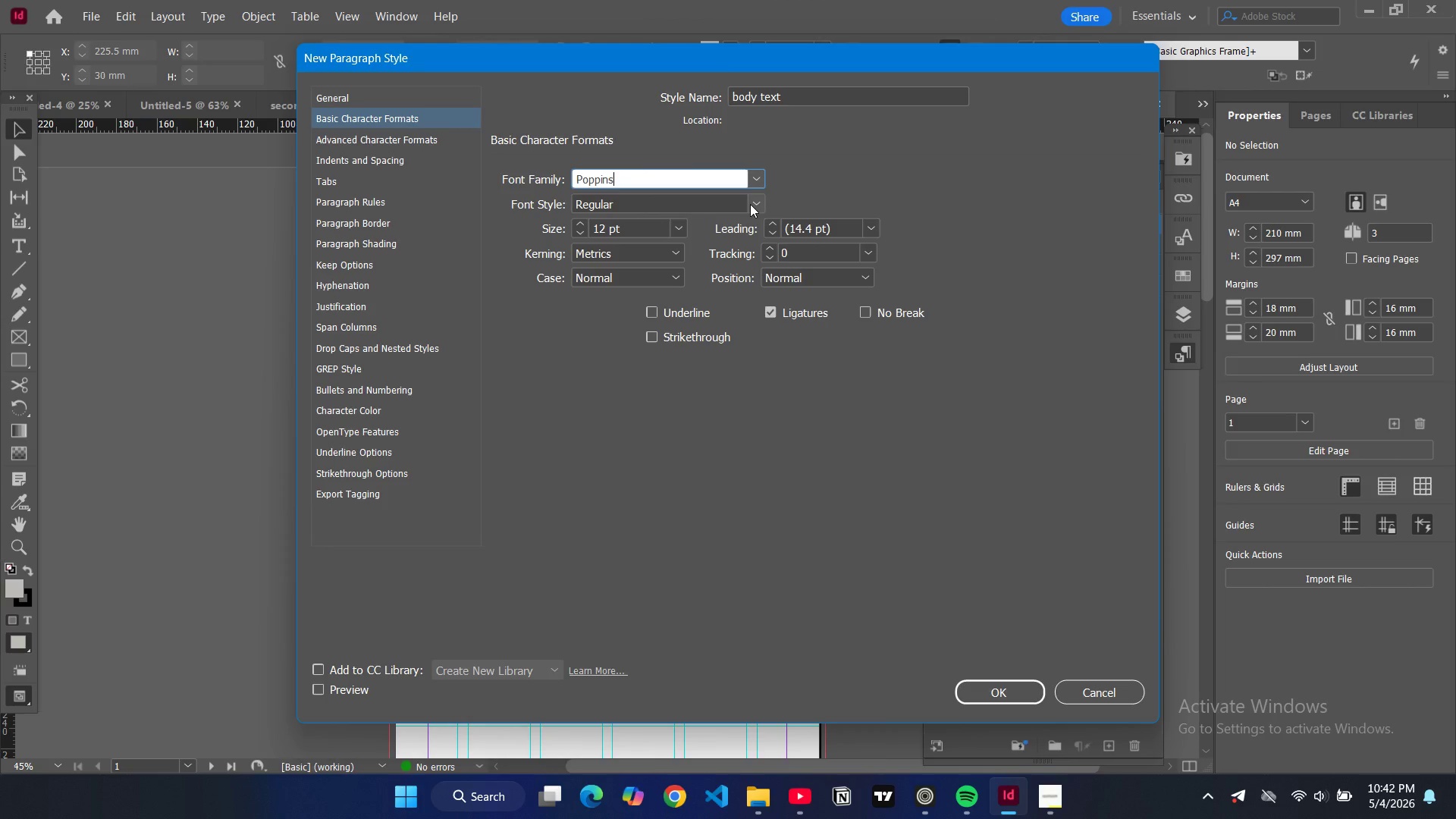 
left_click([750, 204])
 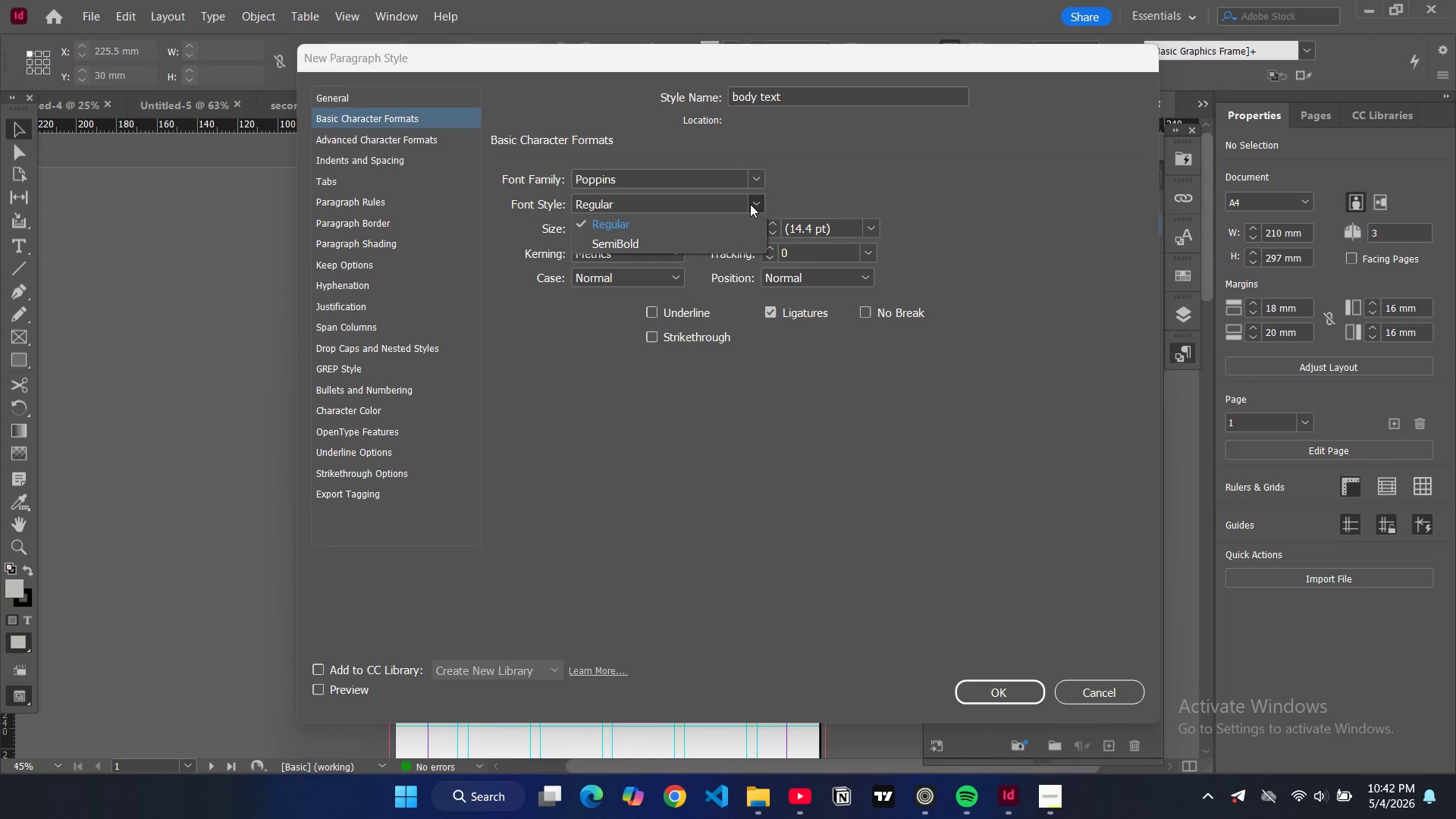 
left_click([750, 204])
 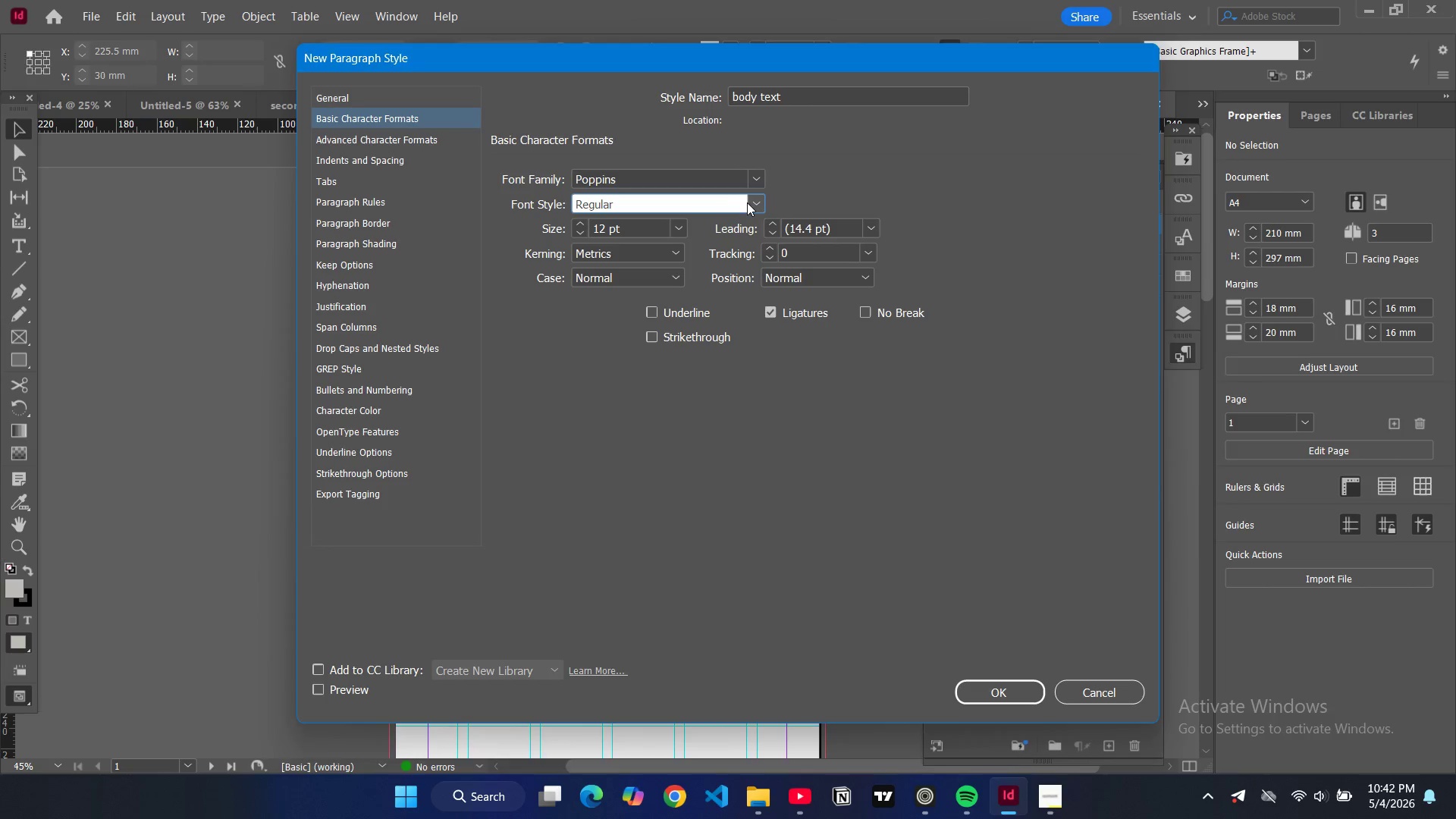 
left_click([748, 201])
 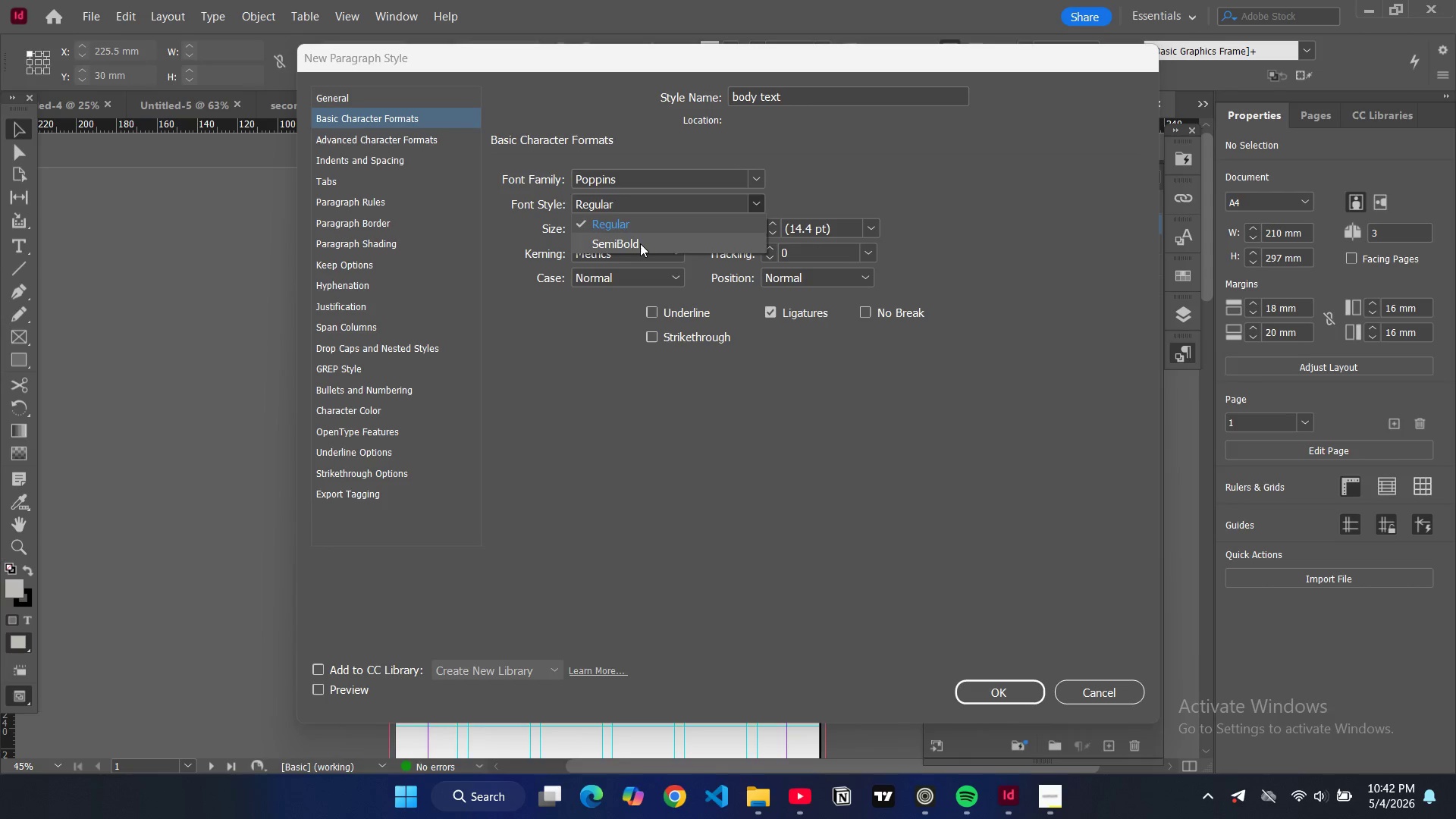 
left_click([640, 243])
 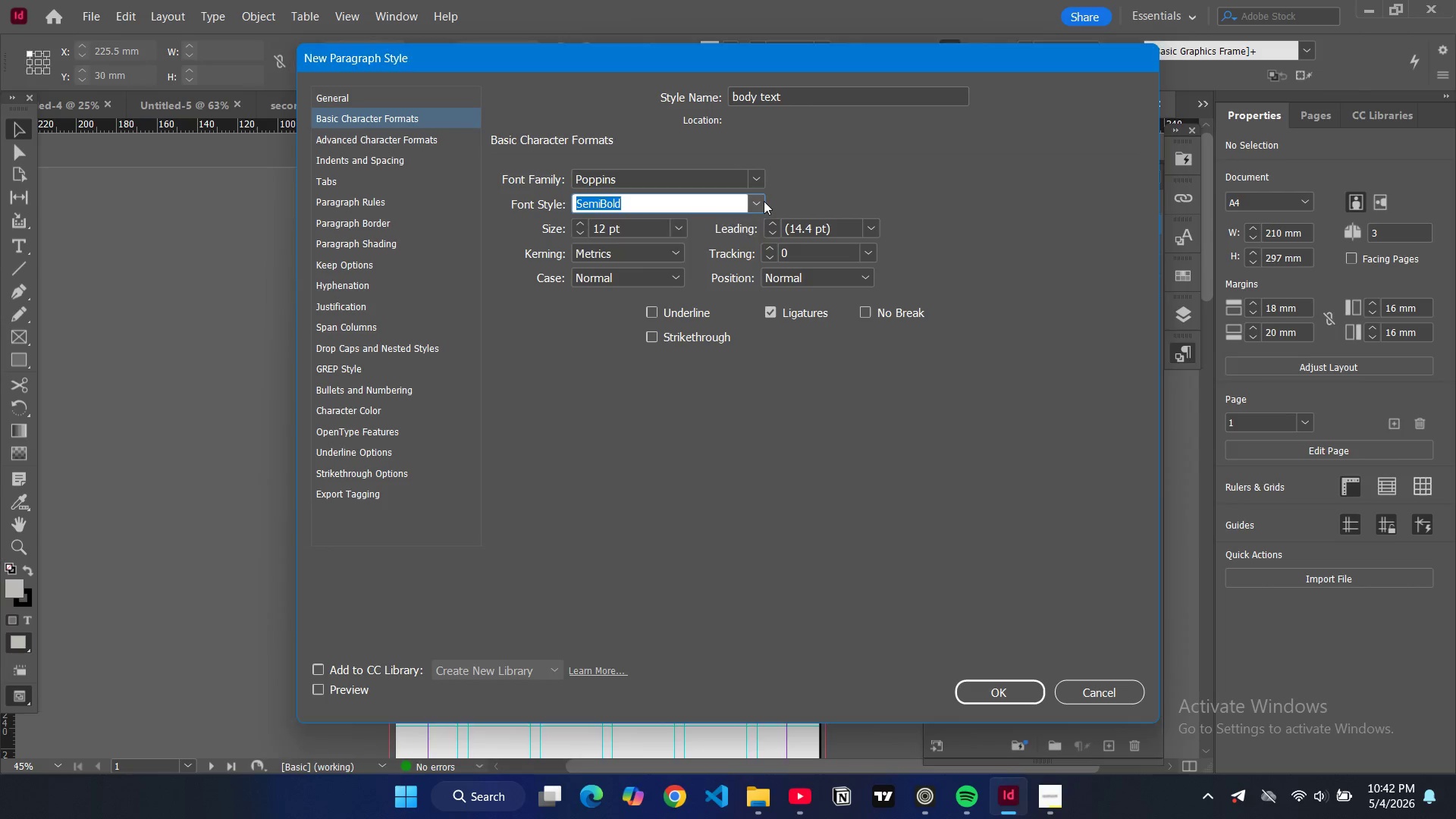 
left_click([764, 201])
 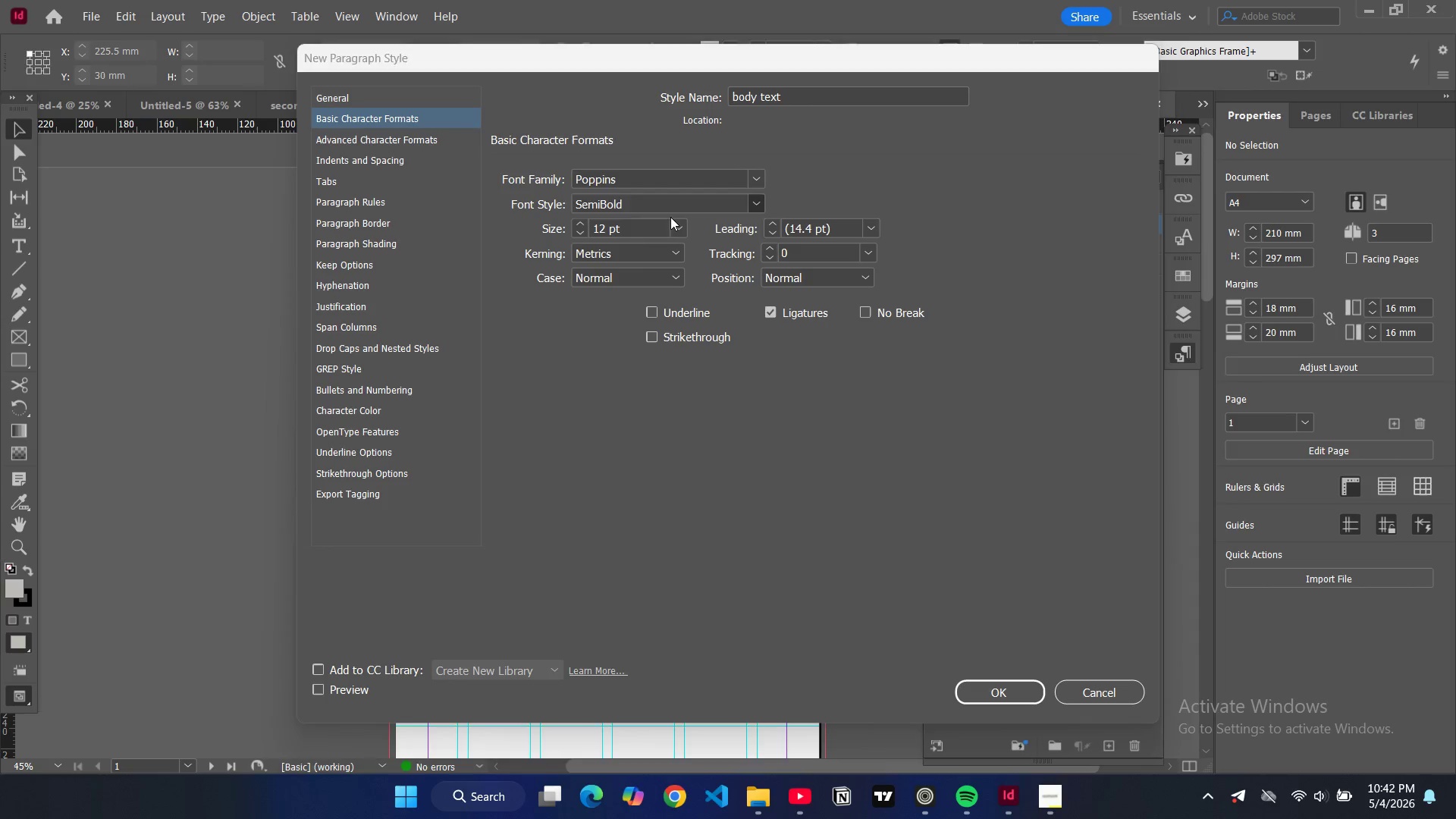 
double_click([670, 217])
 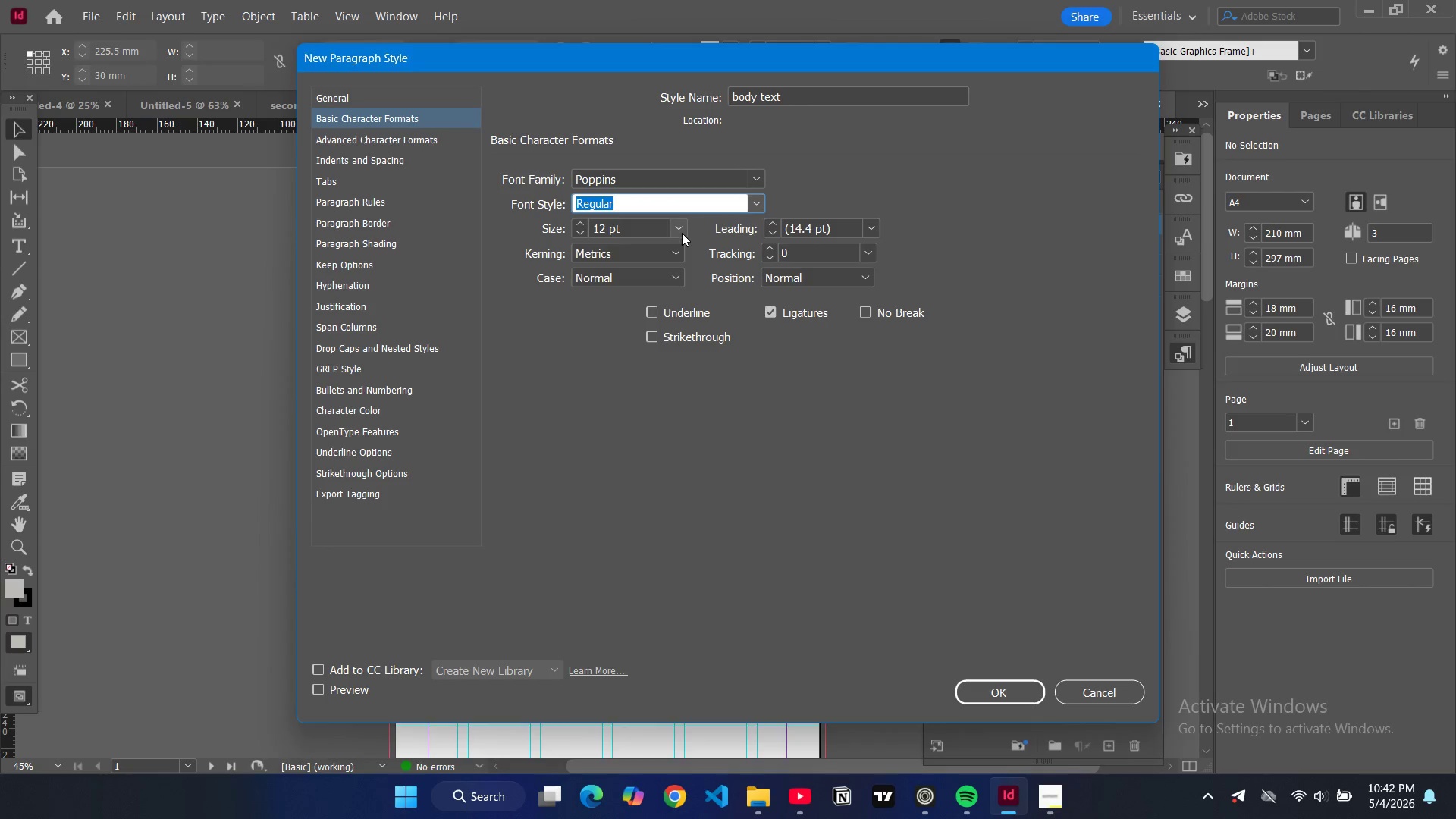 
left_click([682, 233])
 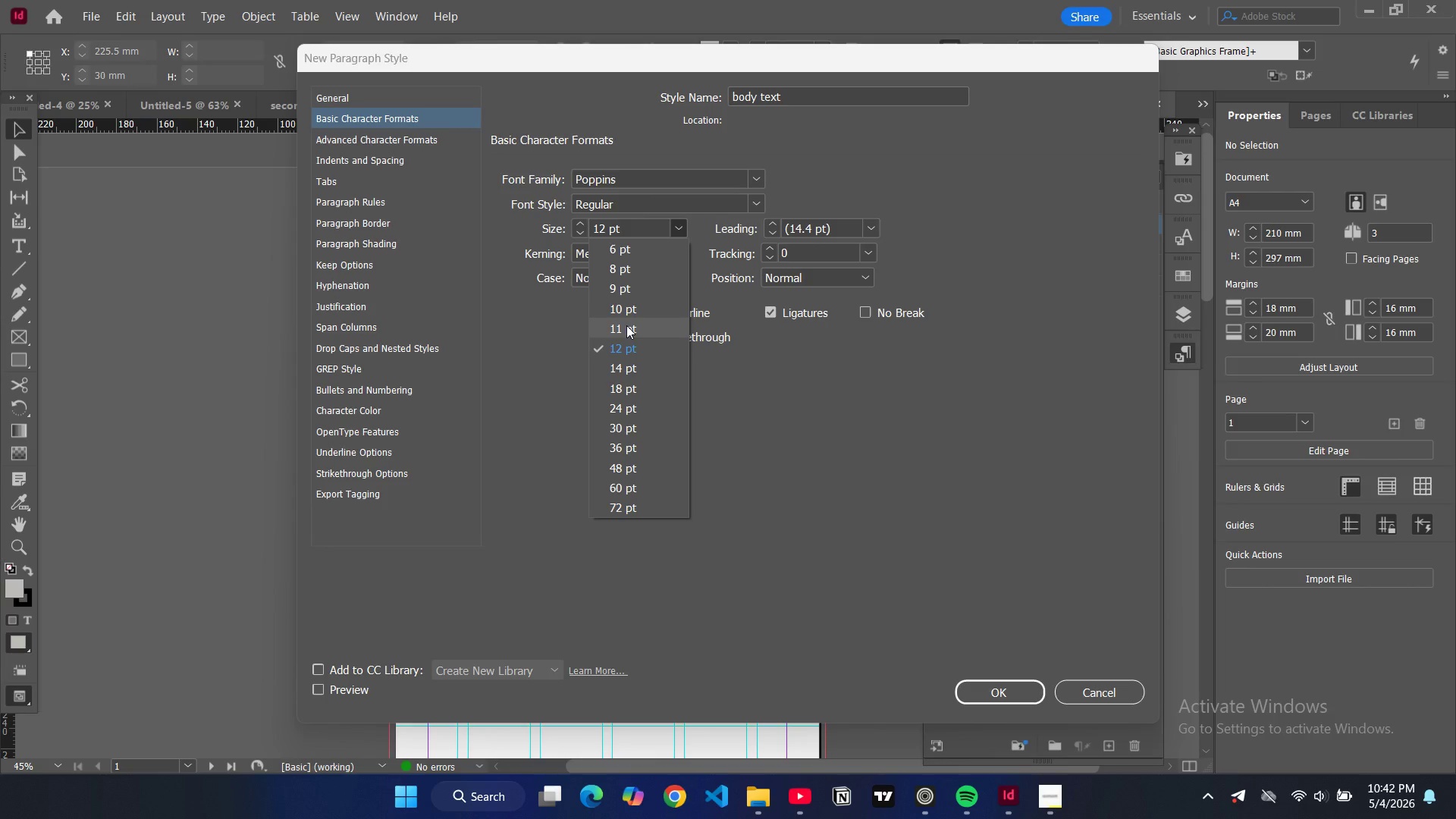 
left_click([626, 325])
 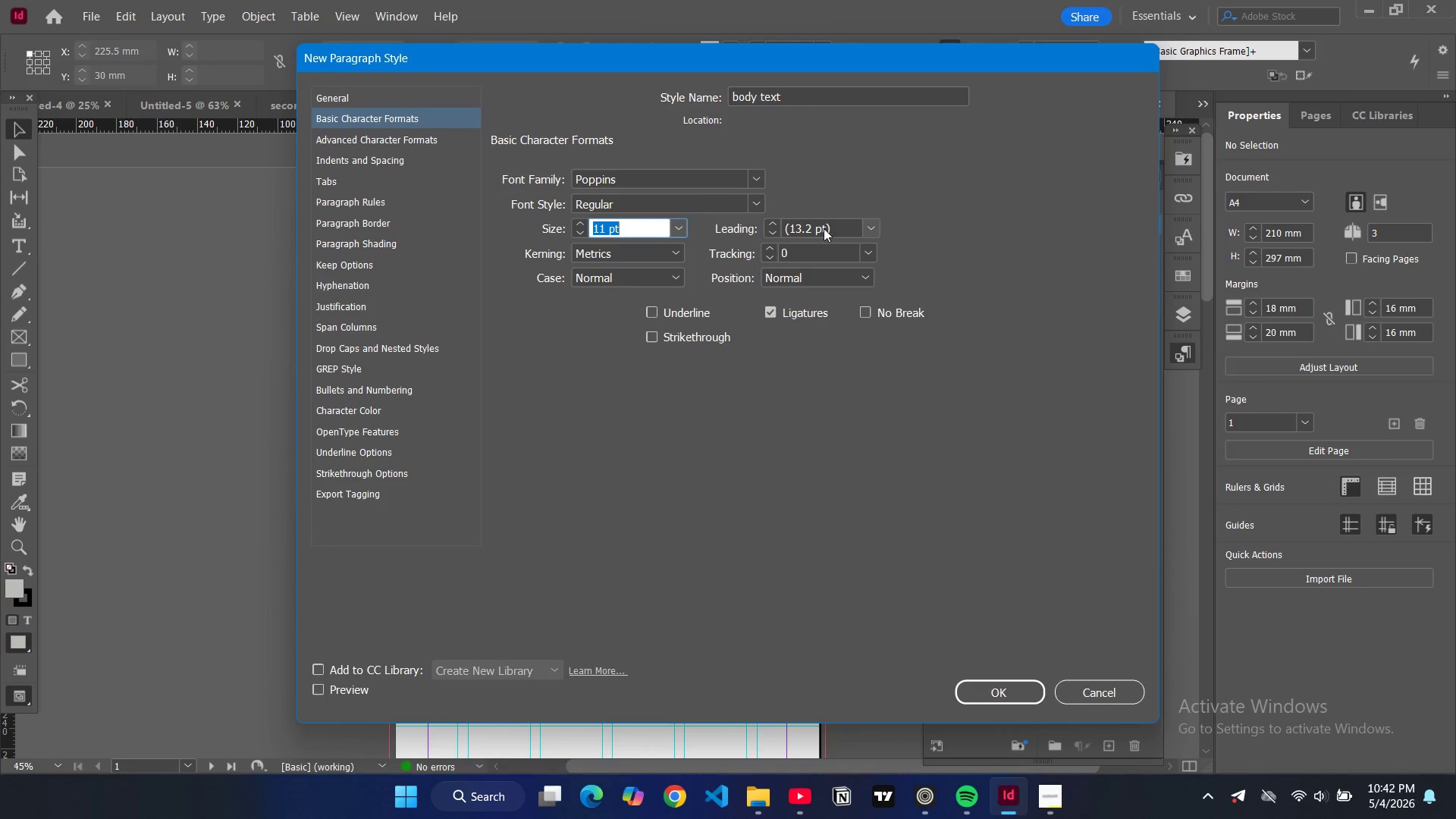 
double_click([799, 230])
 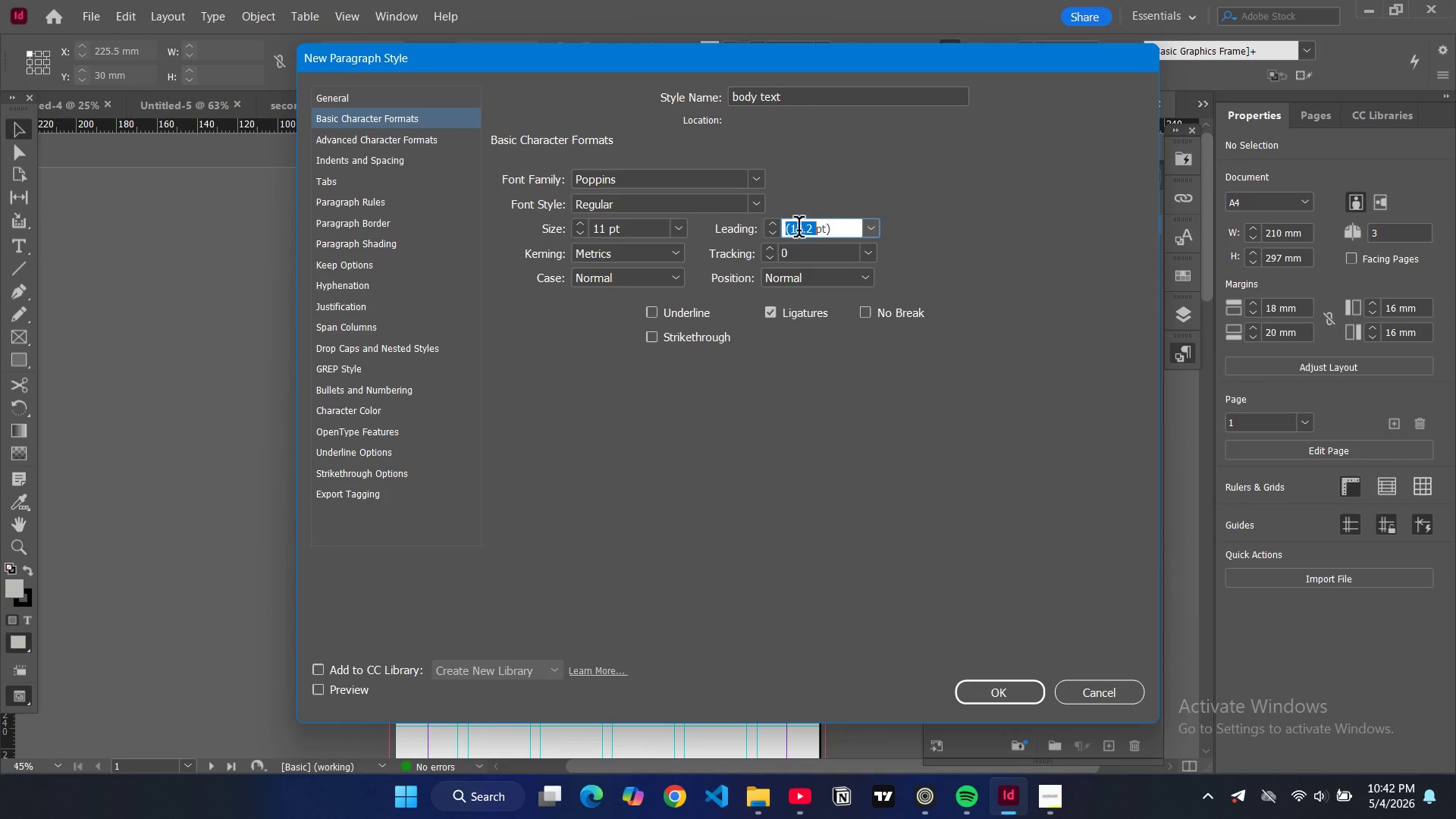 
triple_click([799, 230])
 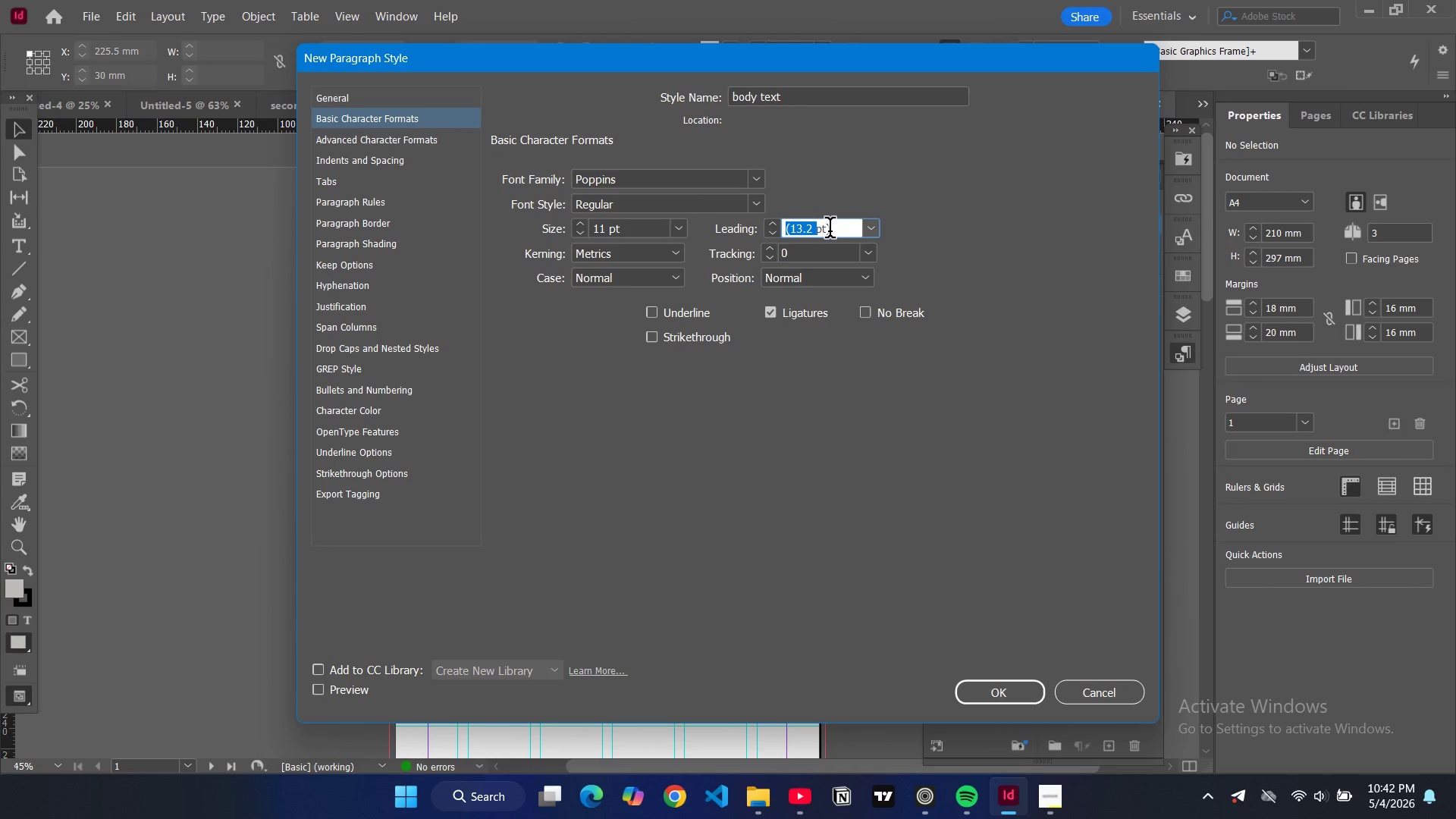 
key(Control+ControlLeft)
 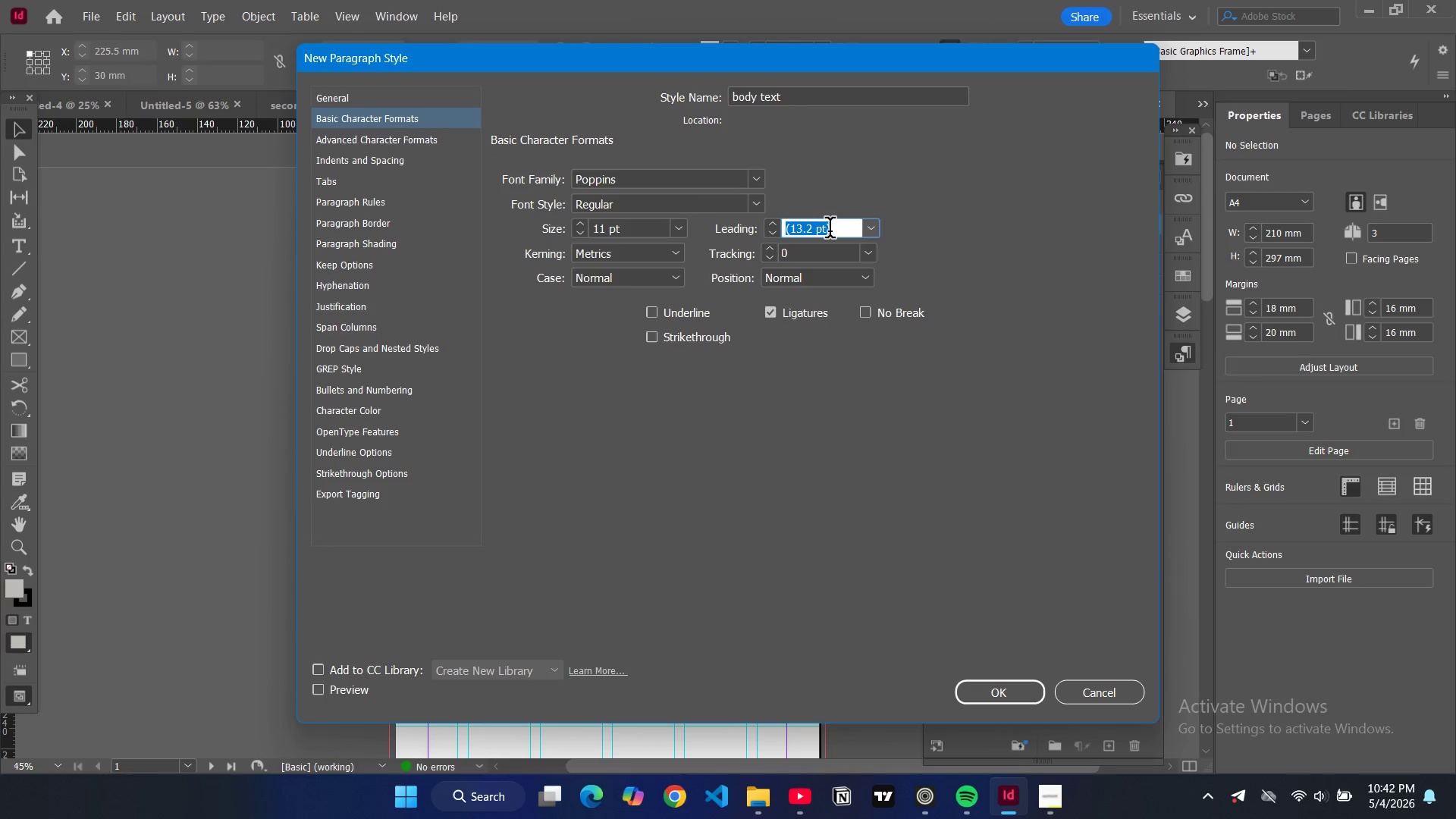 
key(Control+A)
 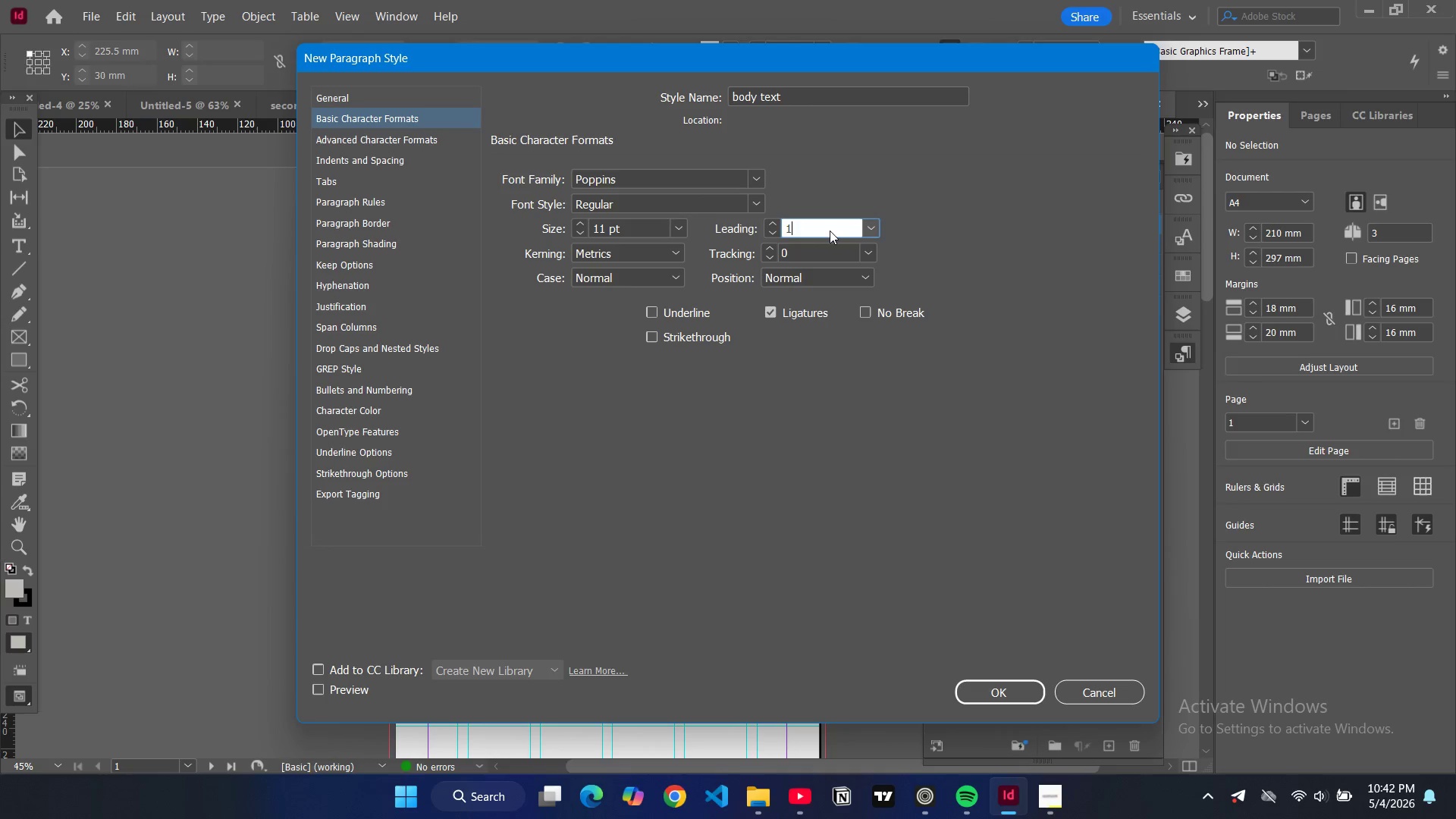 
type(14)
 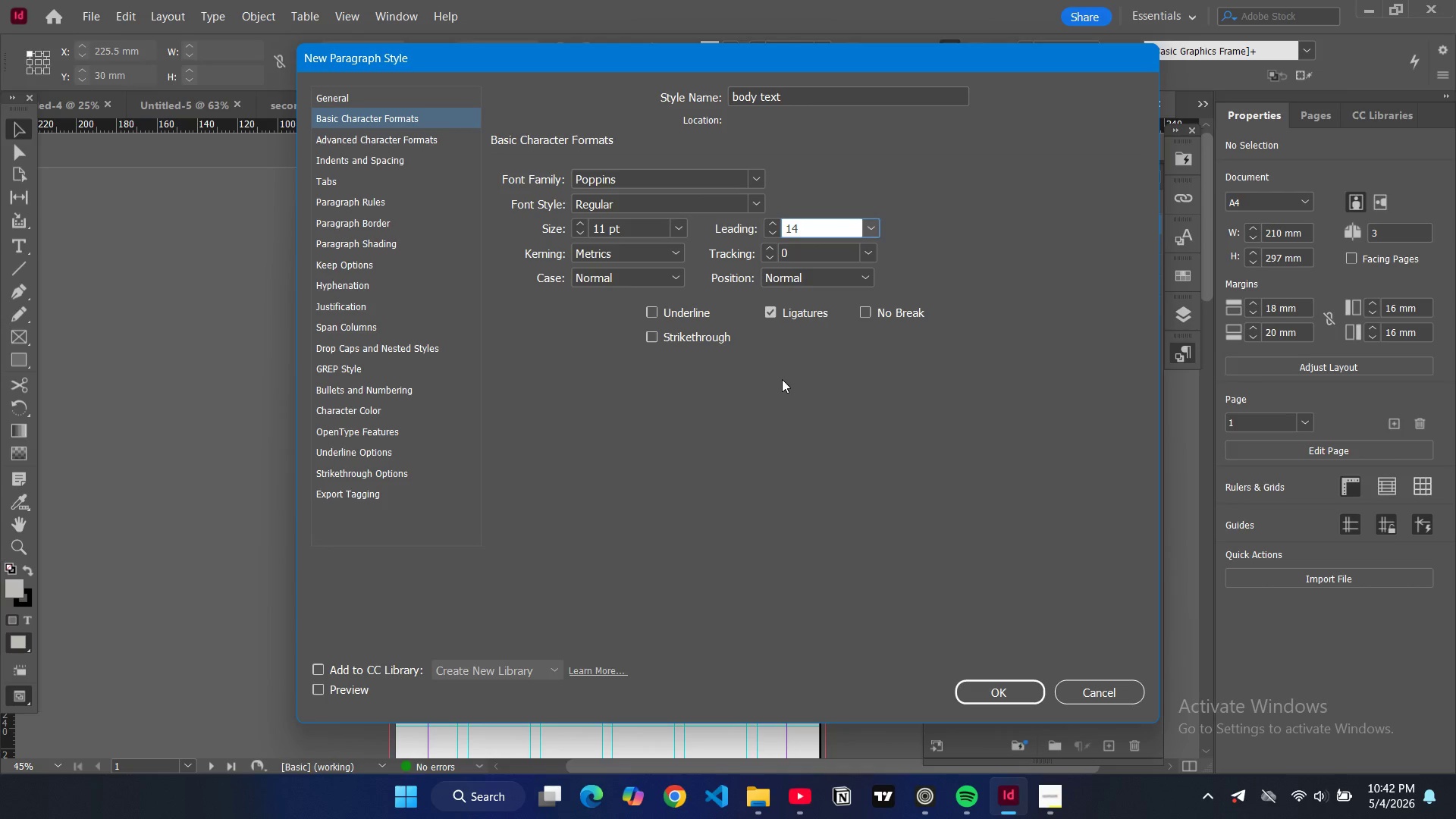 
left_click([782, 379])
 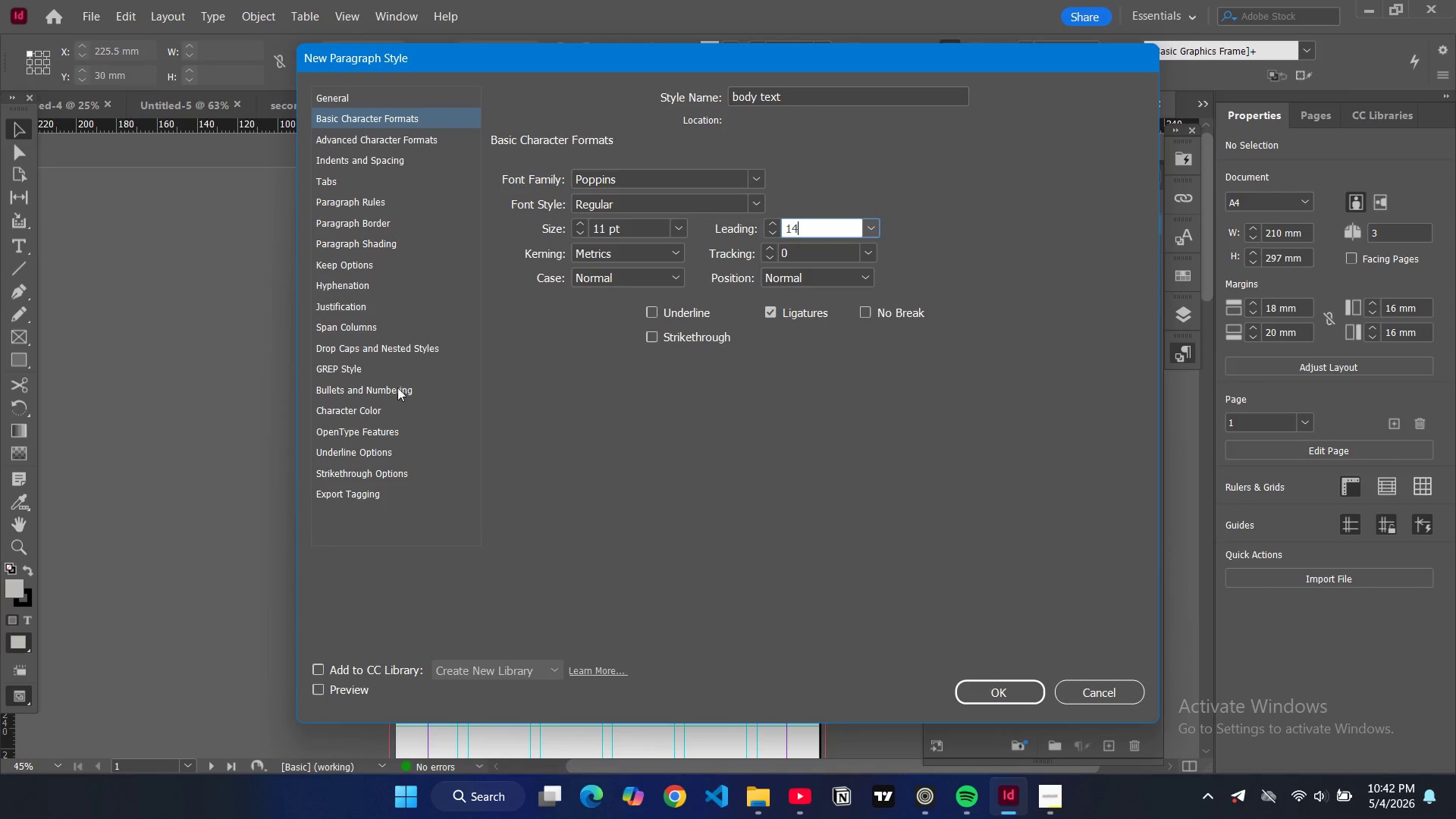 
left_click([360, 406])
 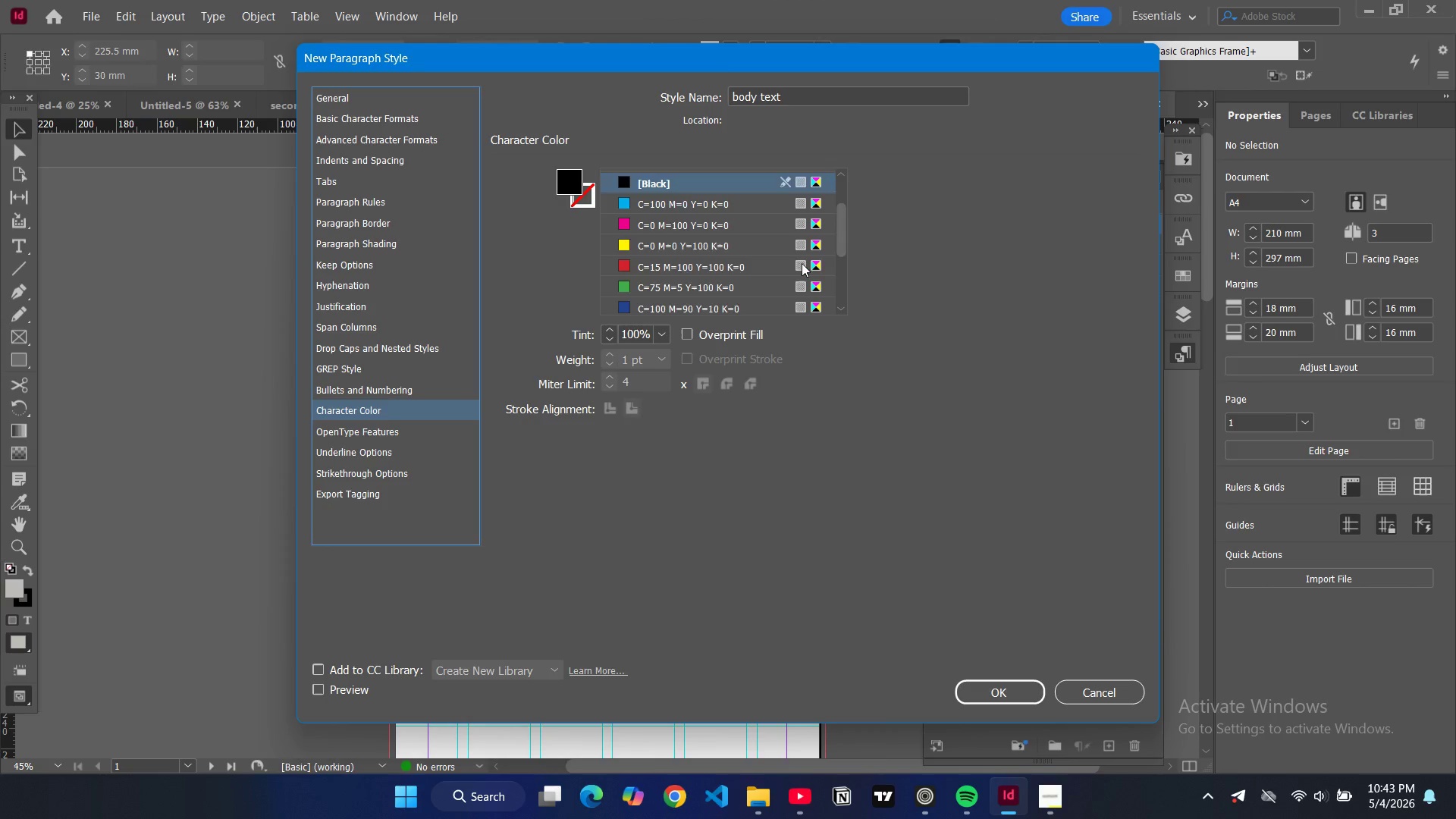 
scroll: coordinate [624, 301], scroll_direction: down, amount: 8.0
 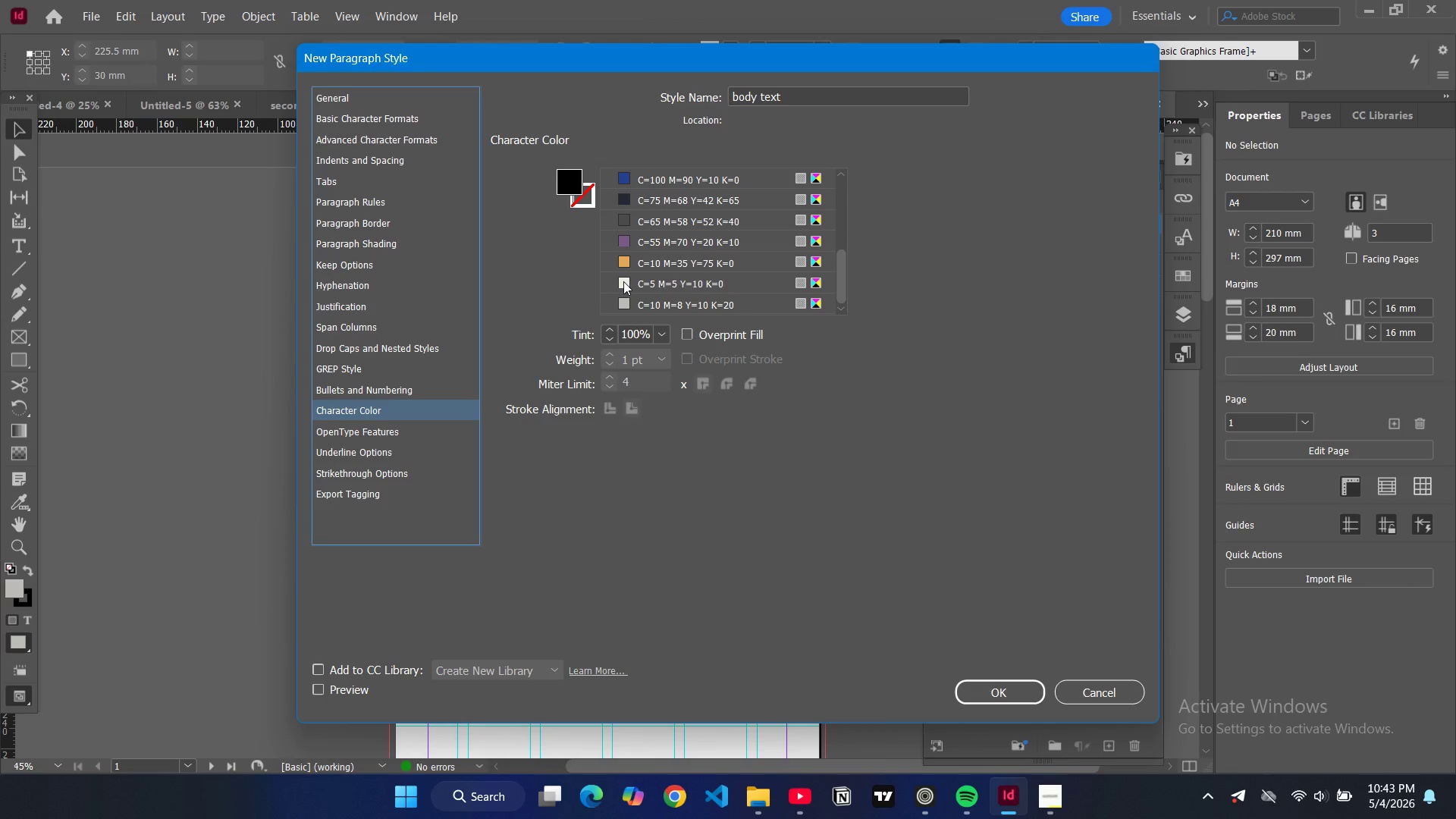 
left_click([623, 281])
 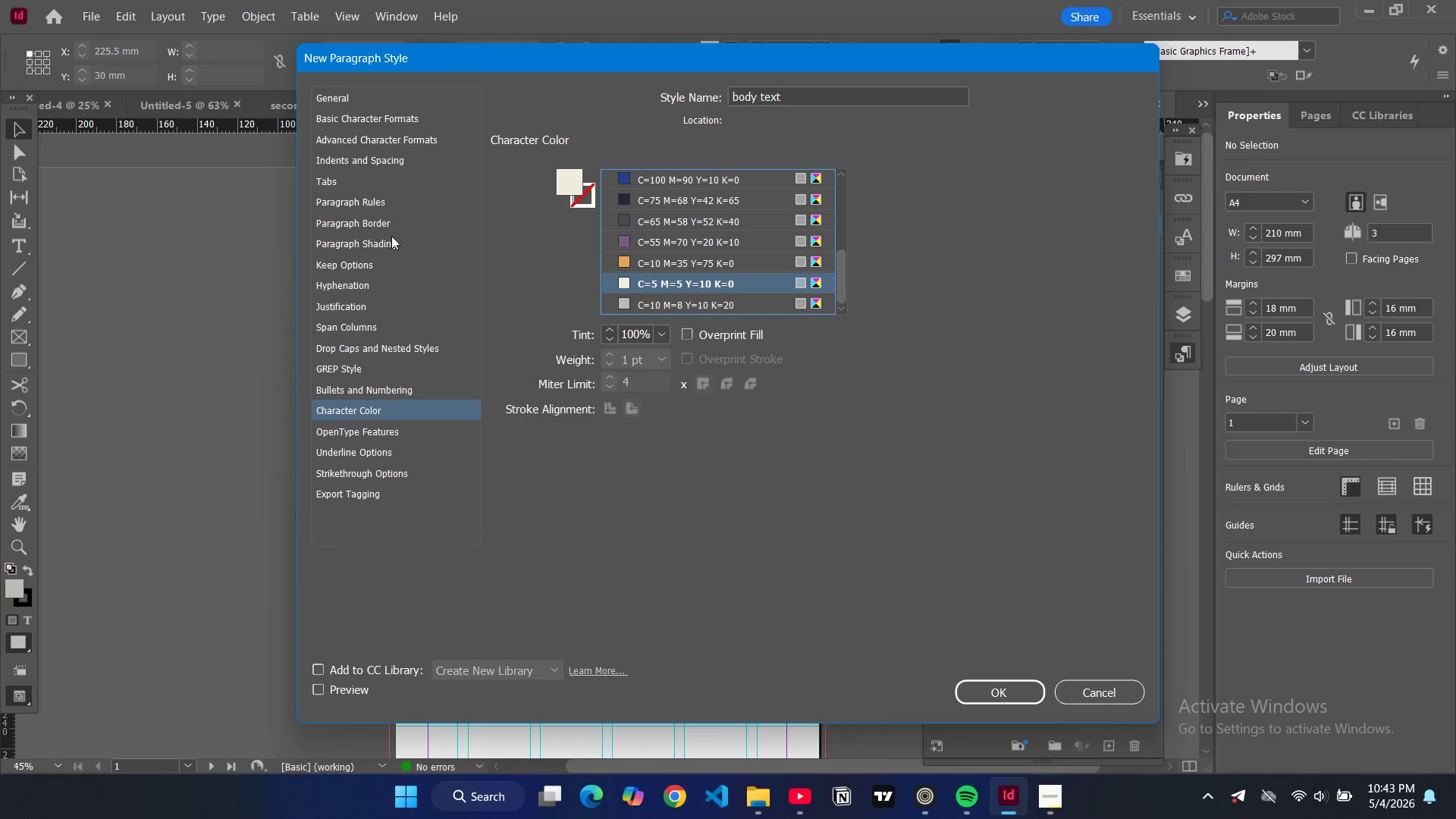 
left_click([390, 155])
 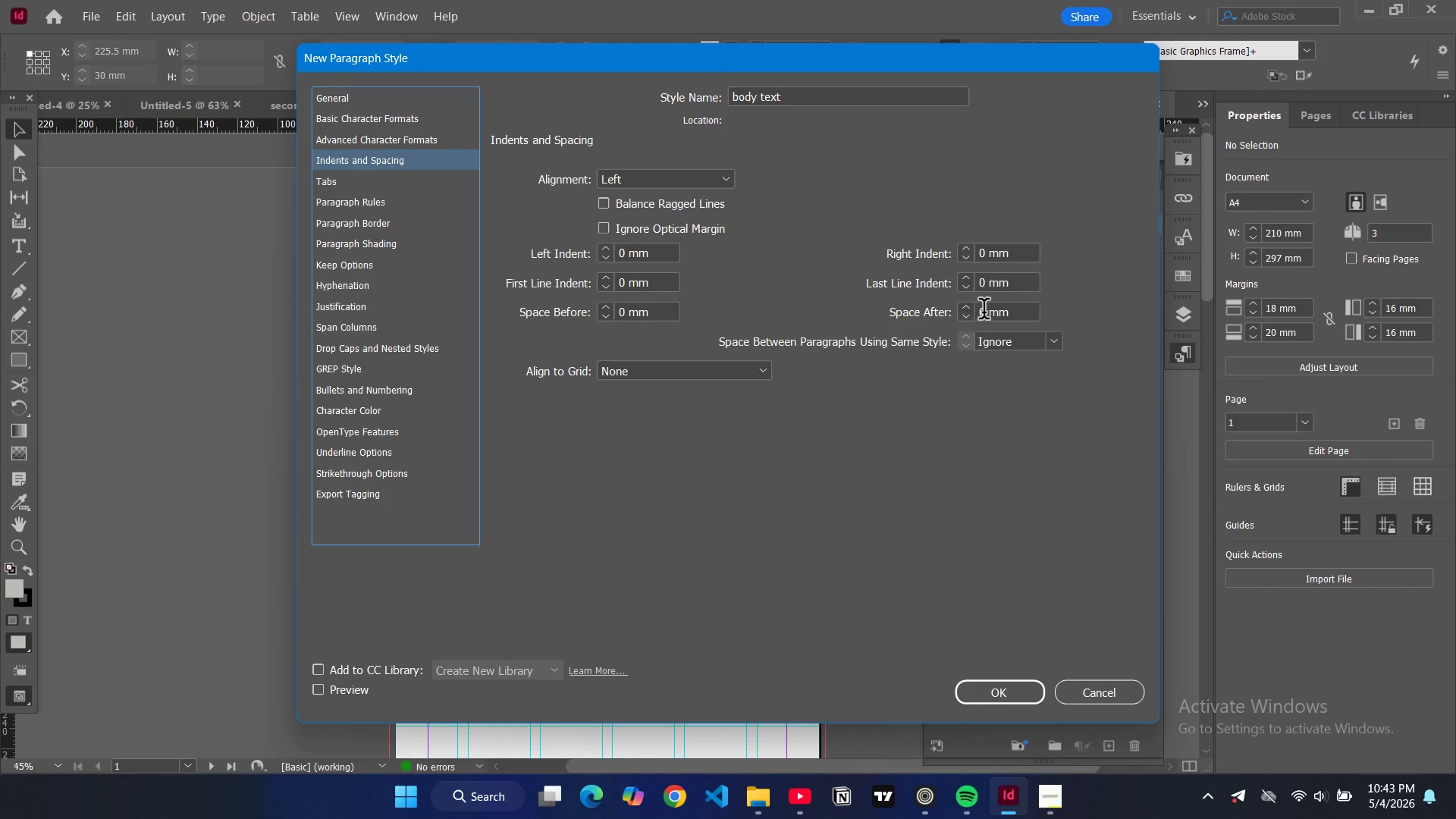 
double_click([970, 307])
 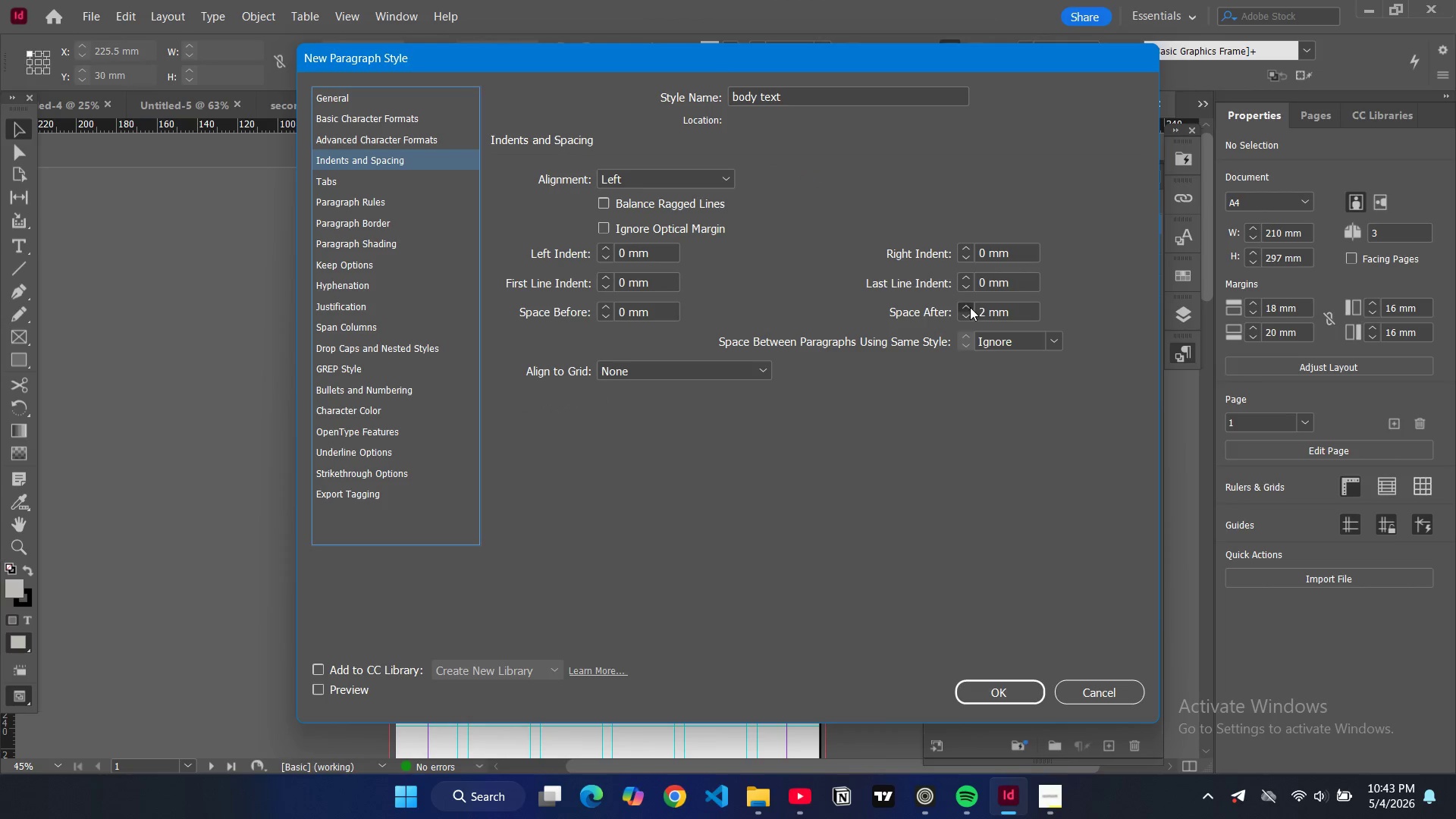 
triple_click([970, 307])
 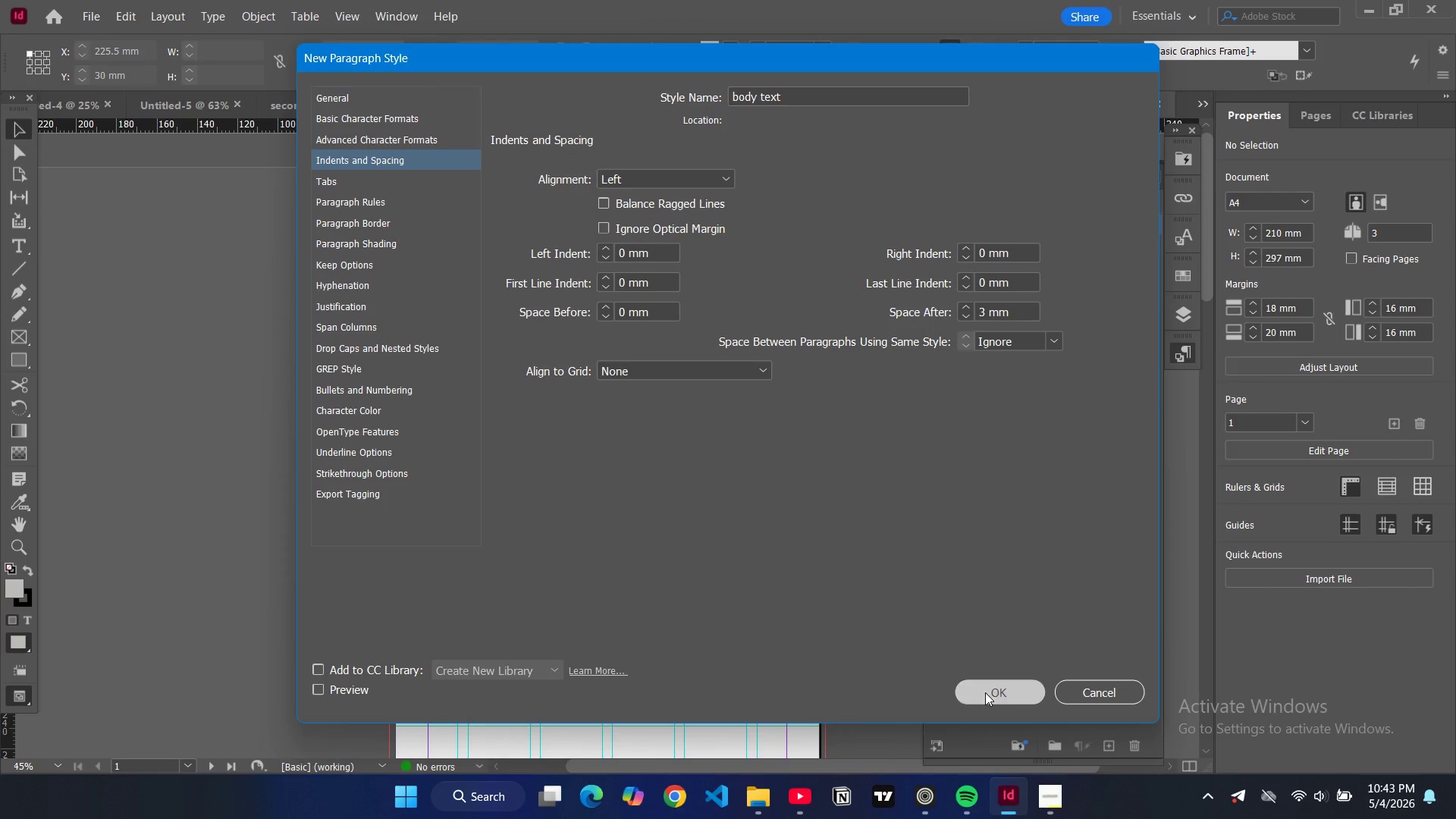 
left_click([985, 692])
 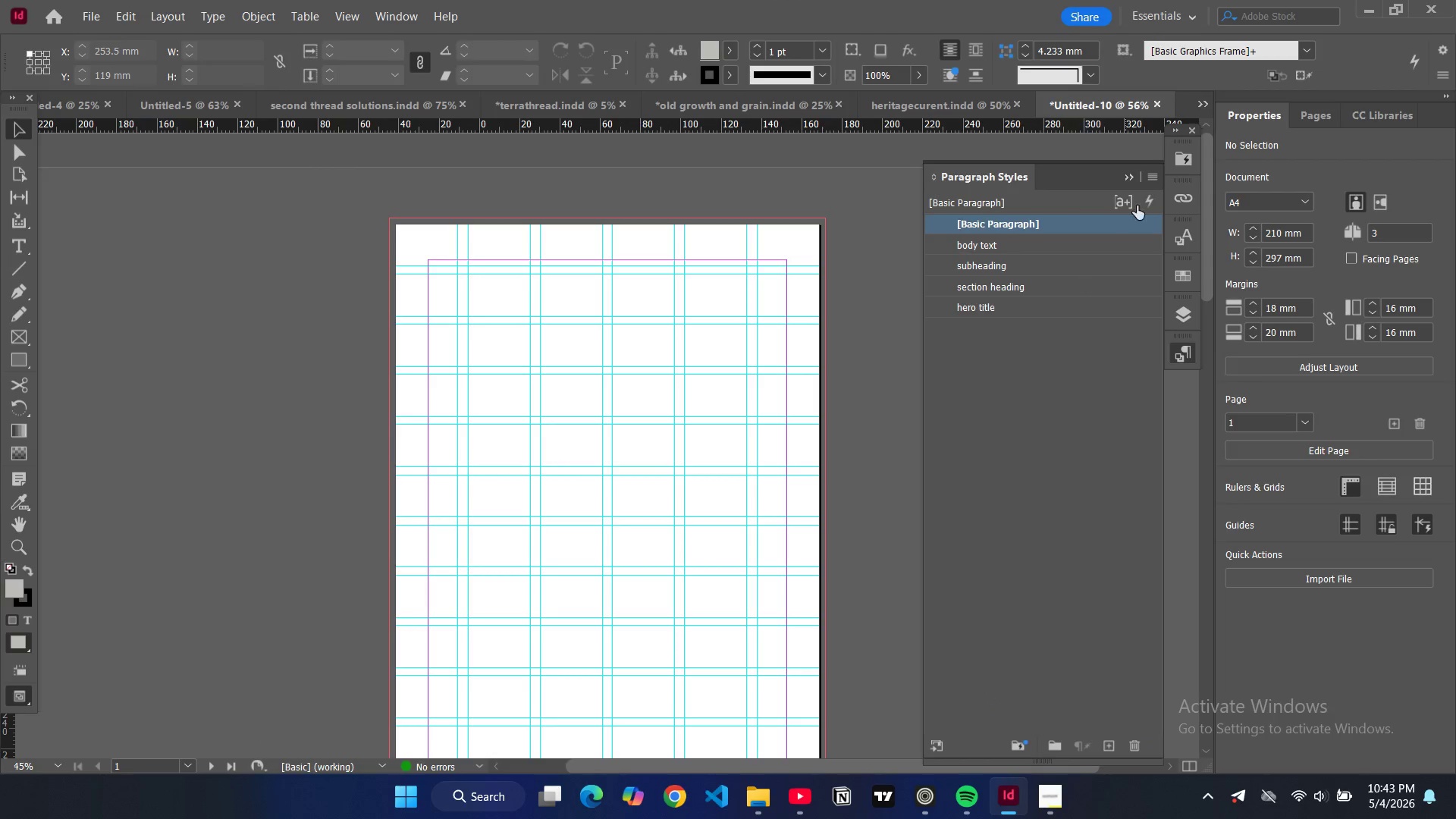 
left_click([1152, 177])
 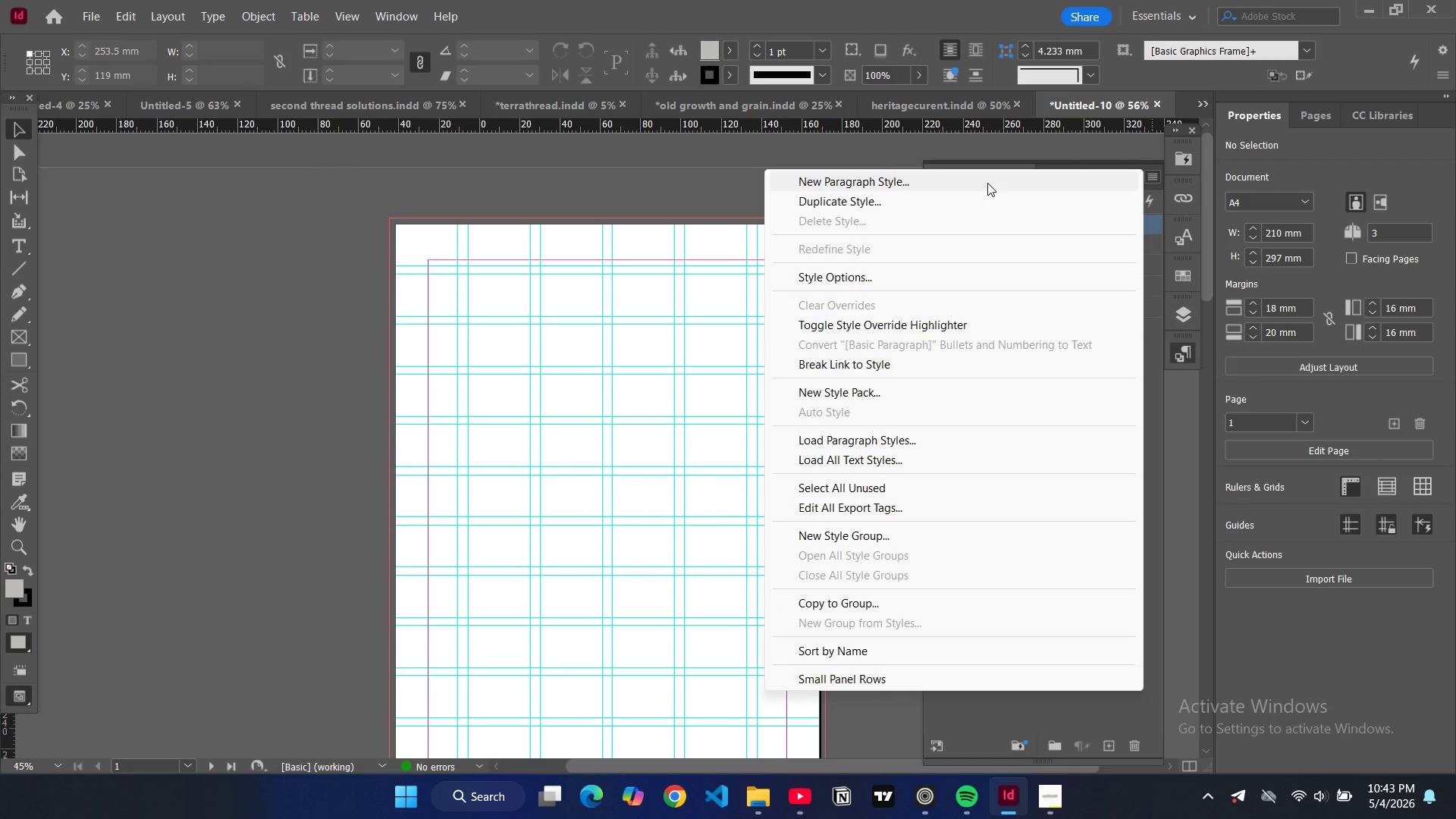 
left_click([987, 183])
 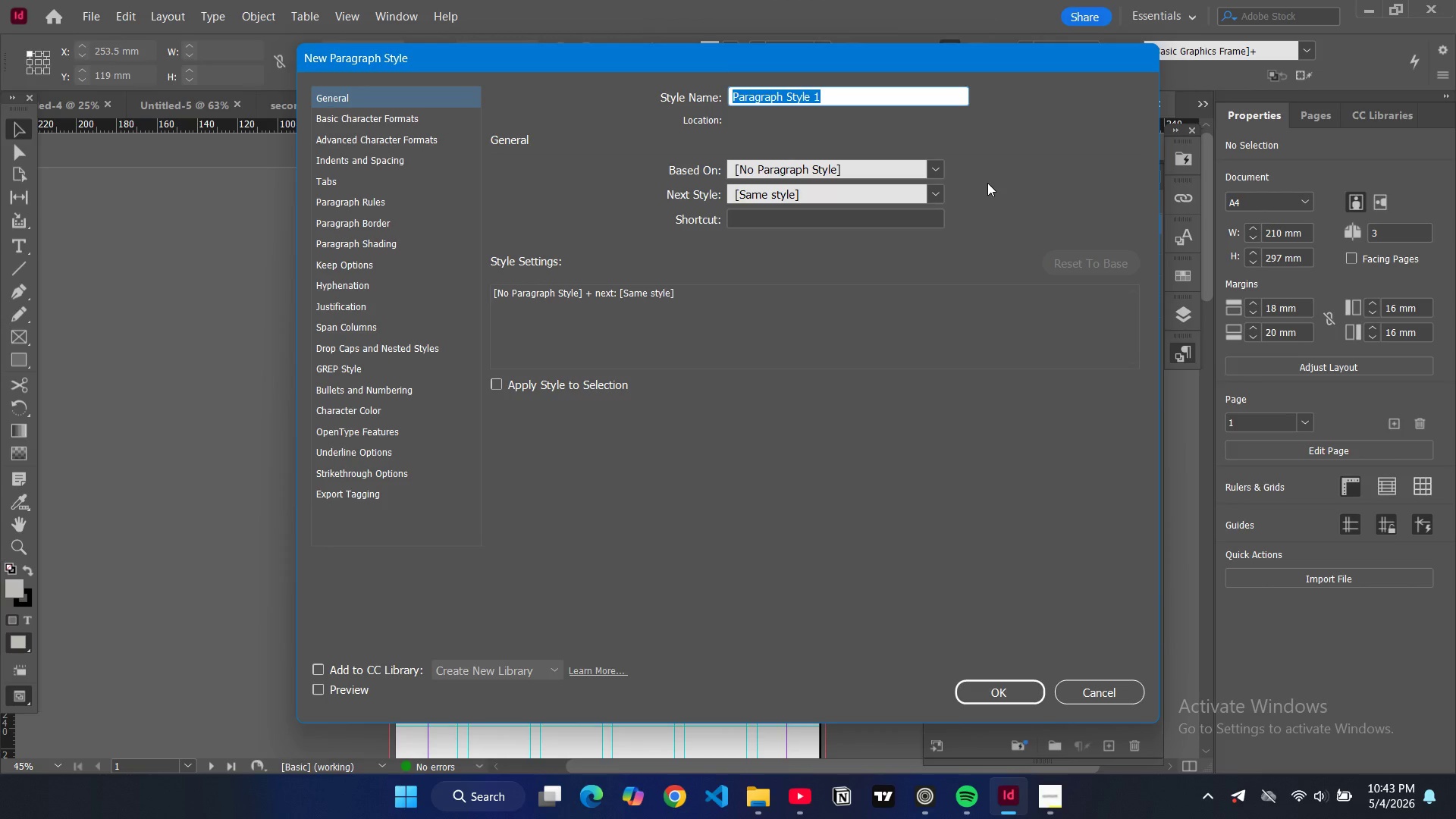 
type(caption)
 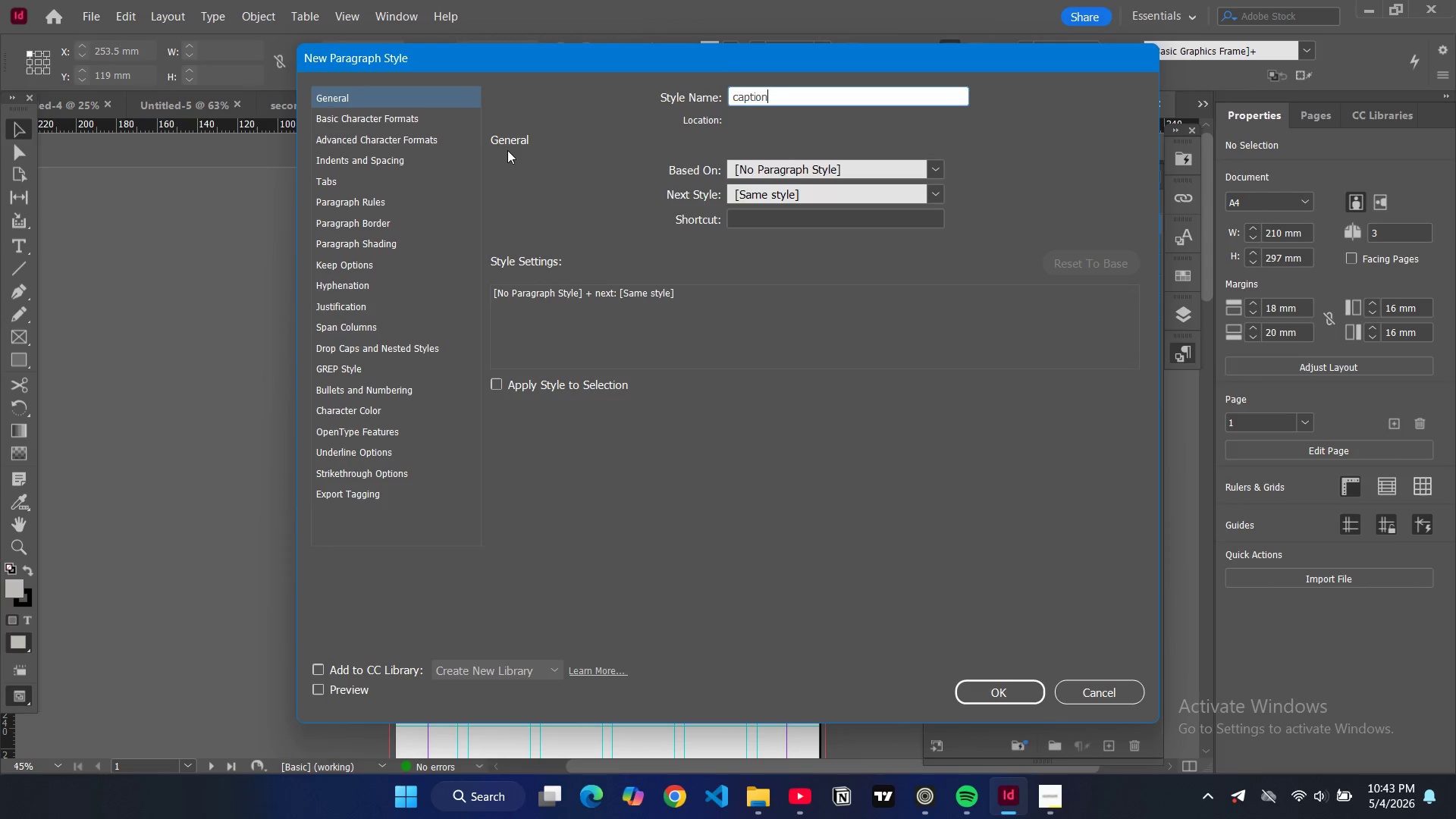 
left_click([424, 118])
 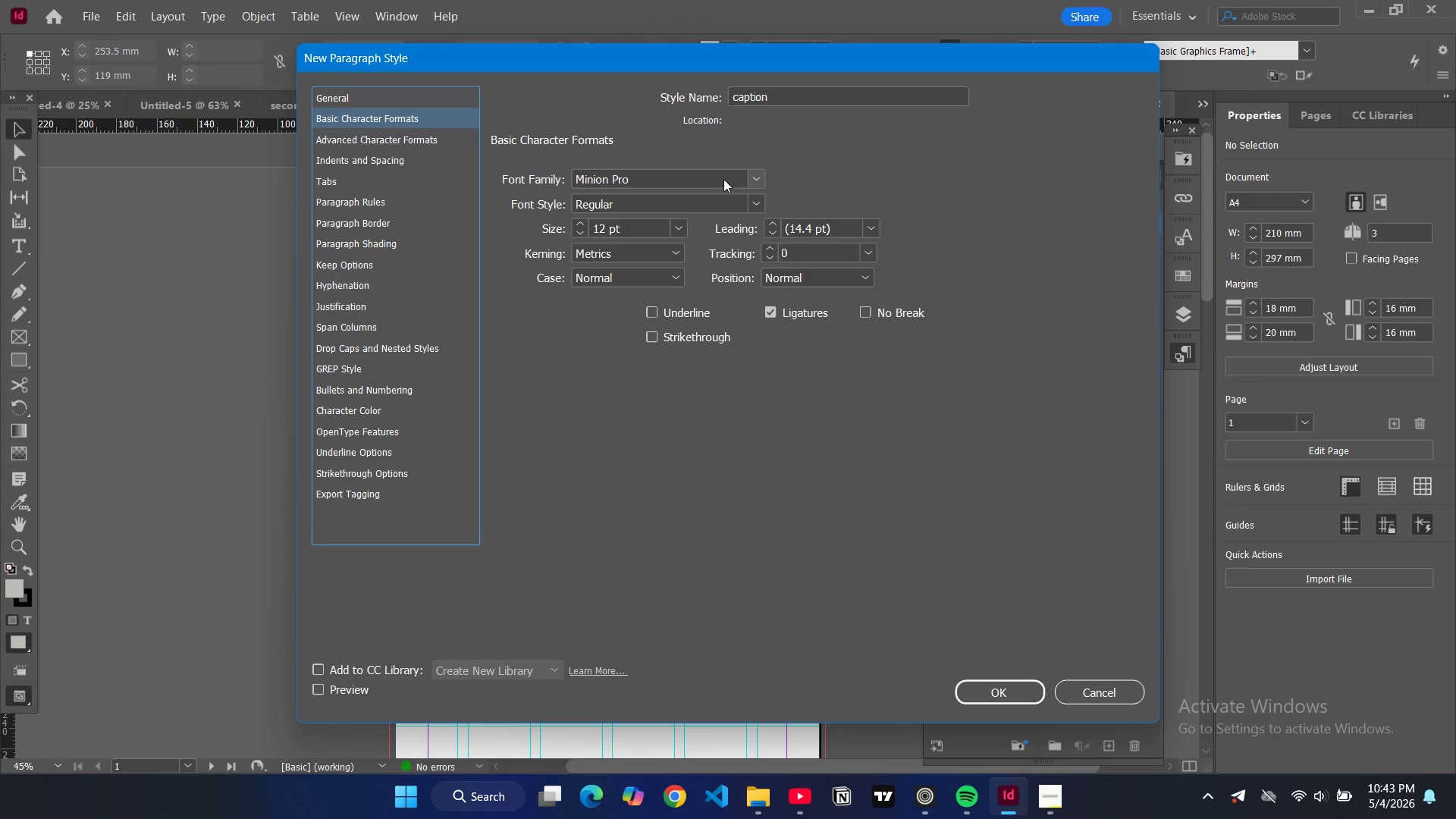 
double_click([723, 179])
 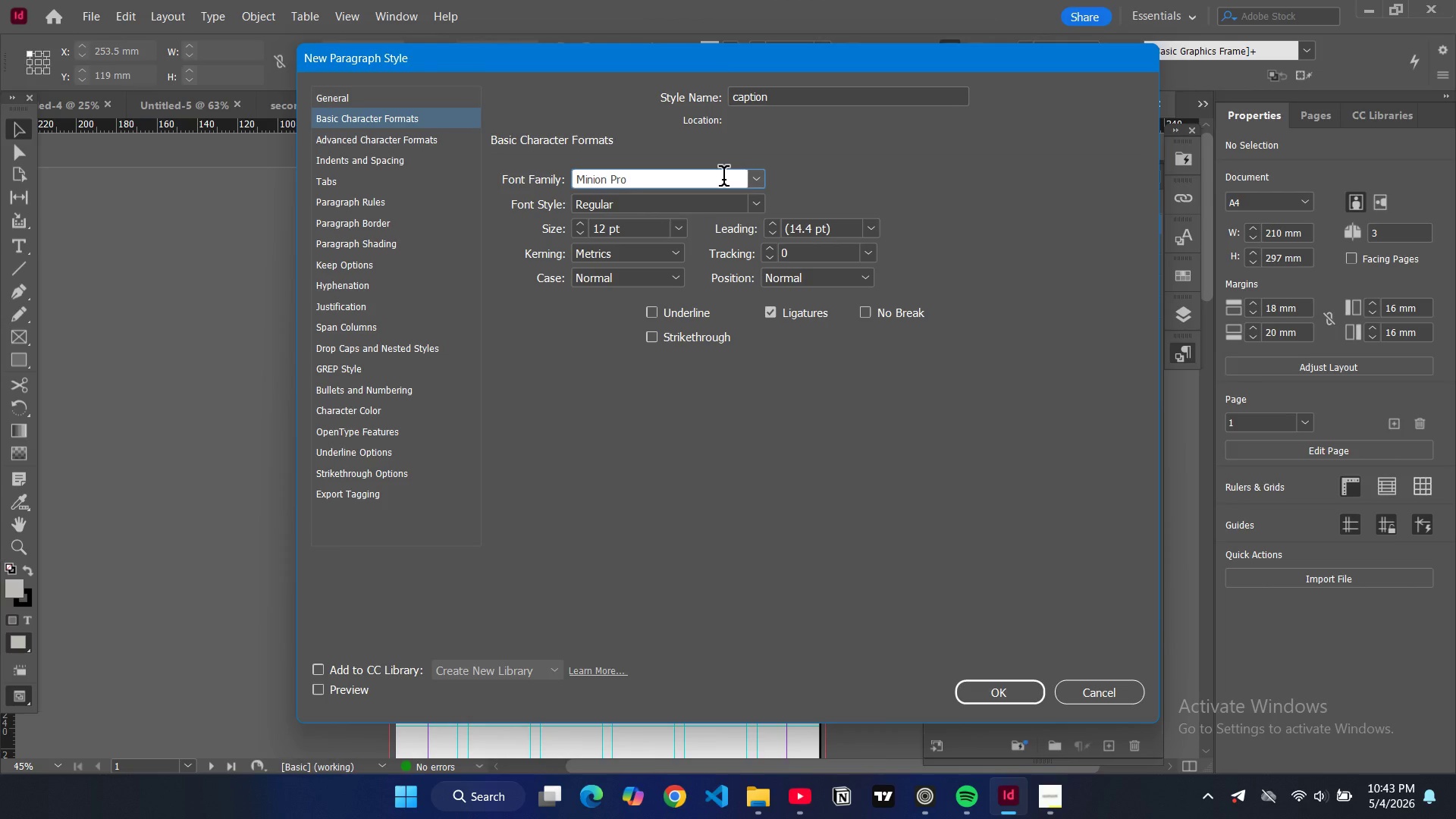 
key(Control+A)
 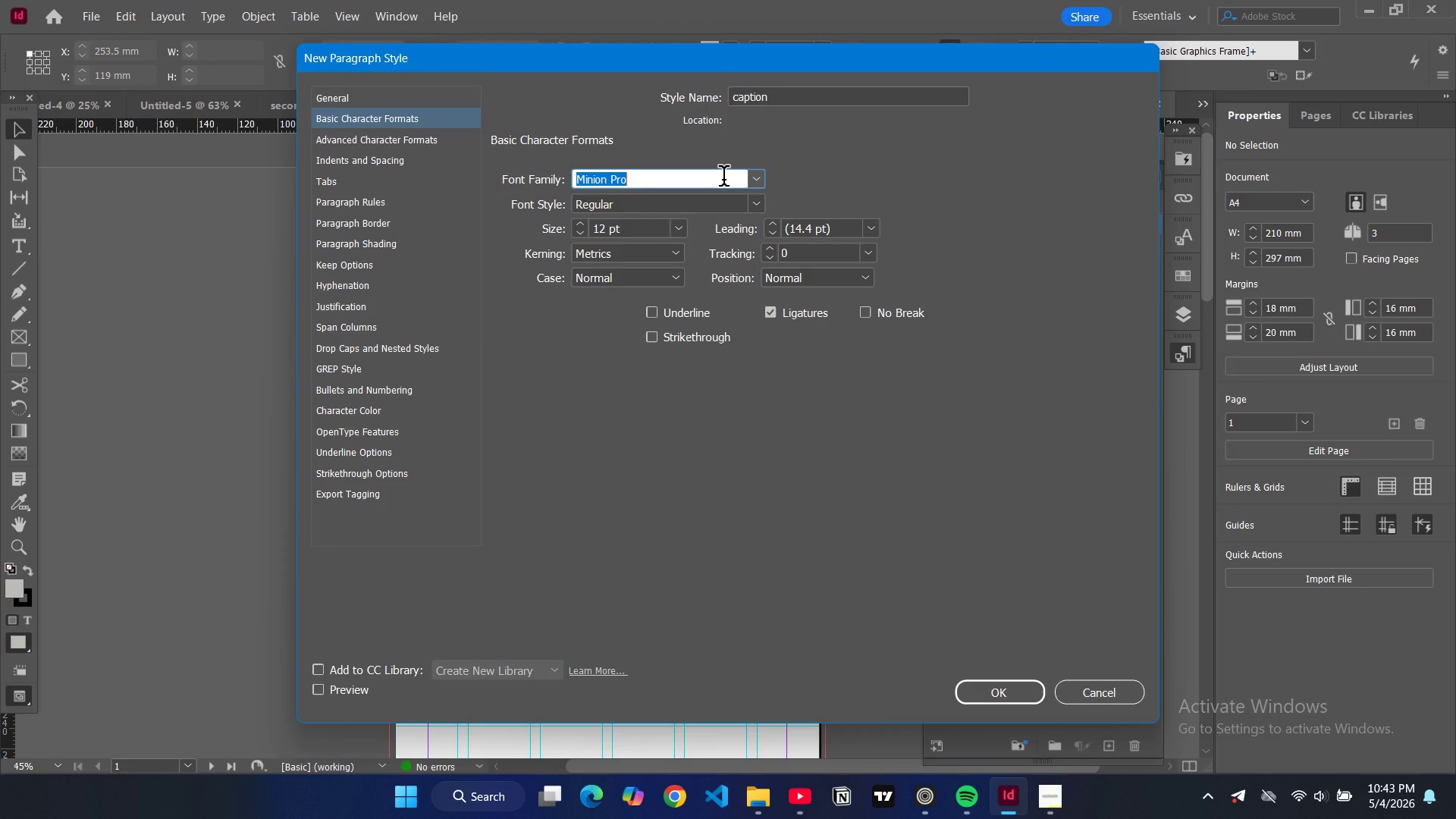 
wait(34.55)
 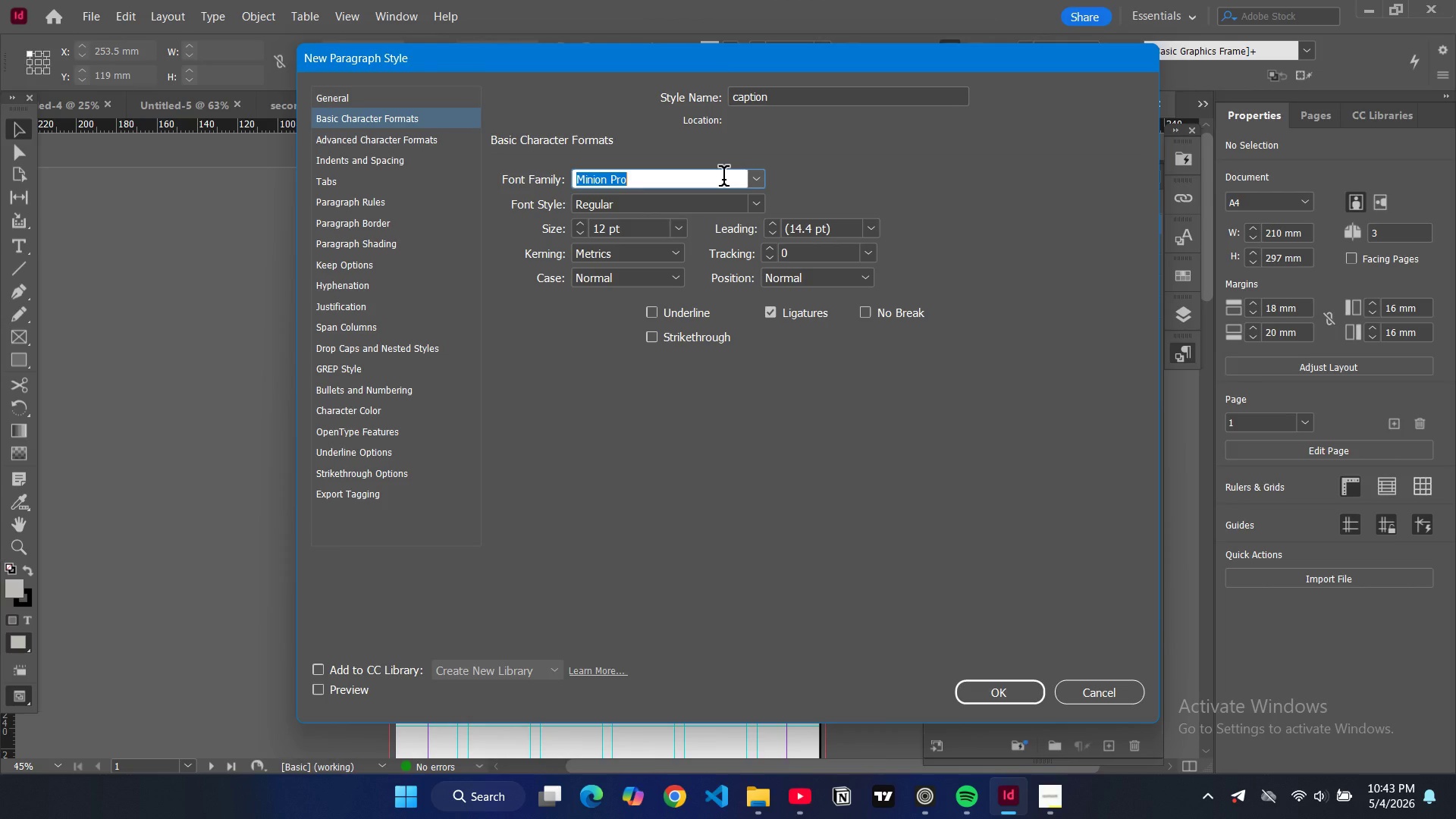 
key(Control+S)
 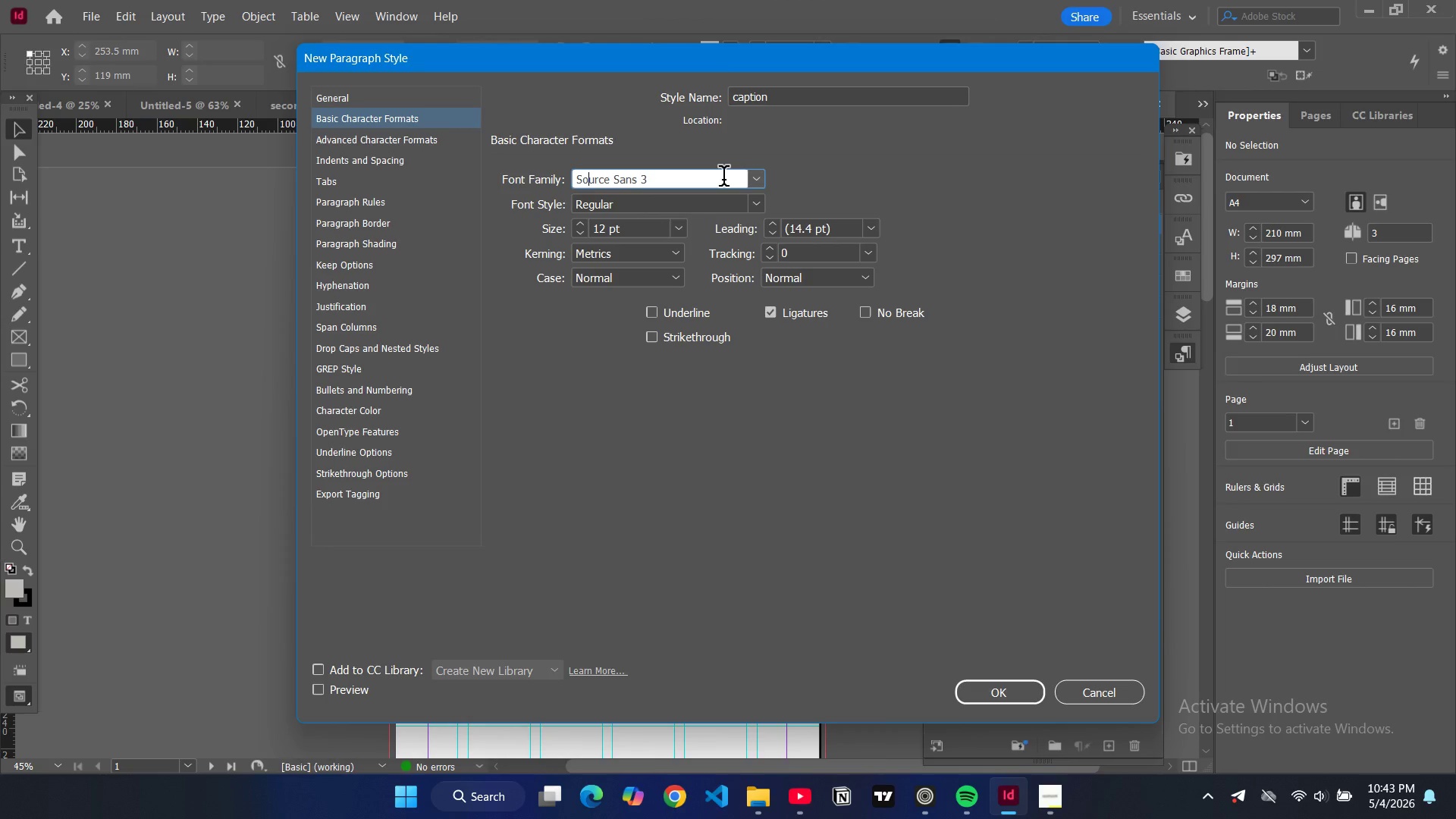 
key(Control+O)
 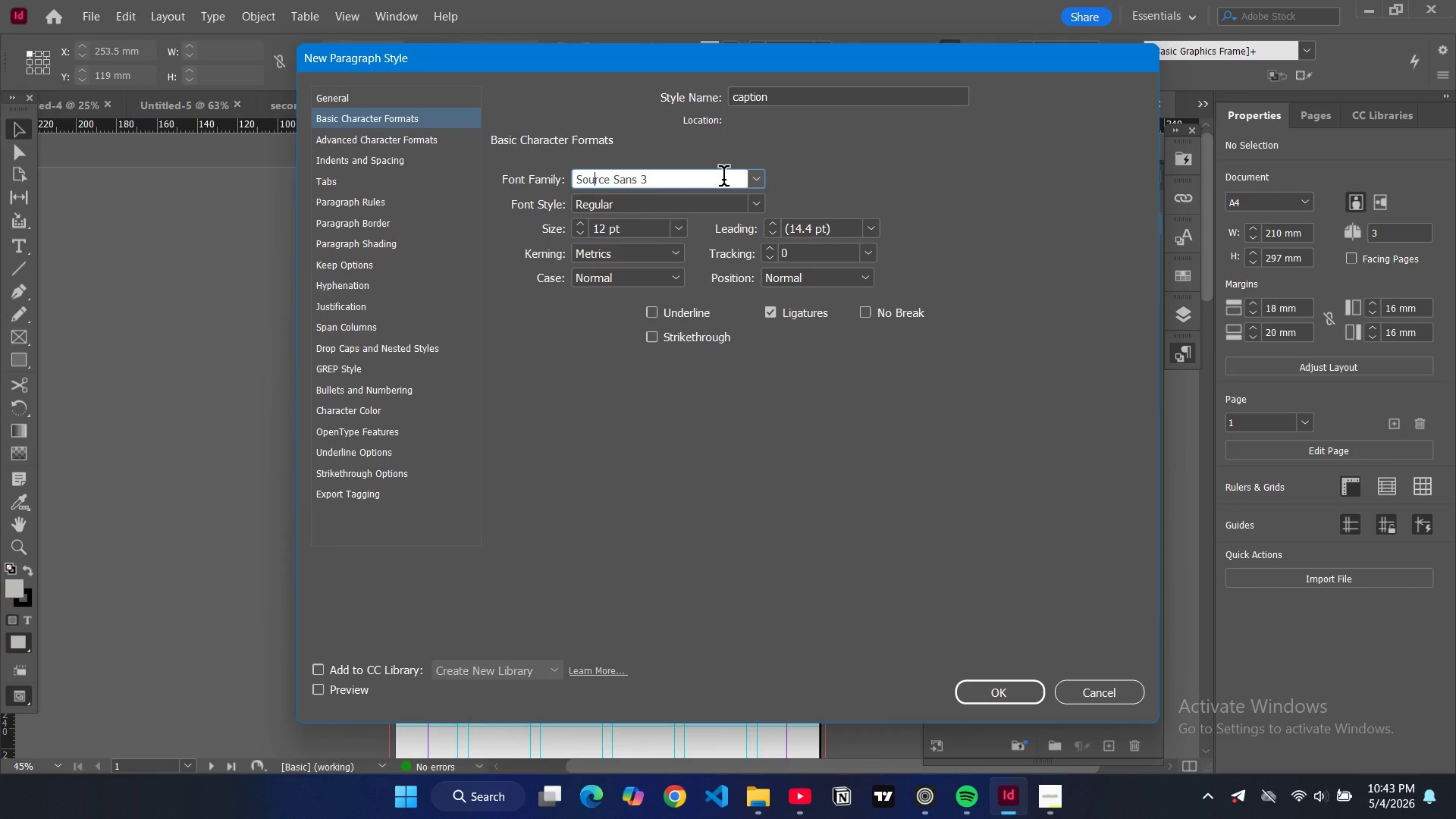 
key(Control+U)
 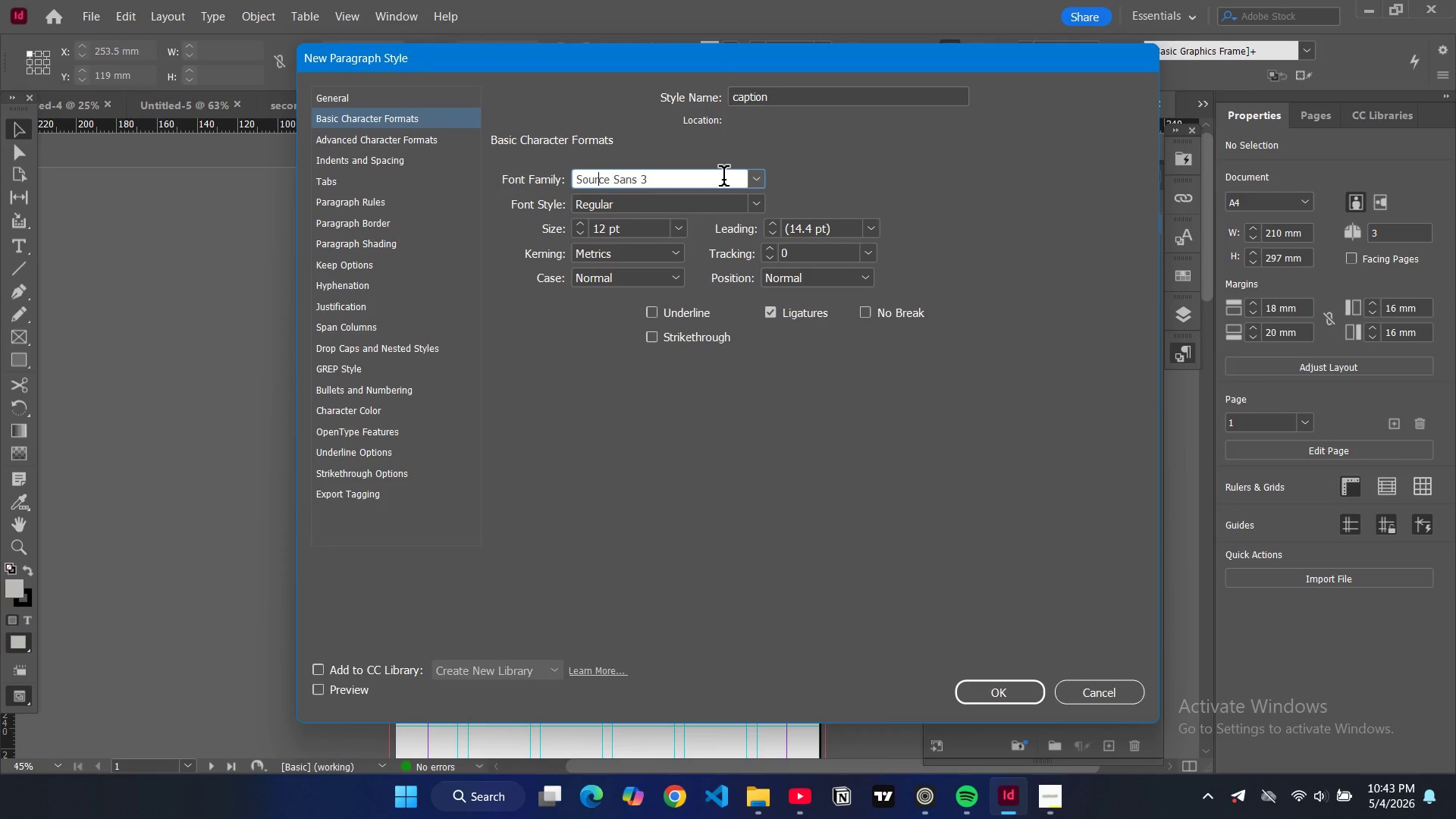 
key(Control+R)
 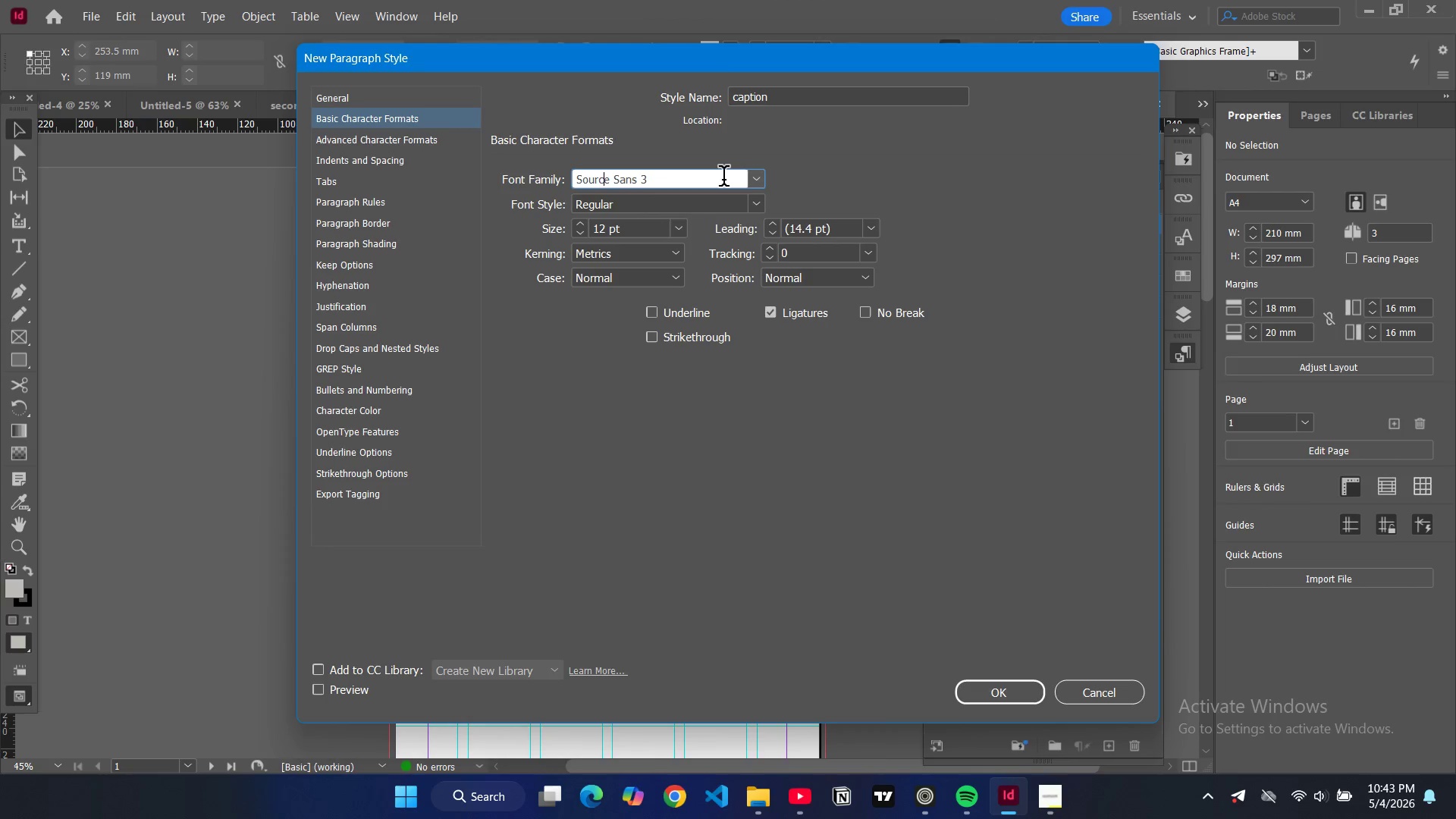 
key(Control+C)
 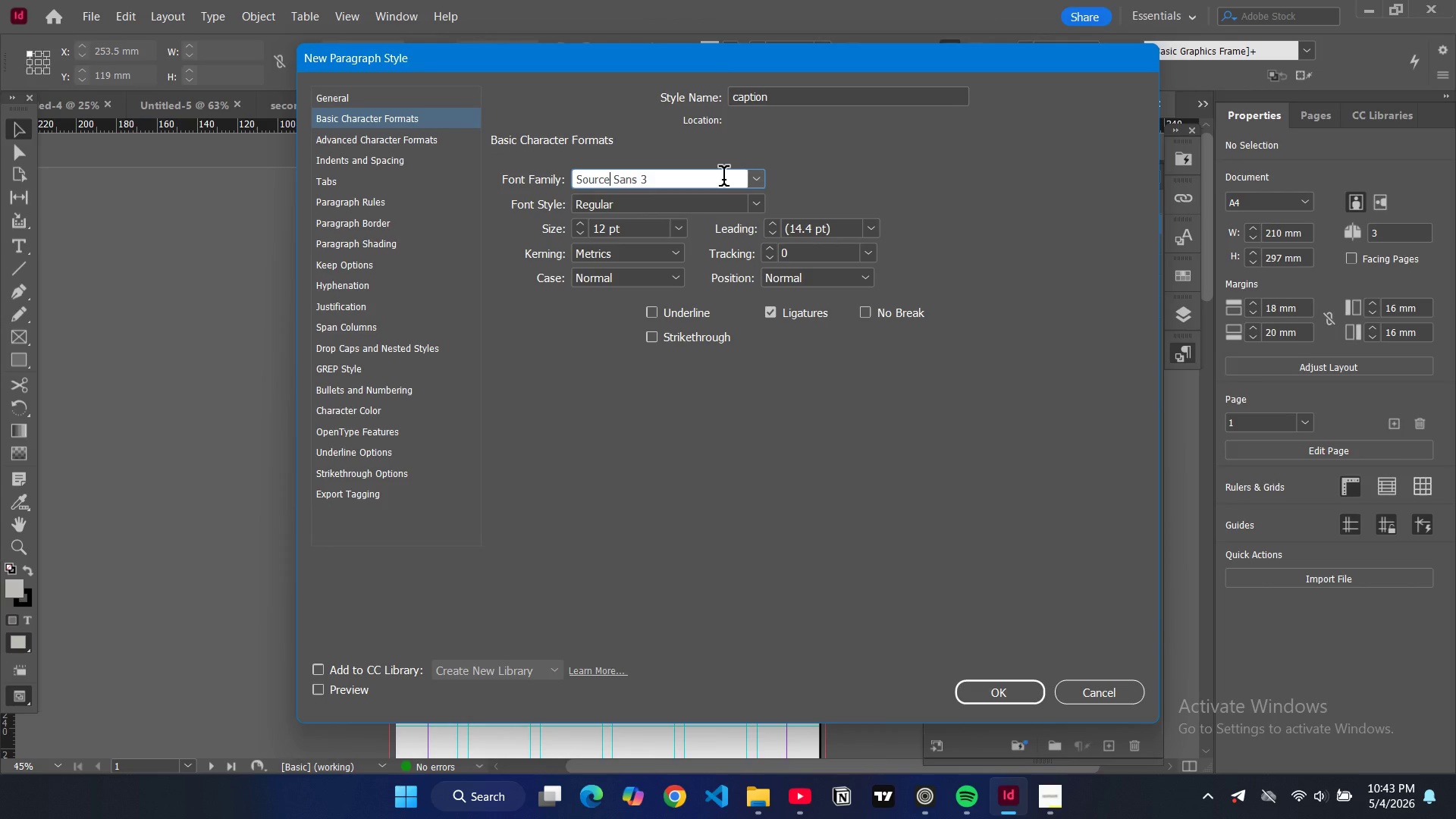 
key(Control+E)
 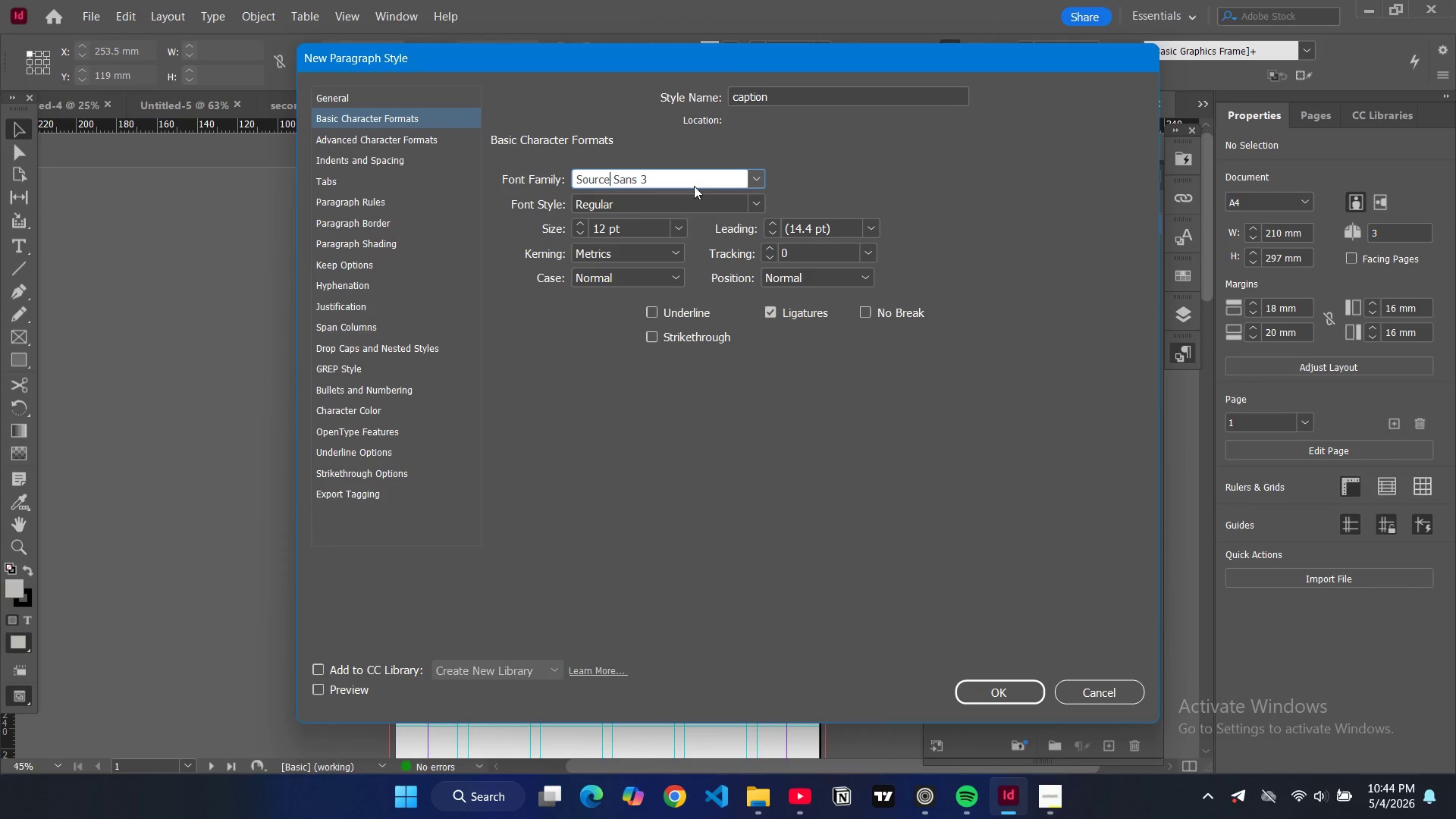 
left_click([694, 186])
 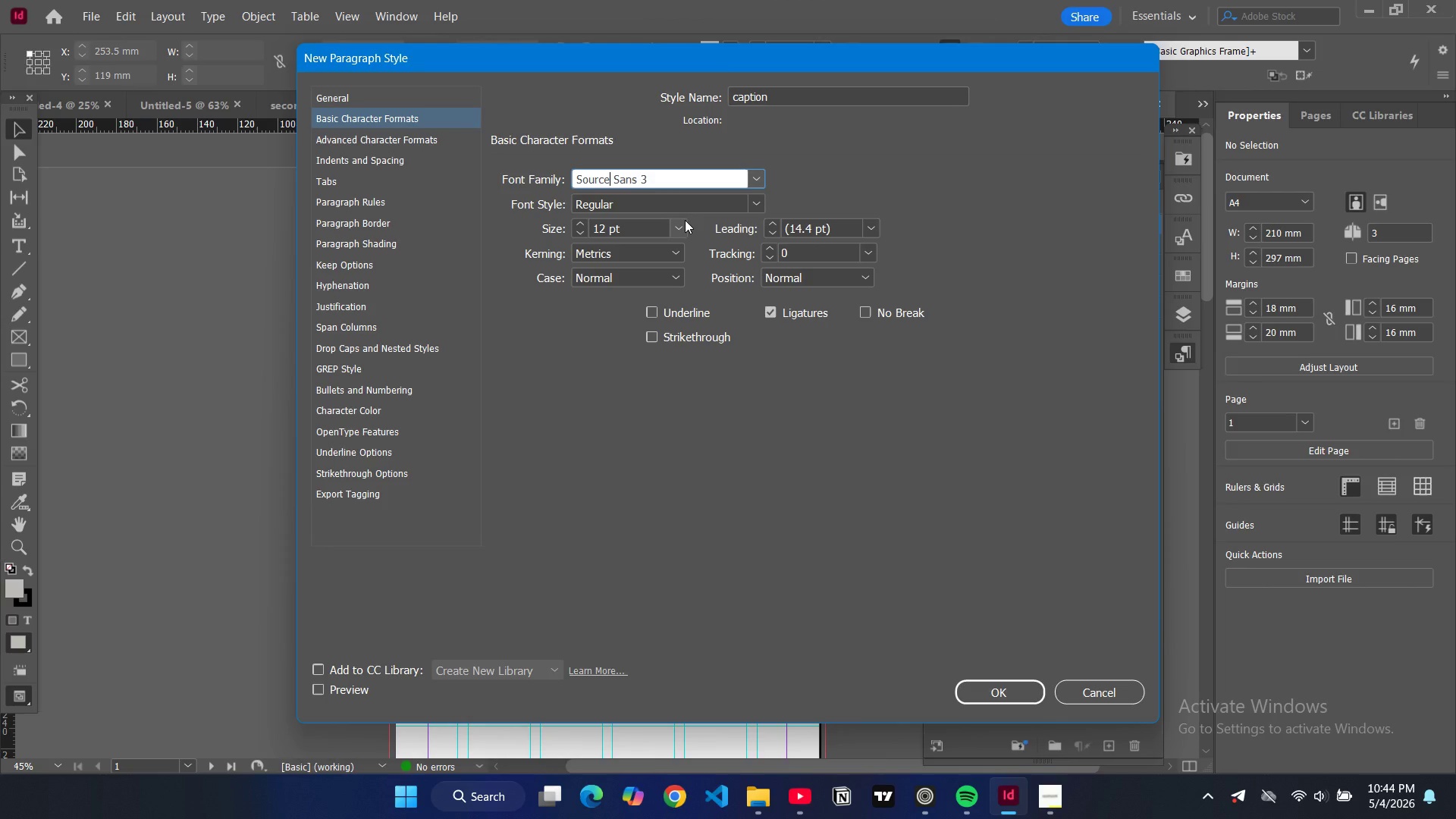 
wait(7.95)
 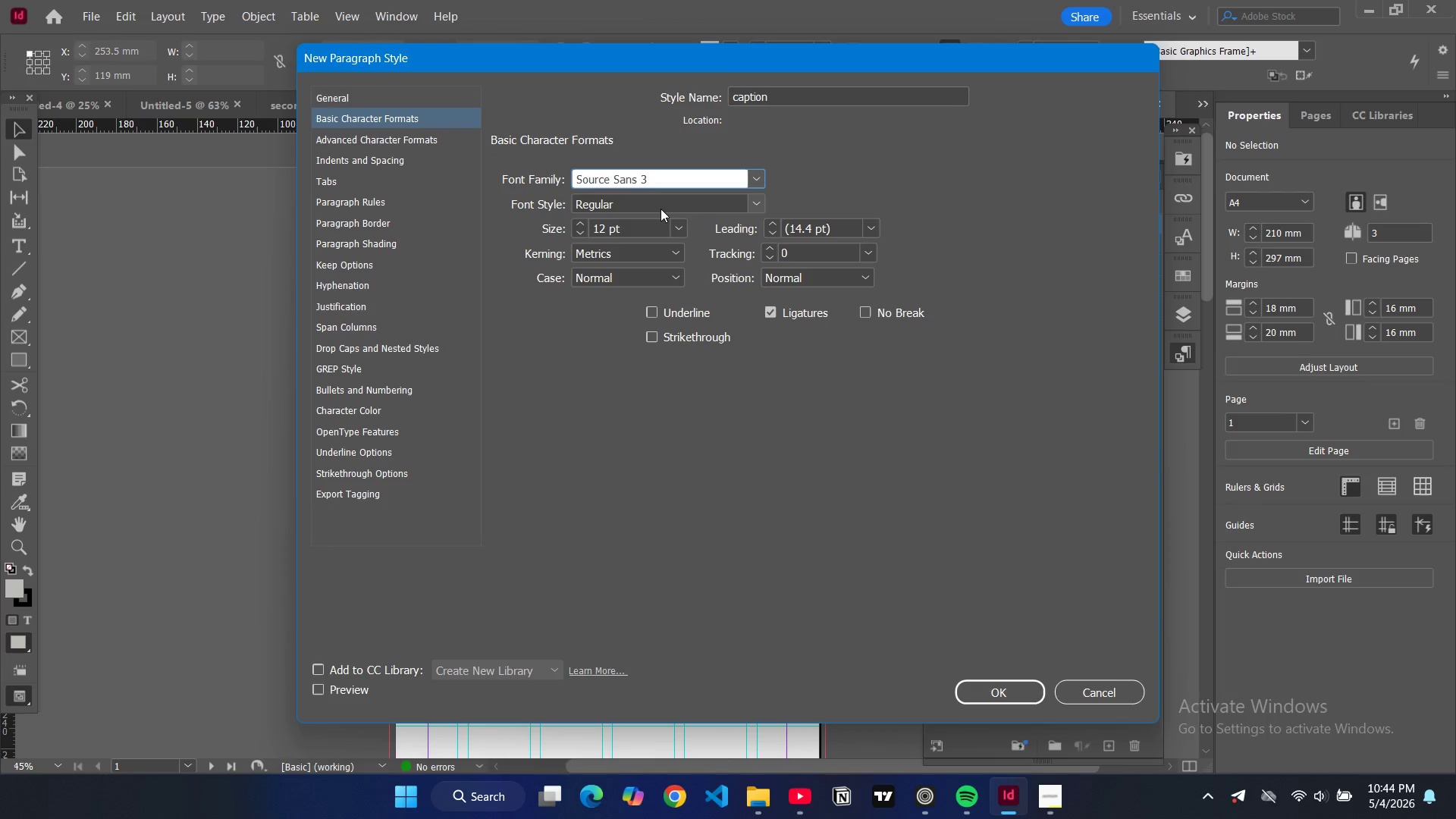 
left_click([682, 223])
 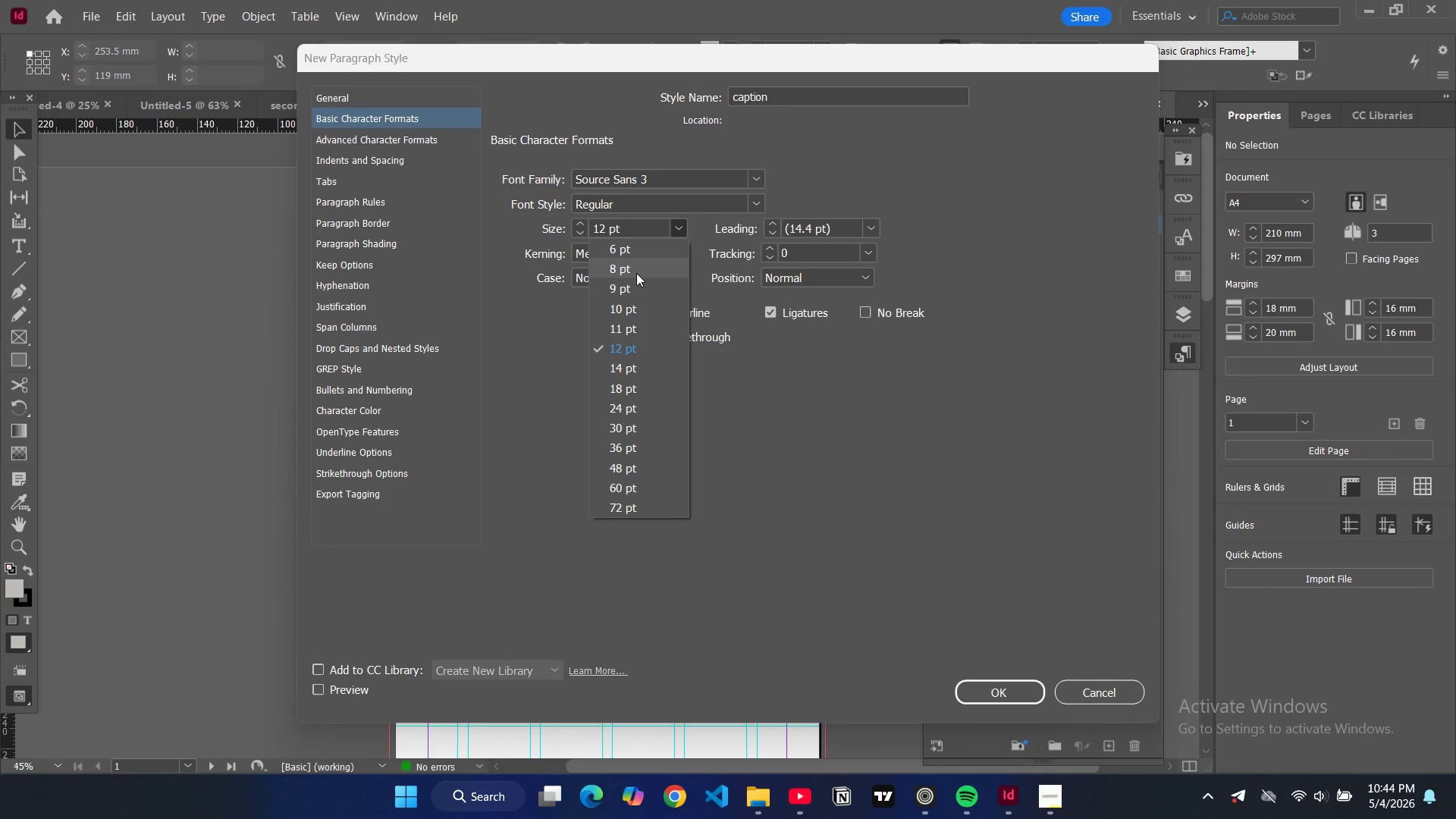 
left_click([636, 273])
 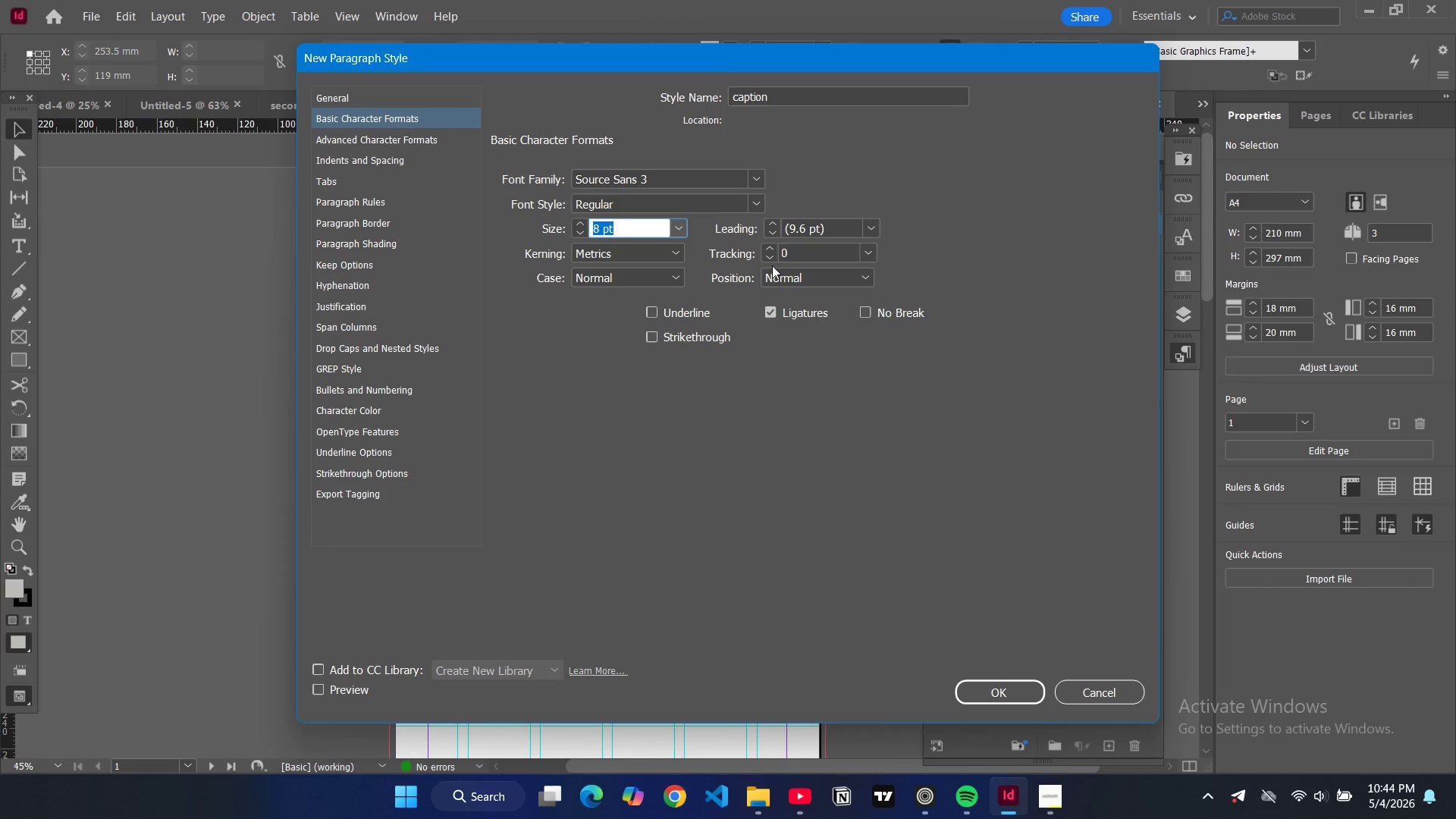 
double_click([773, 249])
 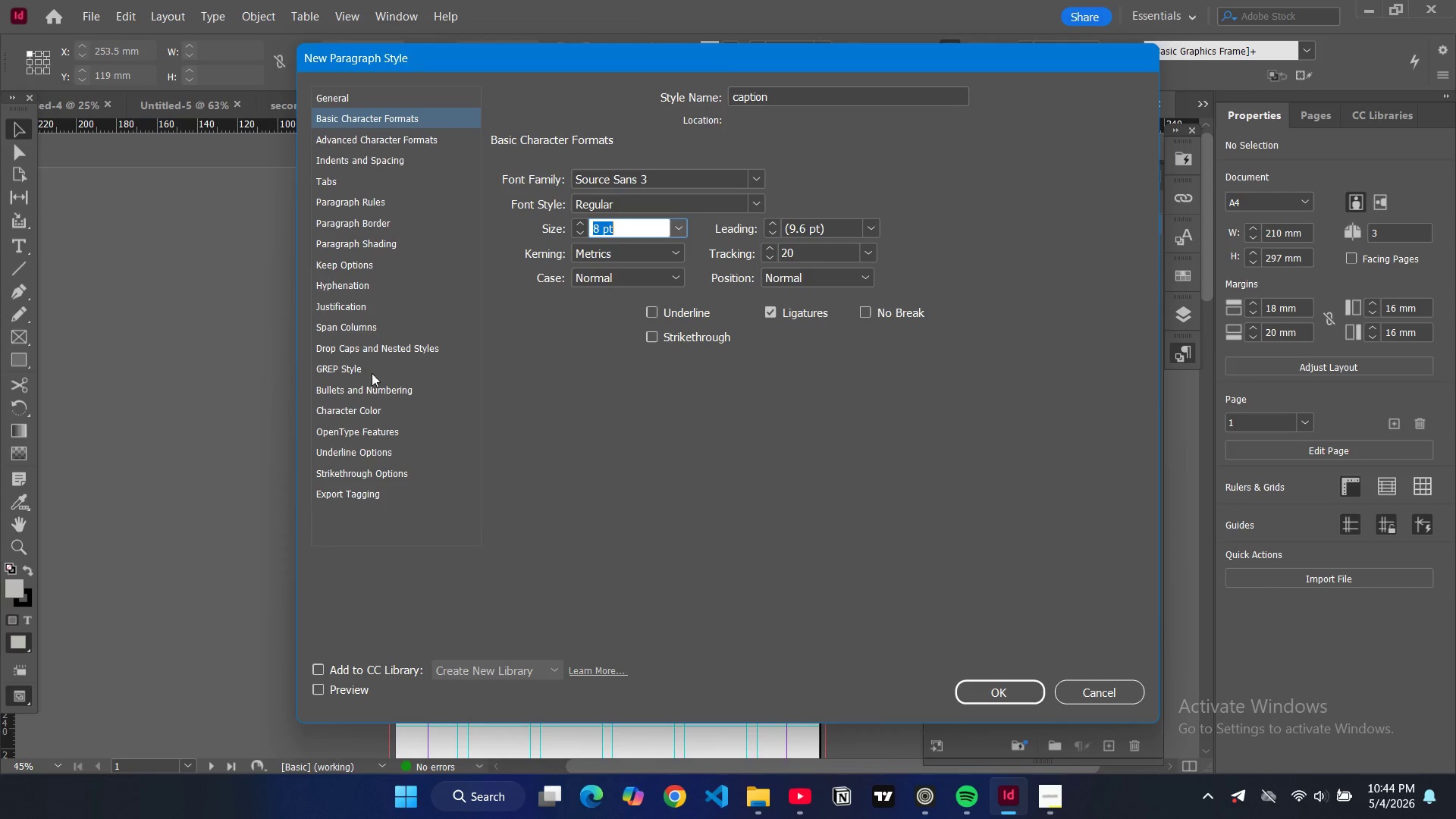 
left_click([362, 418])
 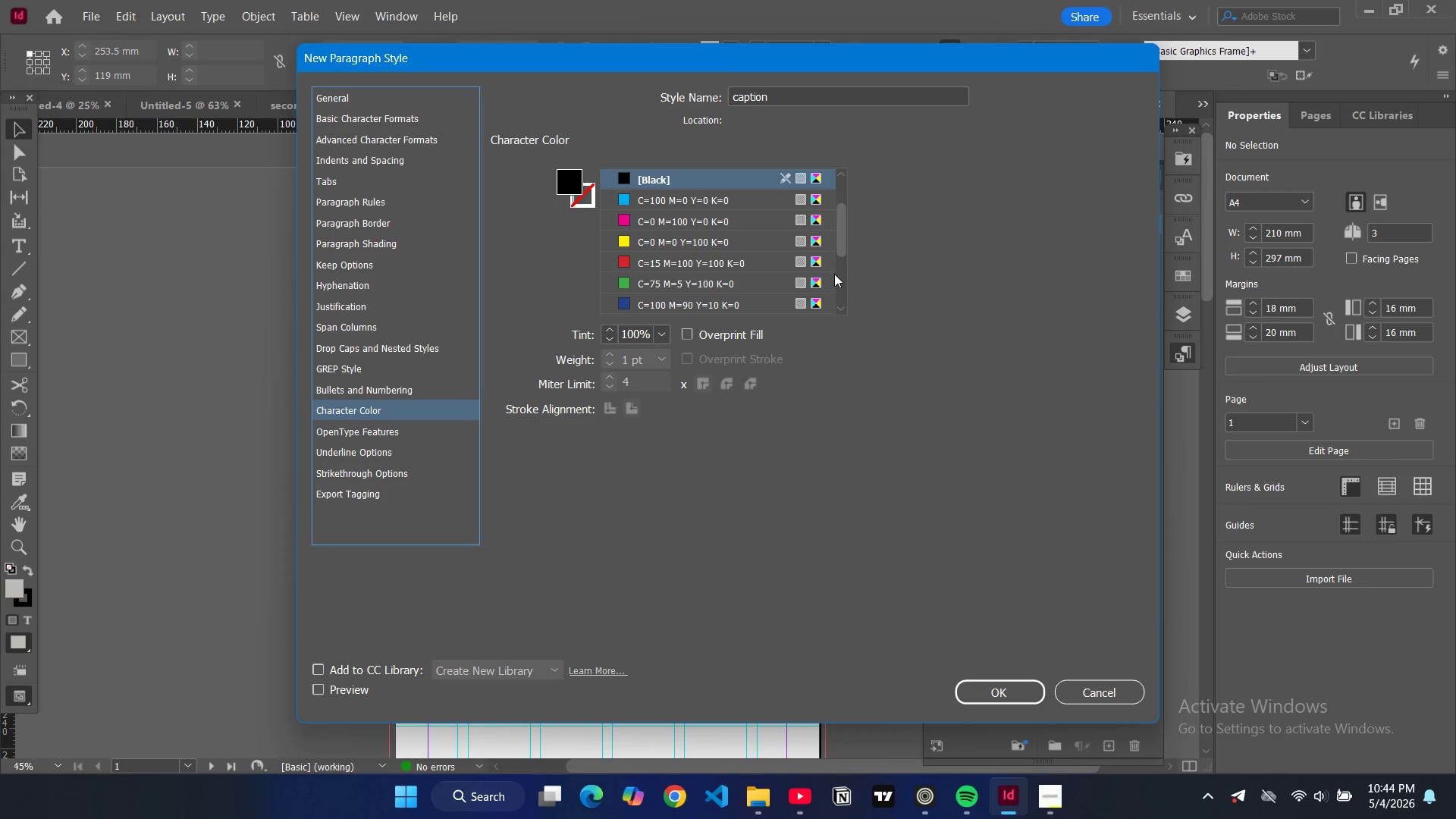 
scroll: coordinate [662, 285], scroll_direction: down, amount: 13.0
 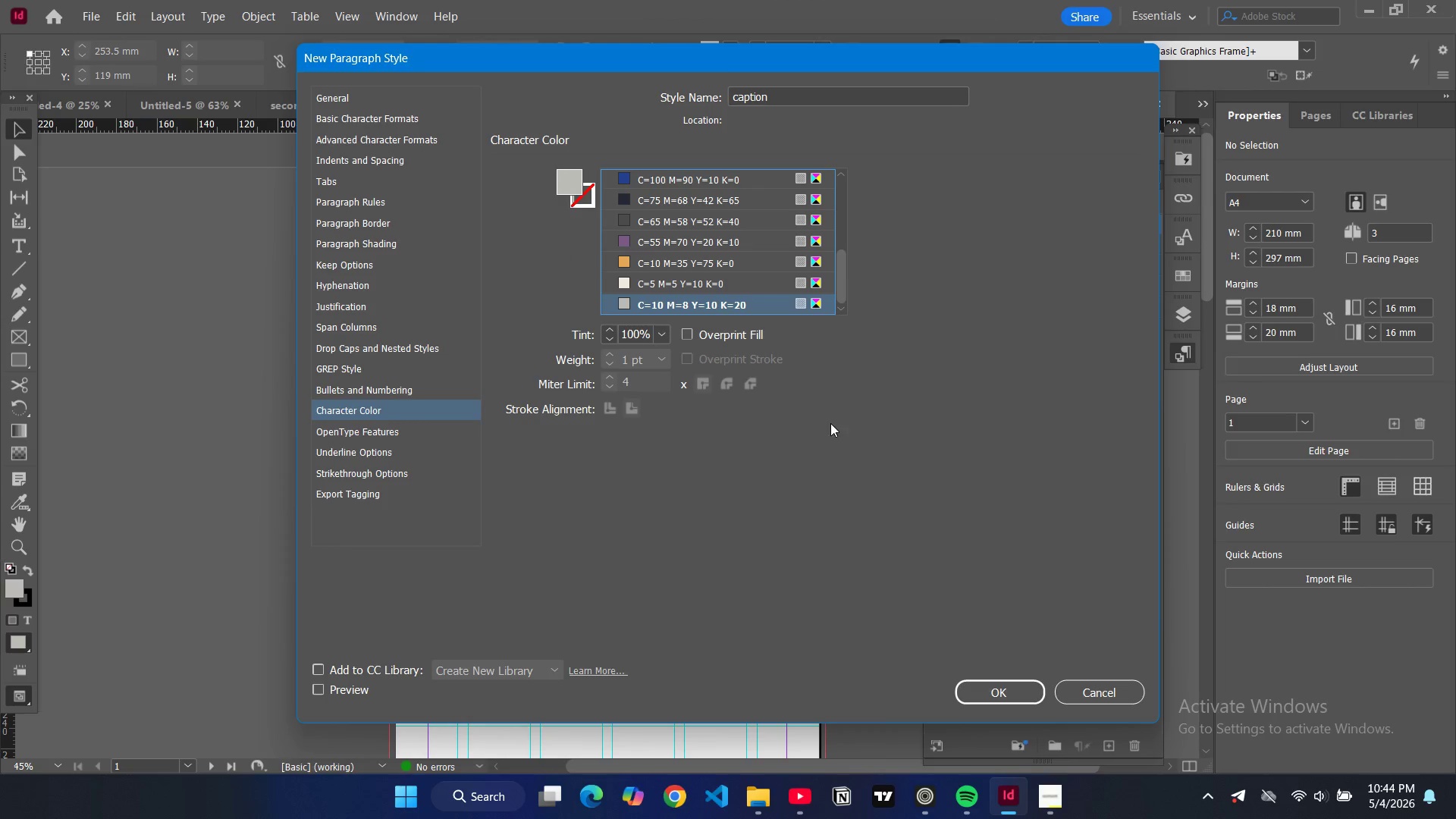 
double_click([832, 428])
 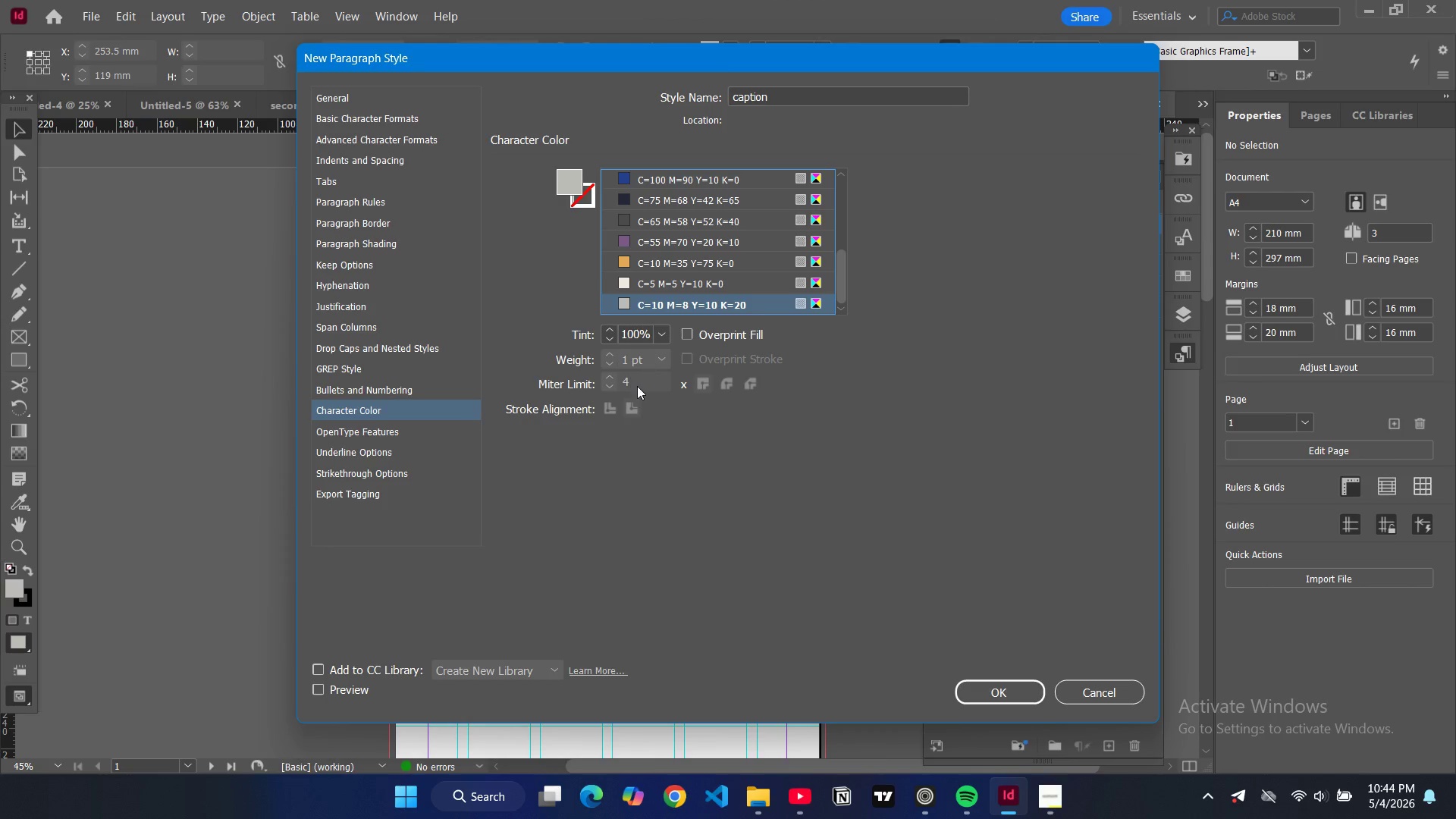 
wait(5.02)
 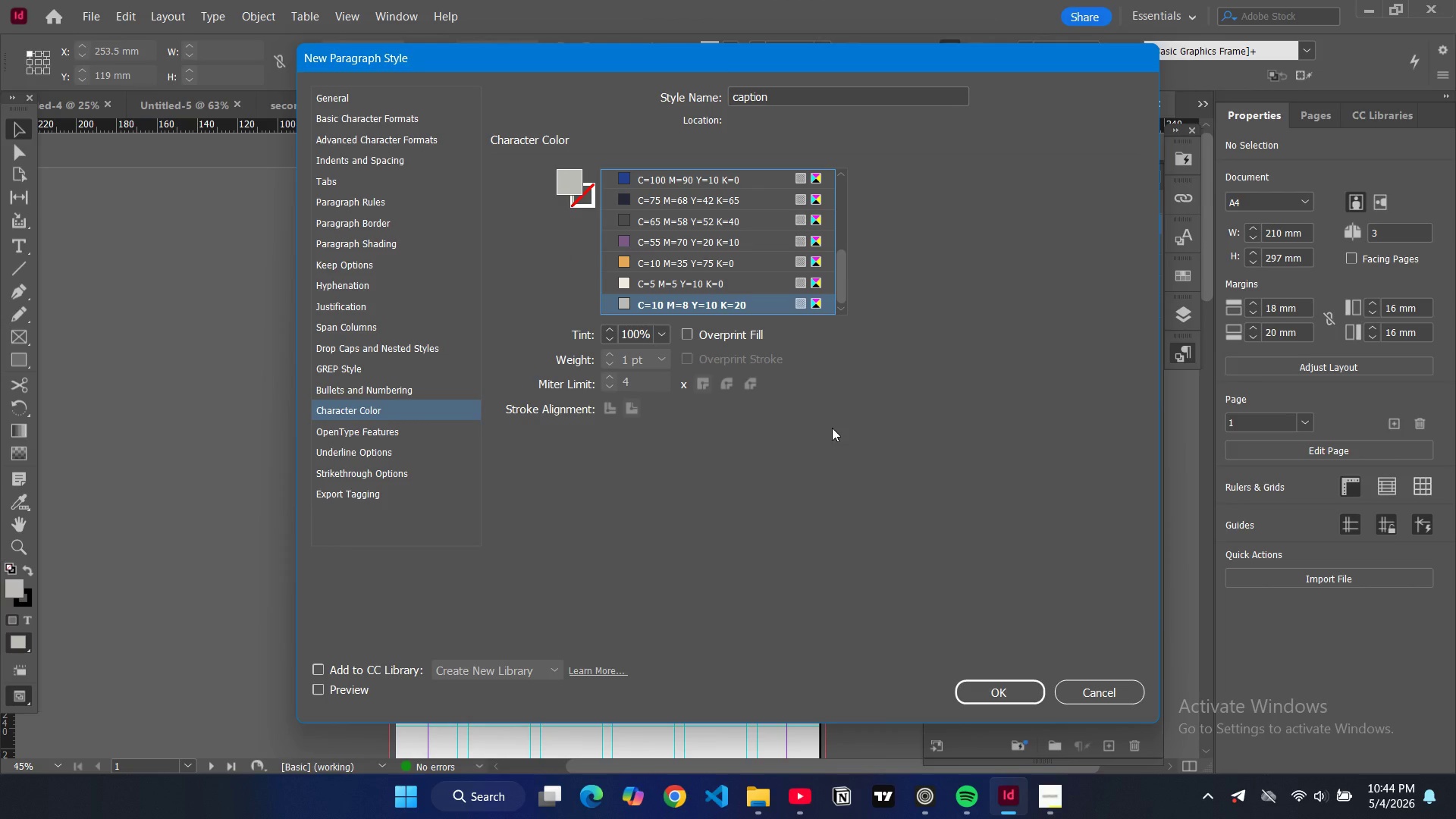 
left_click([371, 127])
 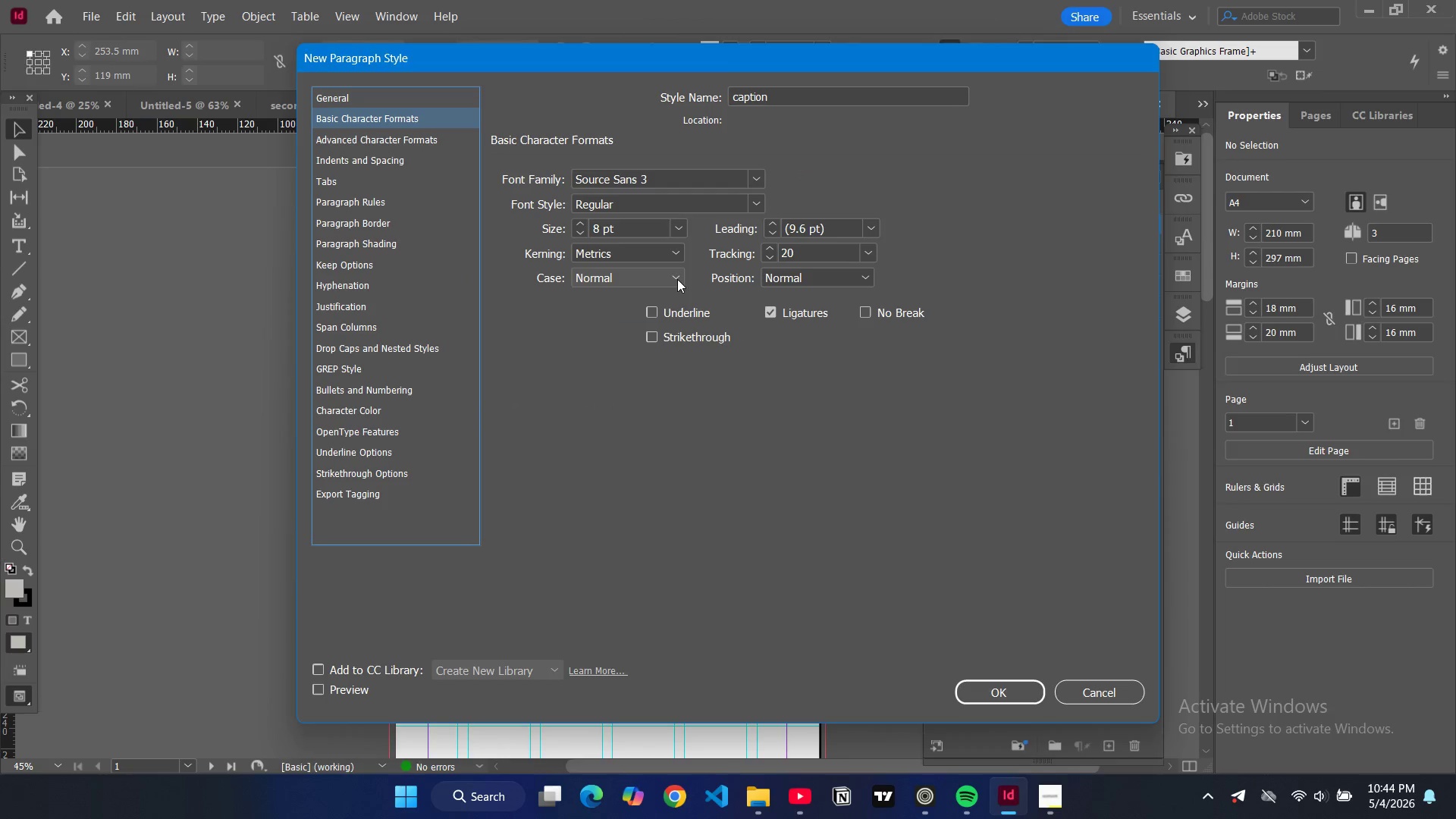 
left_click([675, 278])
 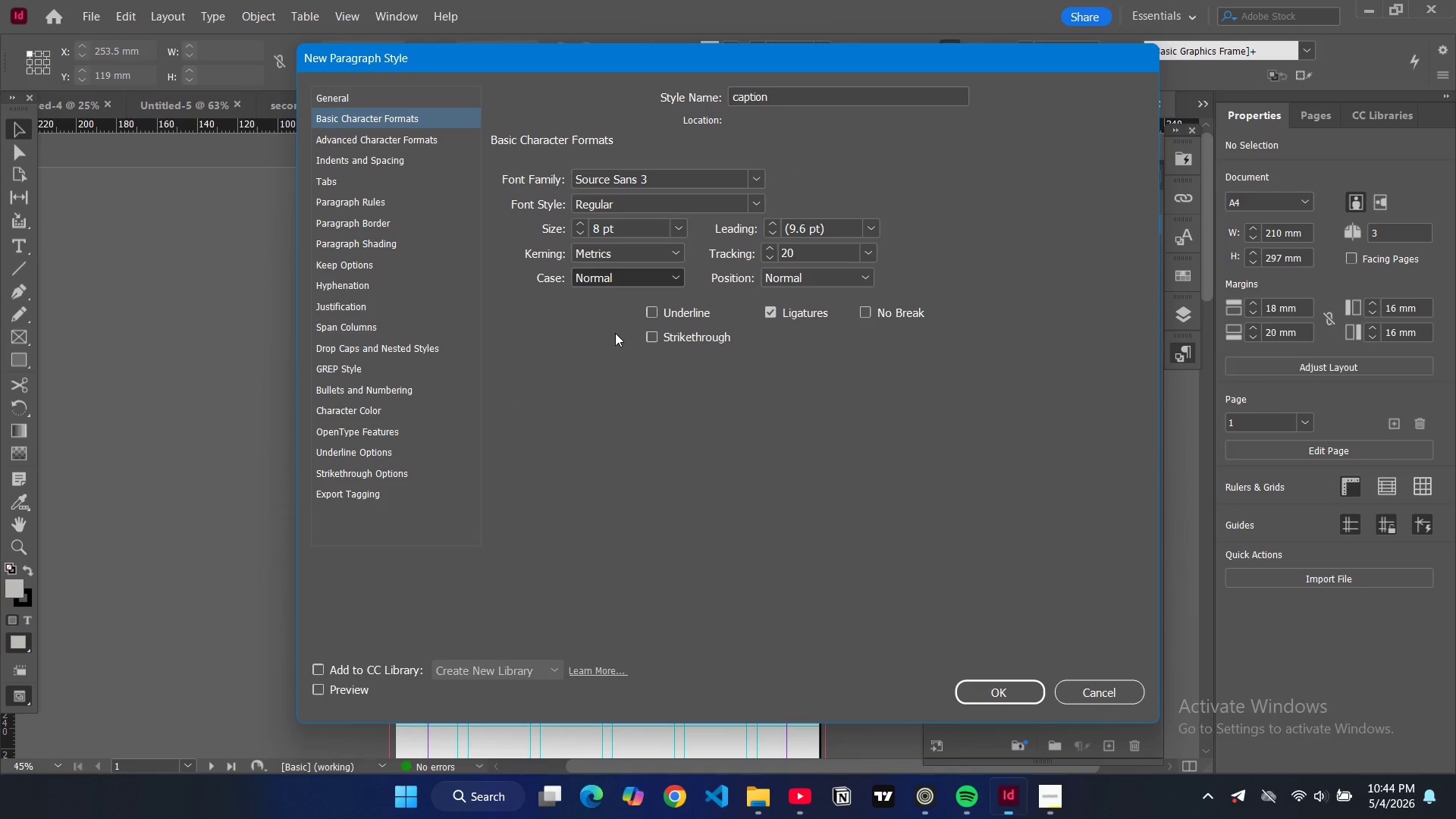 
left_click([615, 333])
 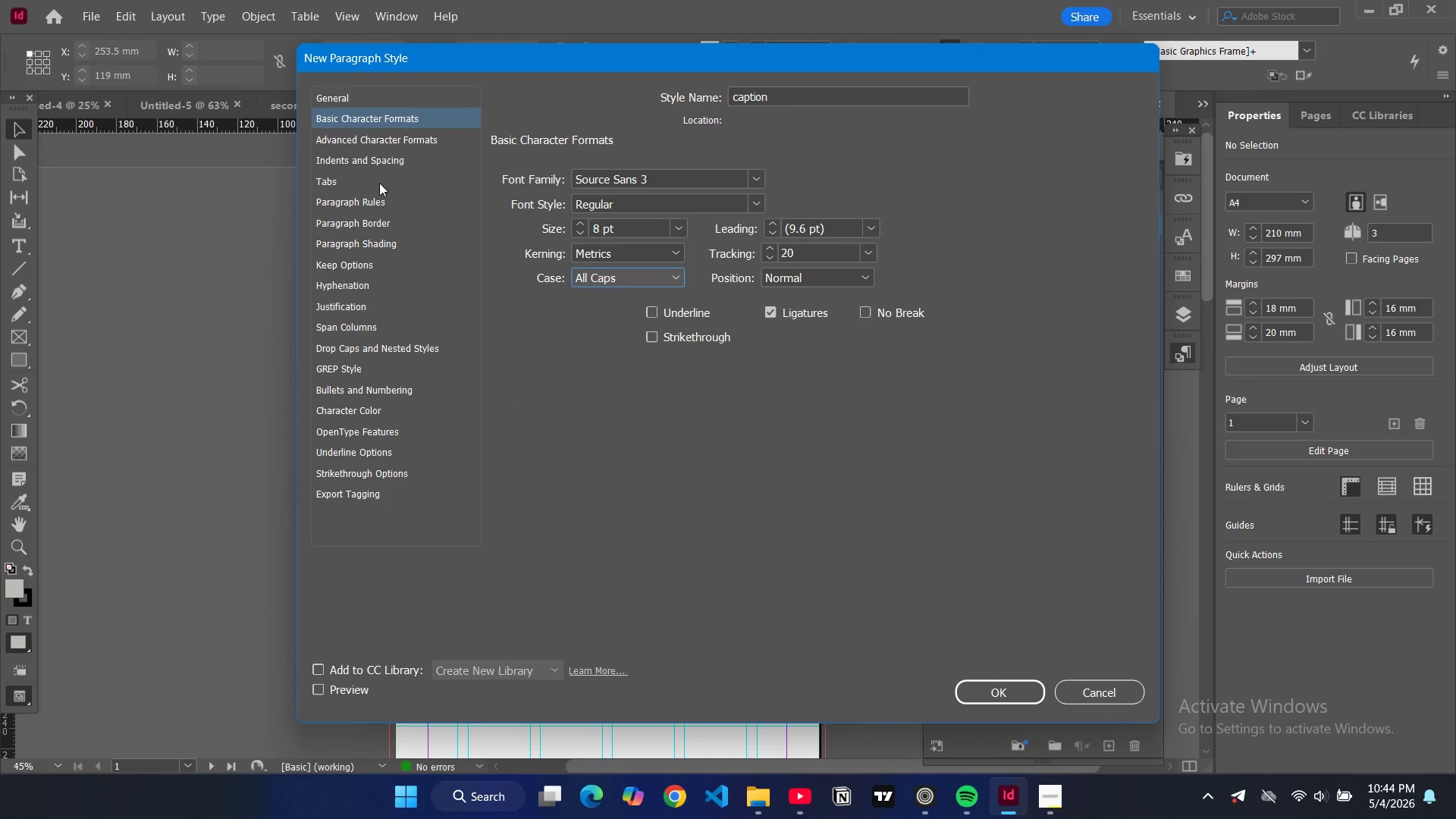 
wait(7.11)
 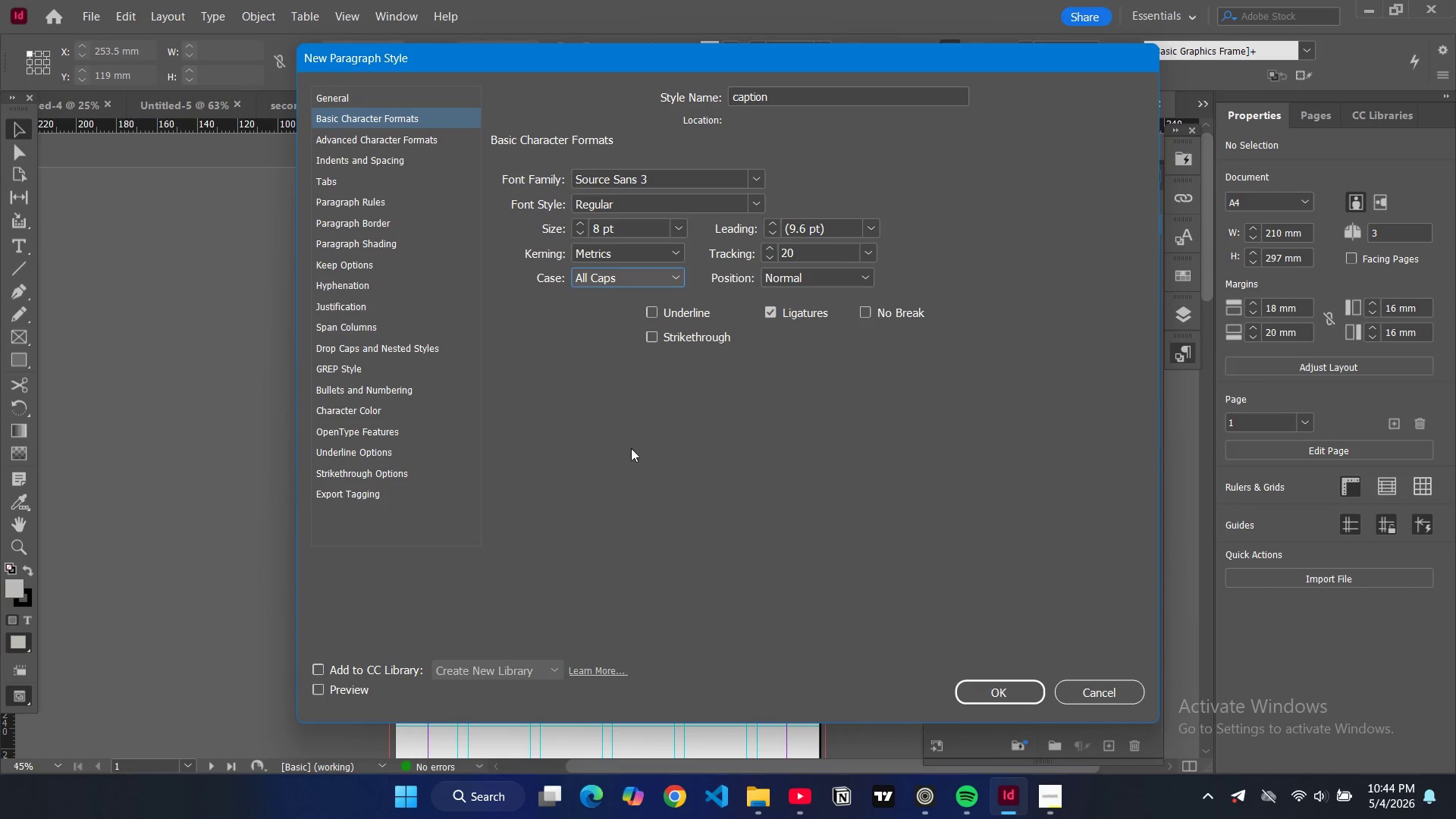 
left_click([1000, 688])
 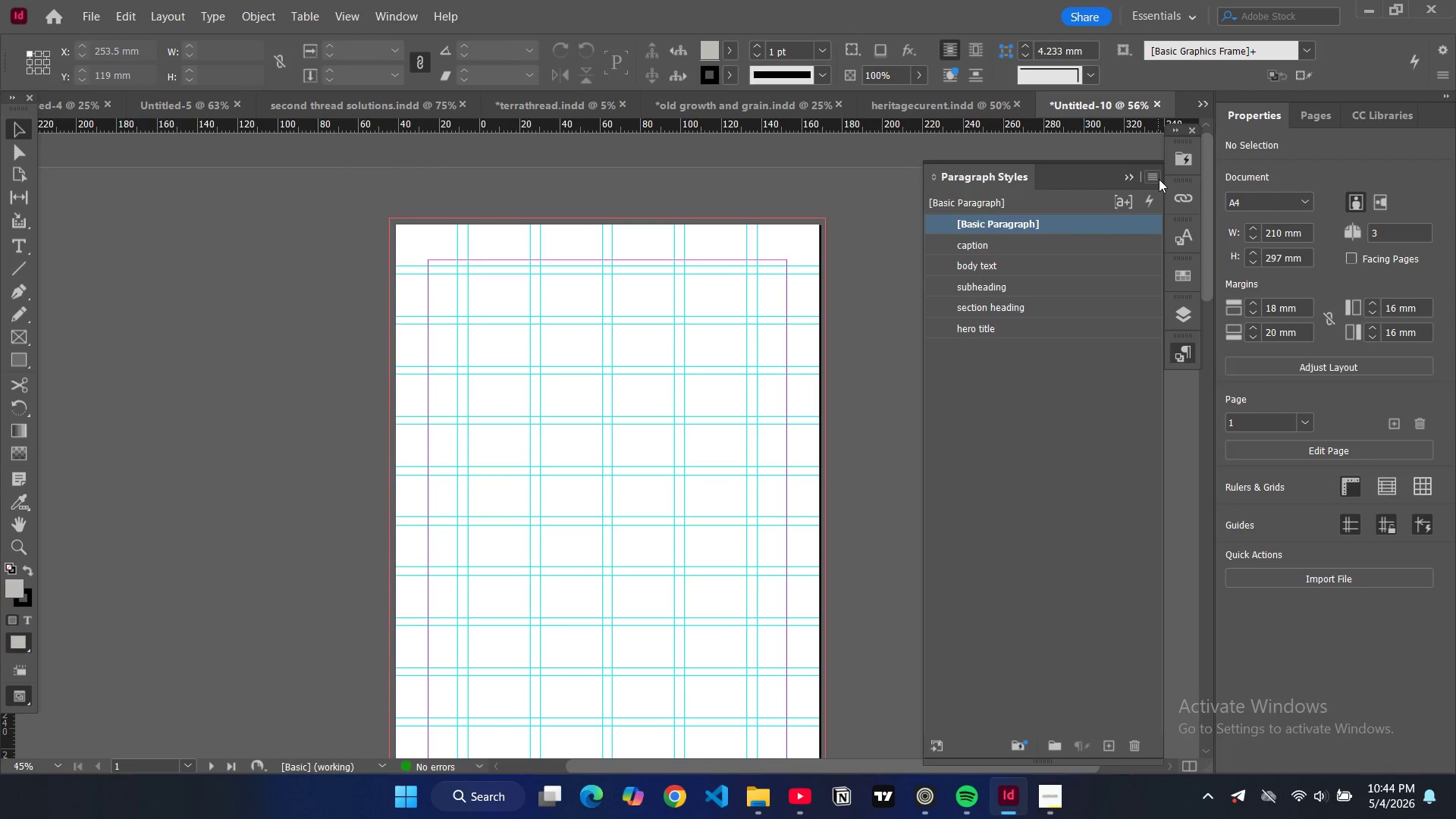 
left_click([1149, 179])
 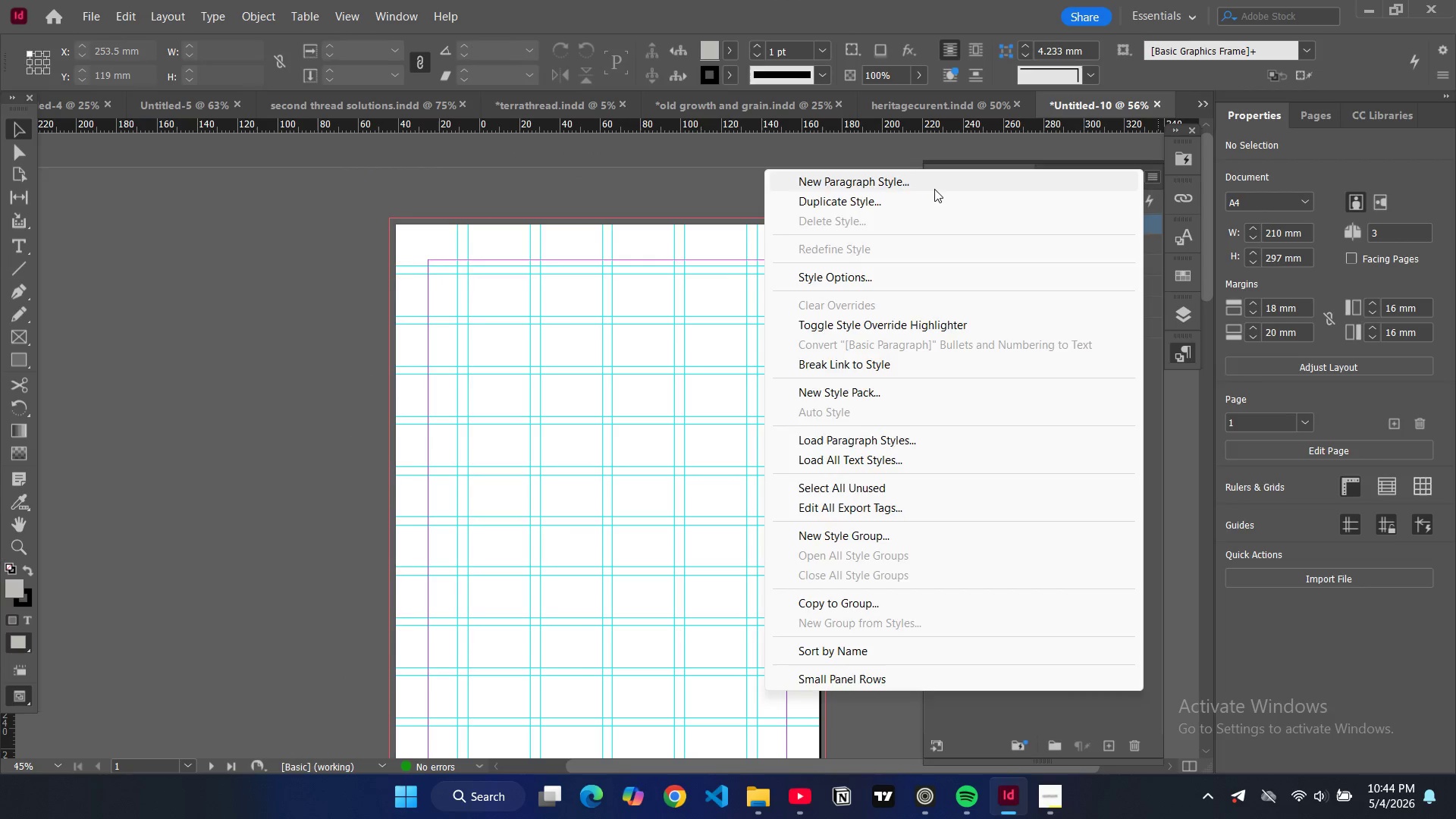 
left_click([934, 189])
 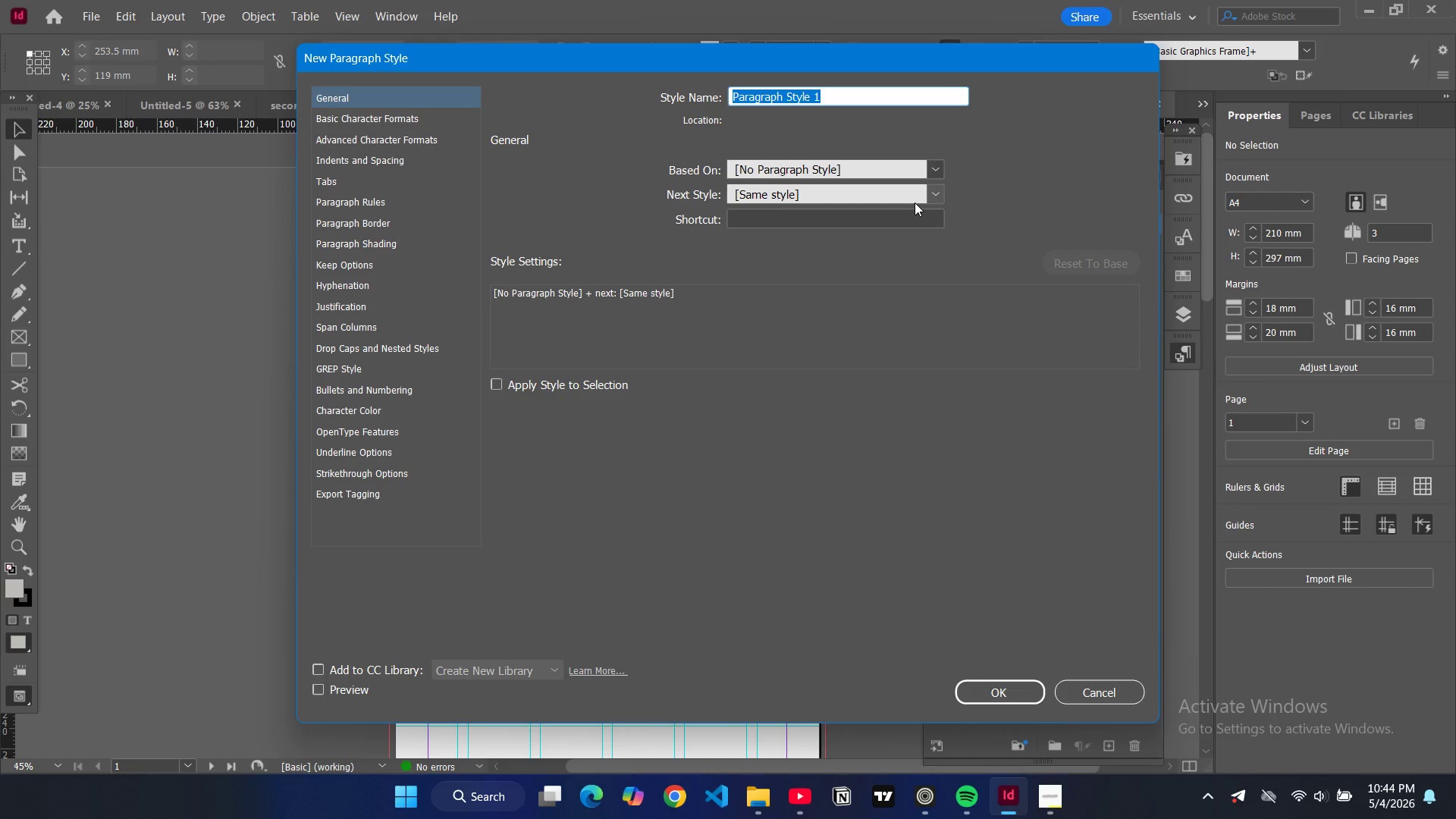 
type(data frid text)
 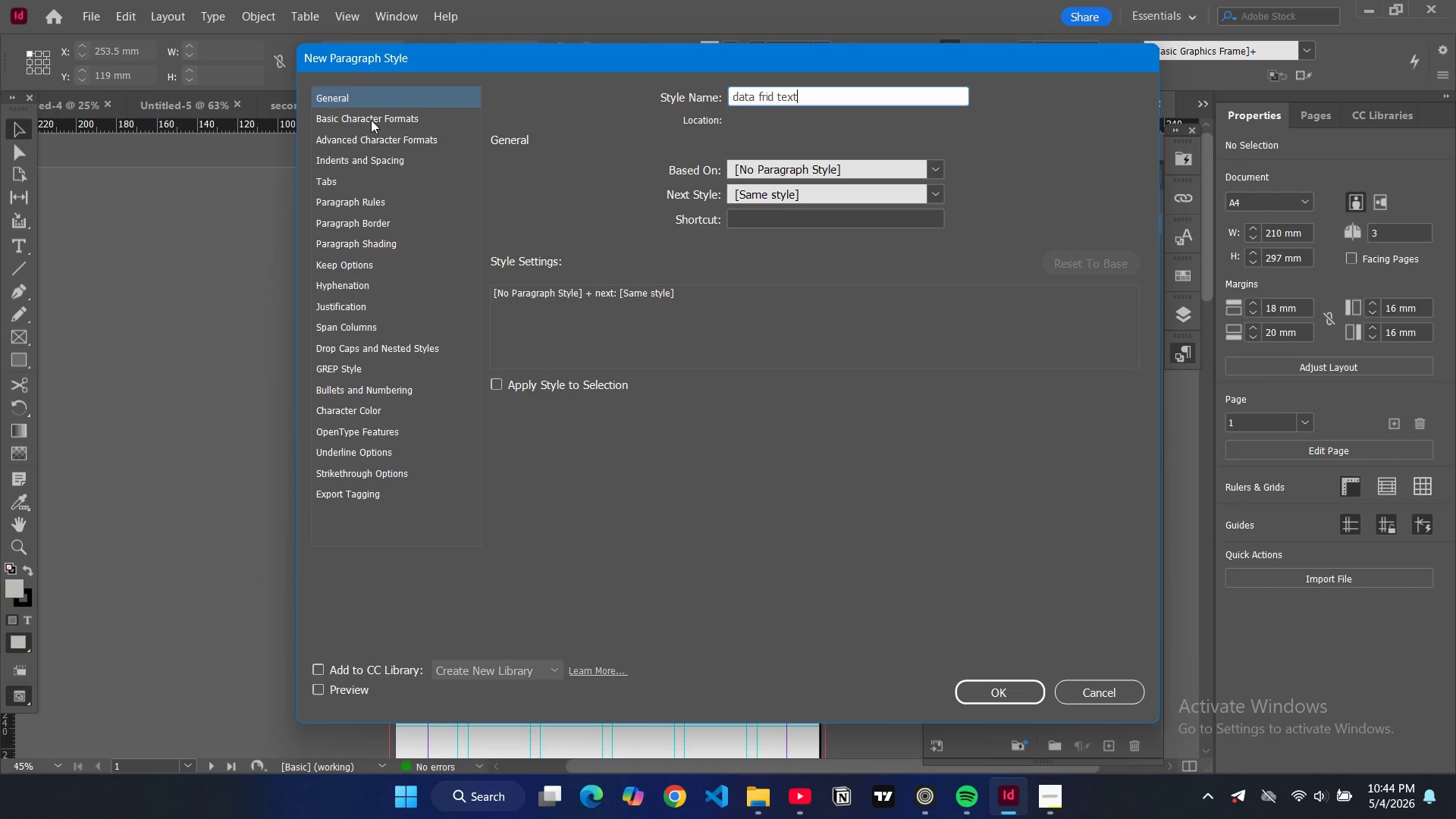 
left_click([371, 120])
 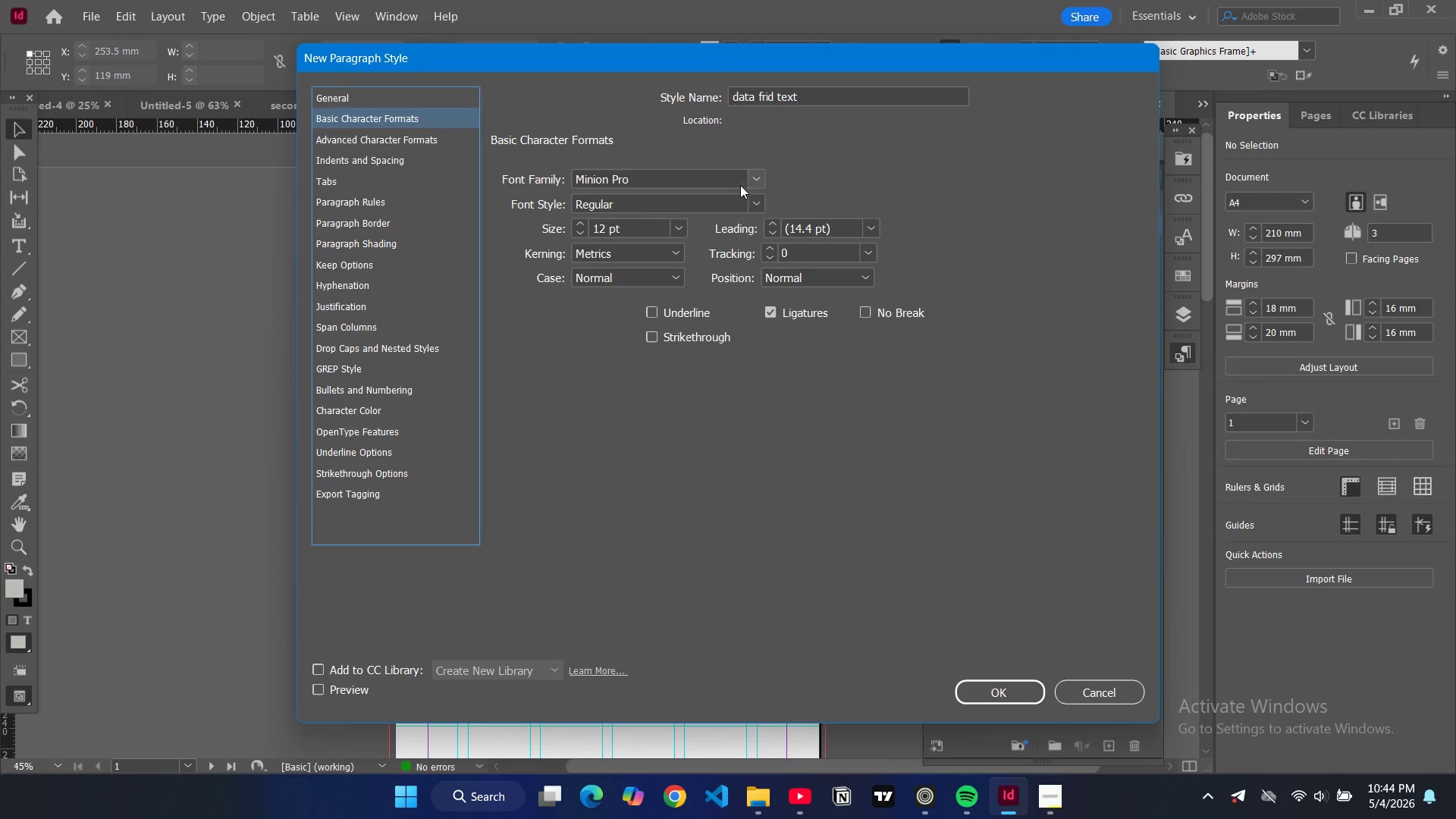 
double_click([714, 180])
 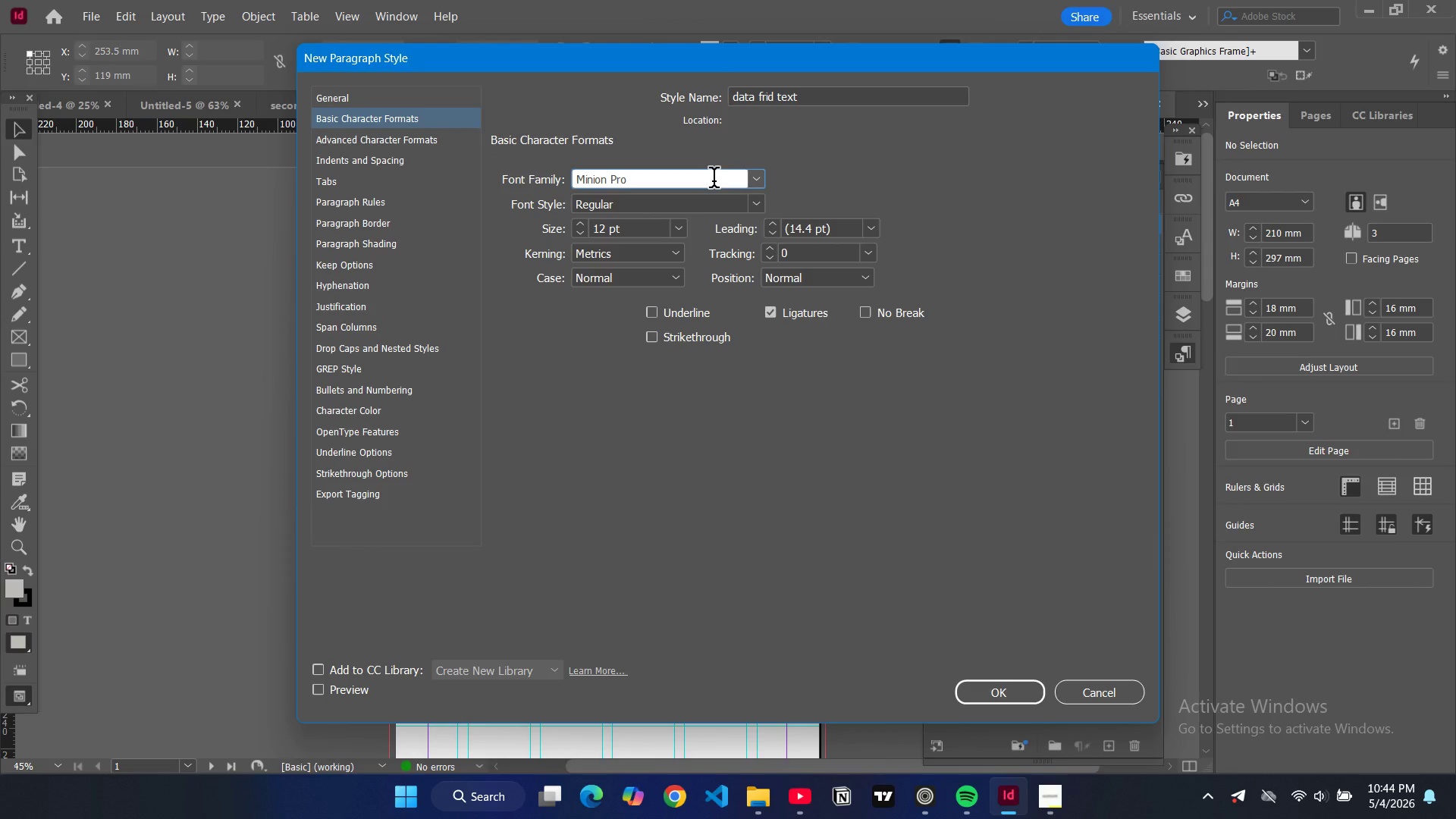 
key(Control+A)
 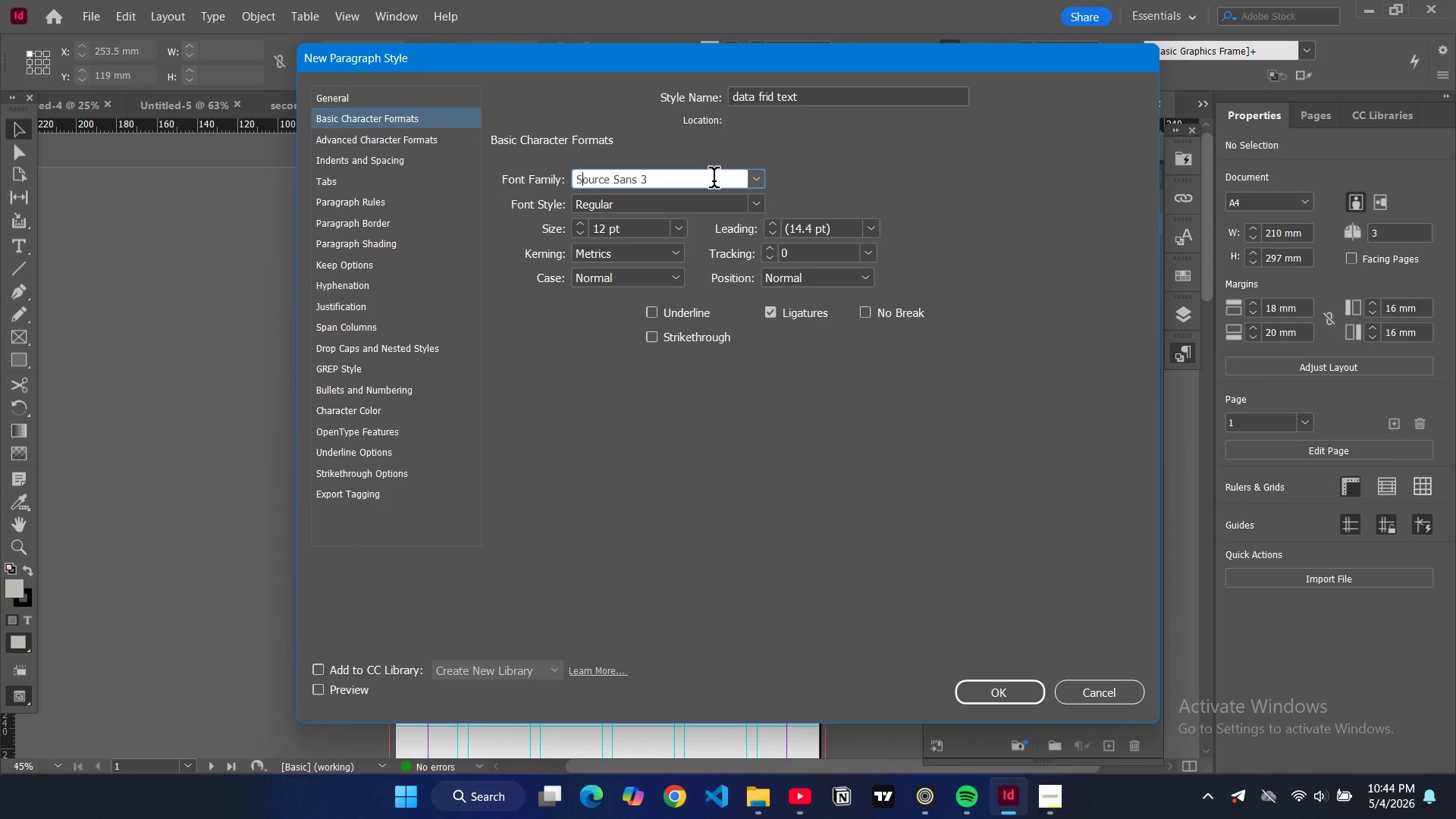 
type(so)
 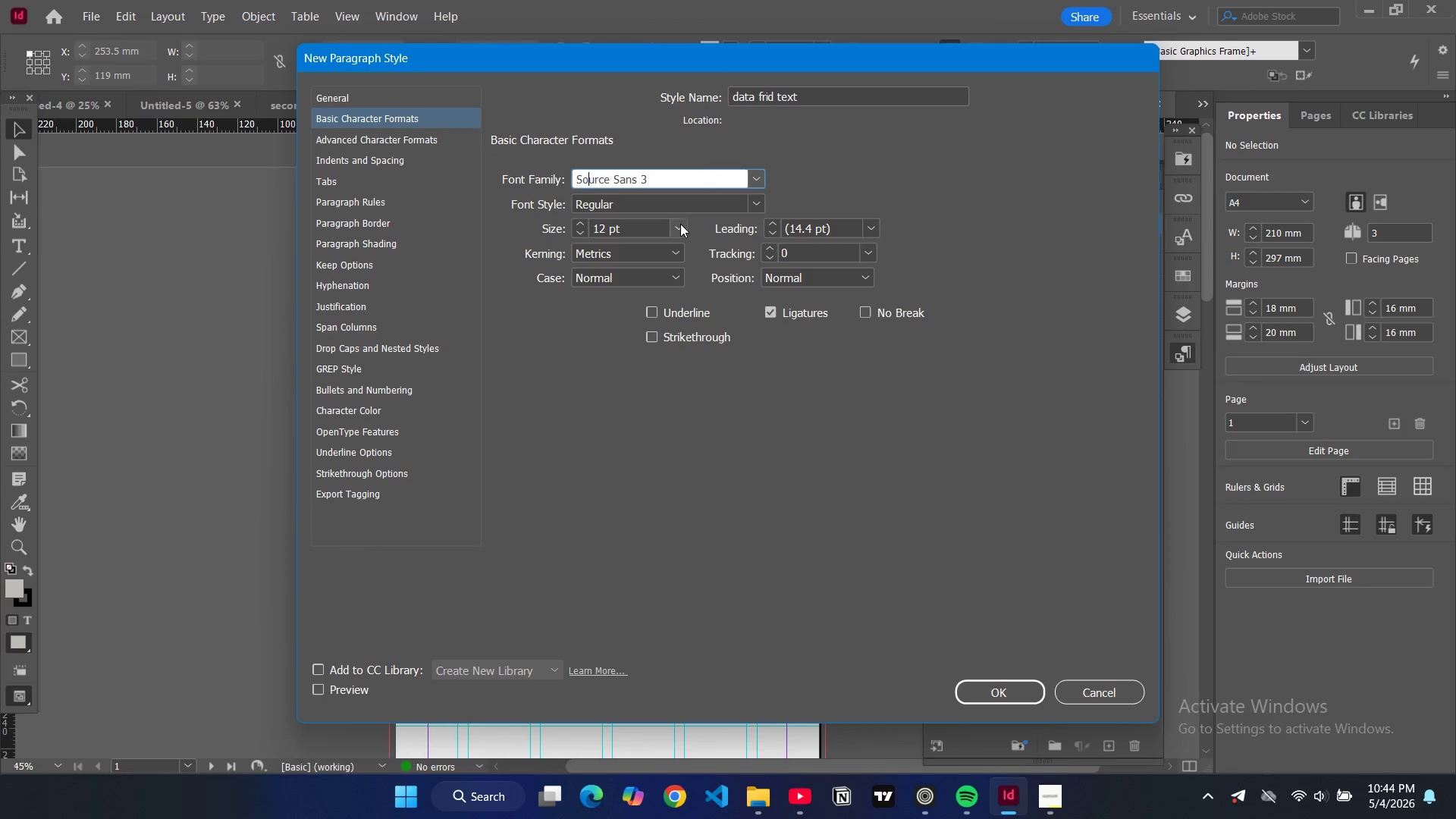 
left_click([672, 224])
 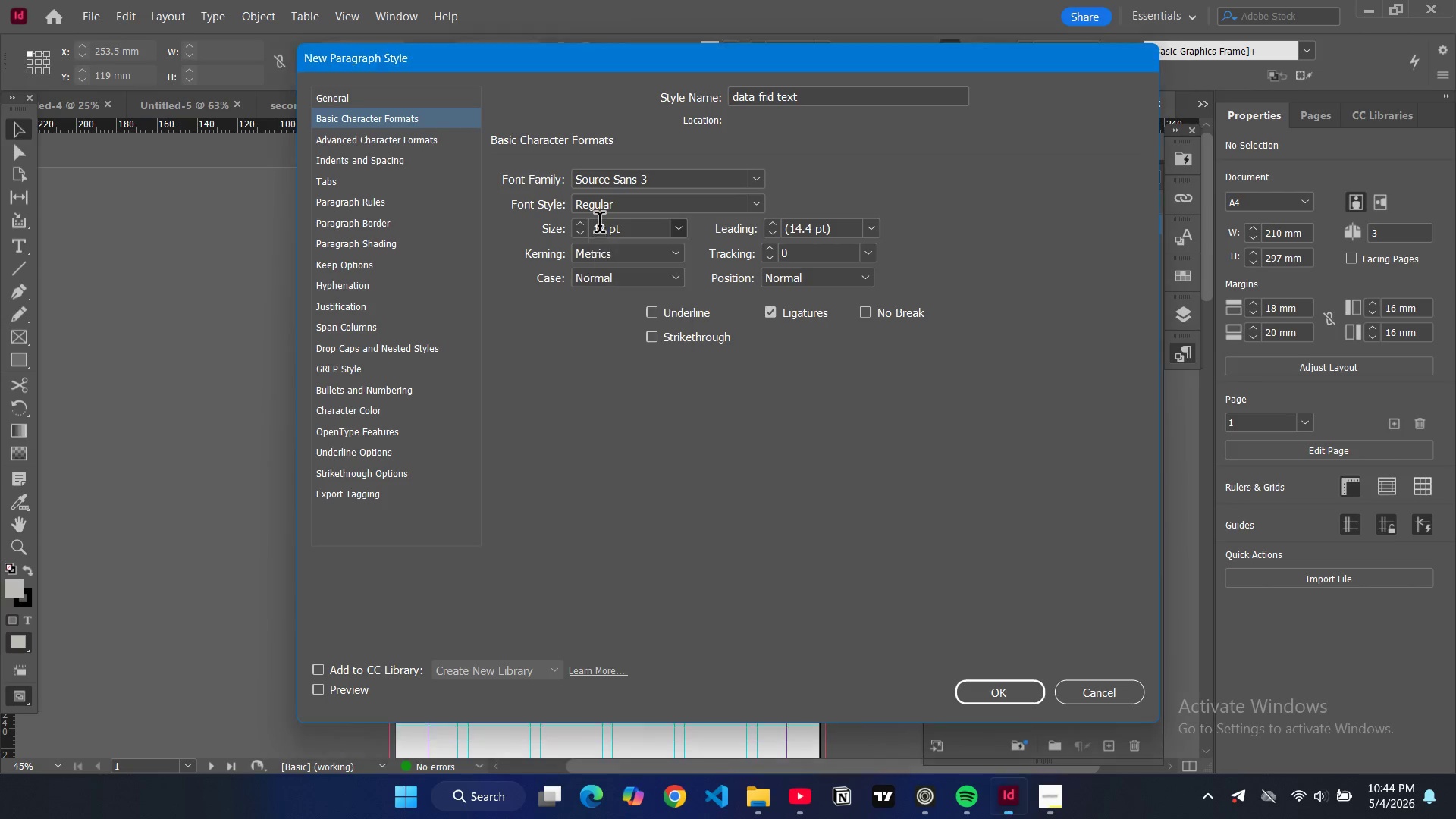 
double_click([599, 225])
 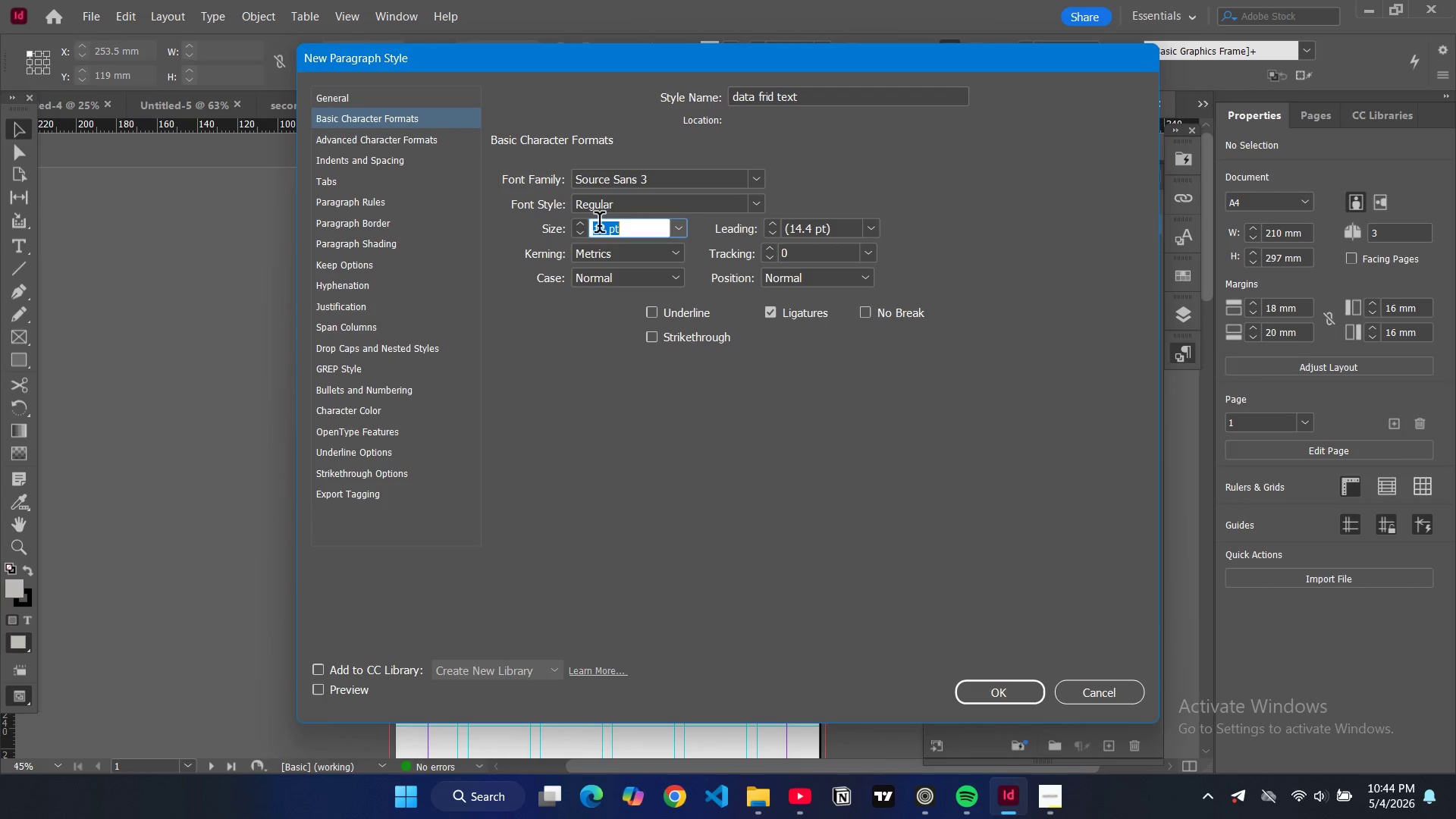 
key(7)
 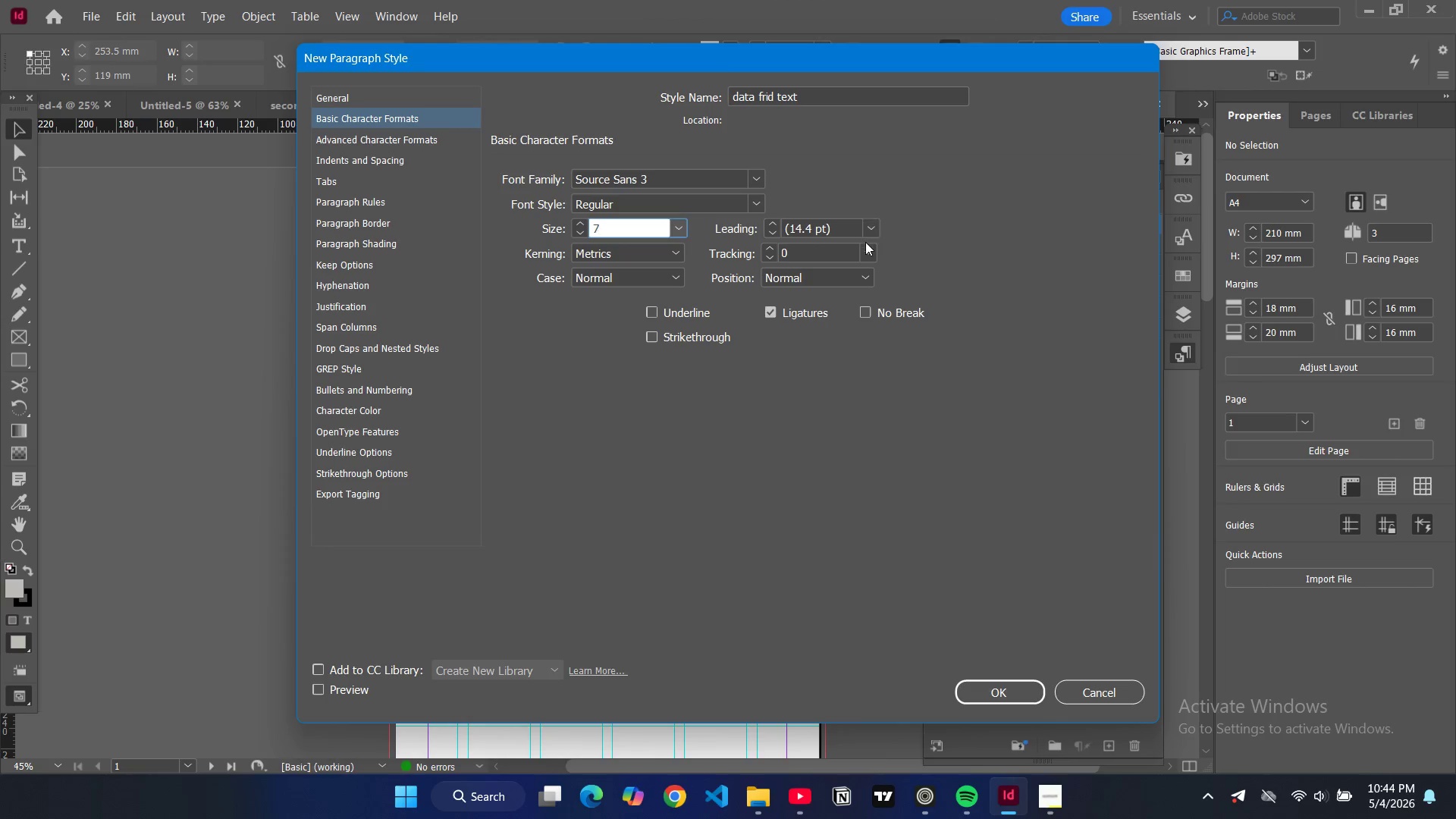 
left_click([872, 230])
 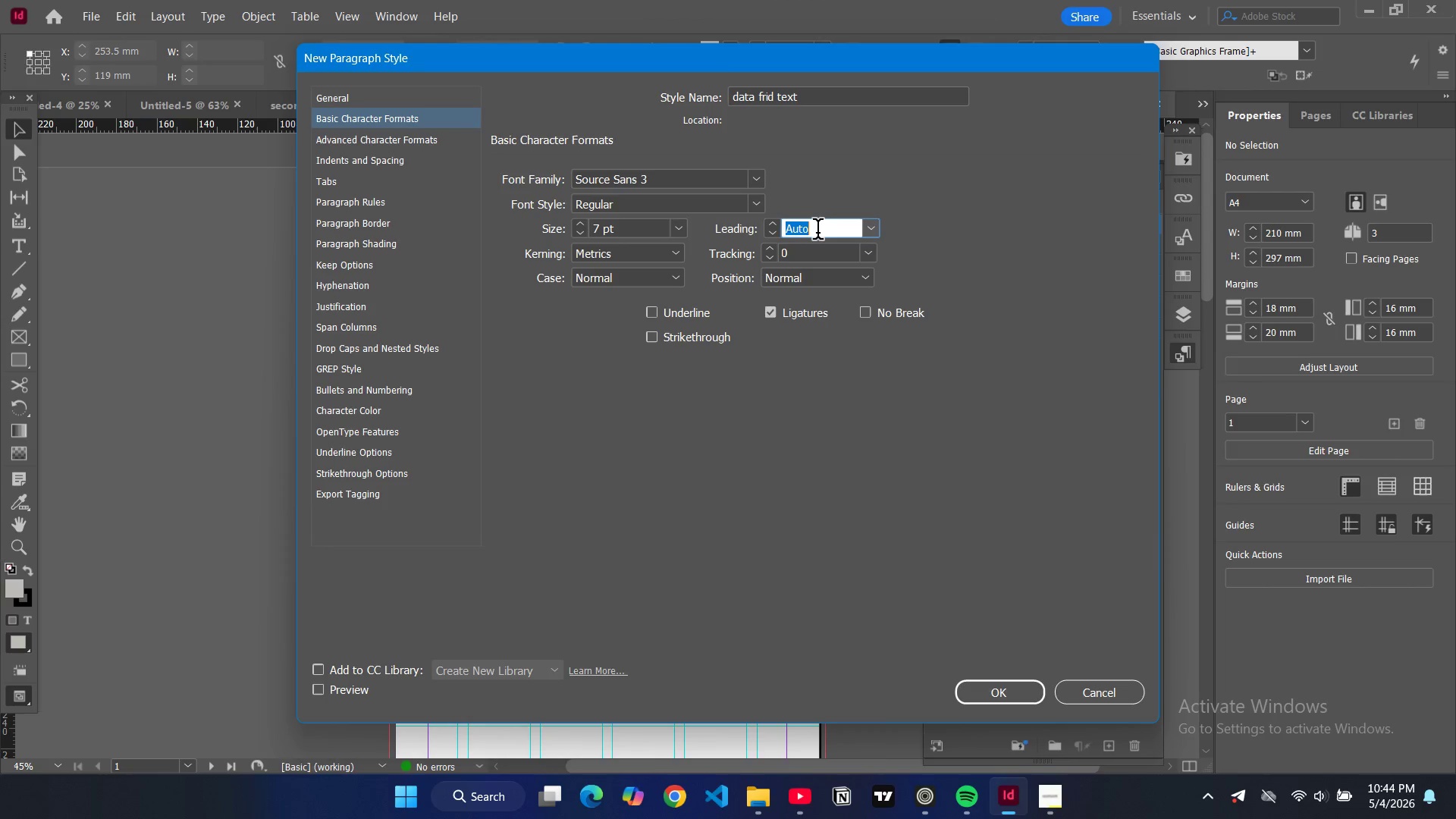 
double_click([817, 232])
 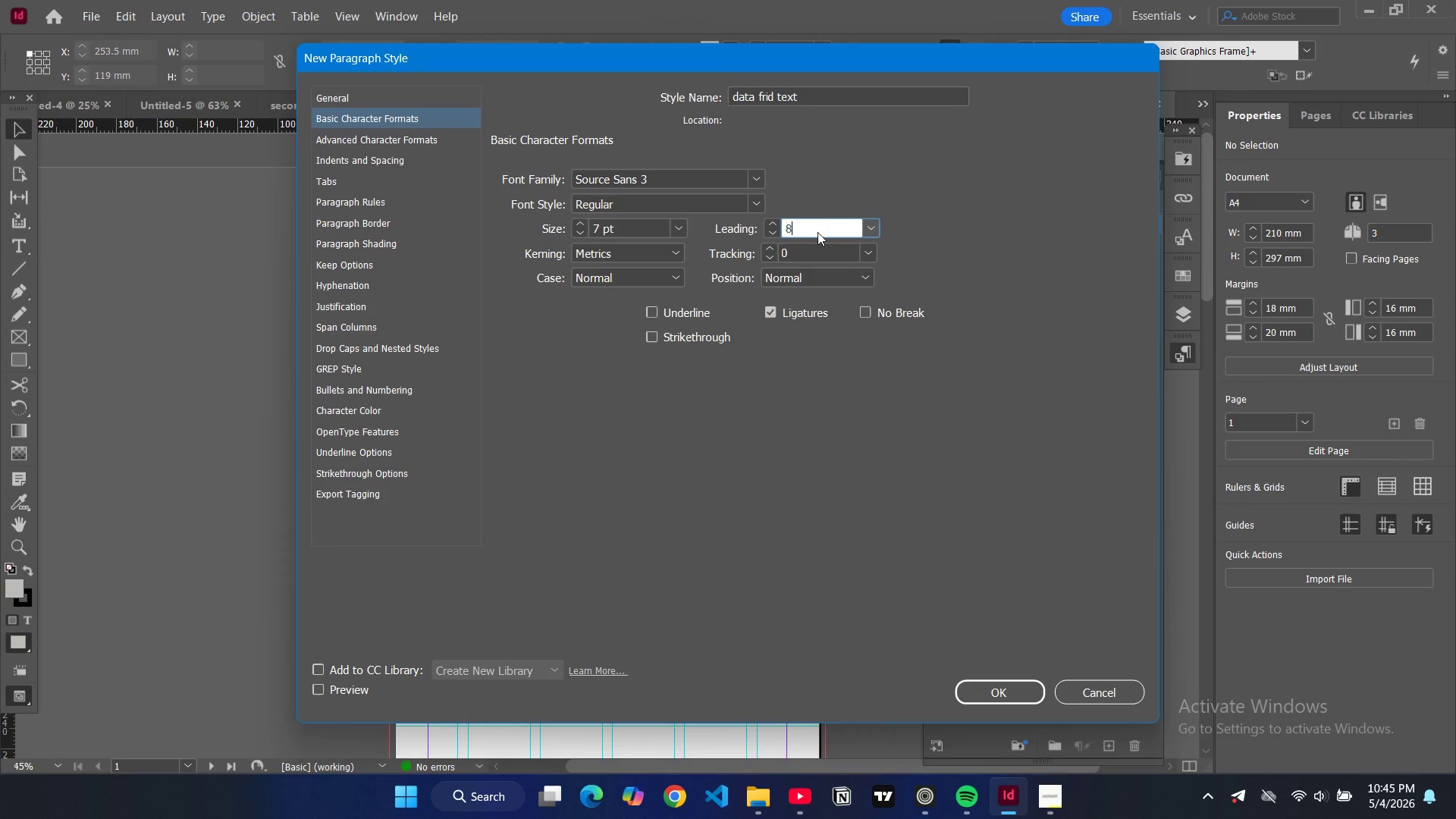 
key(8)
 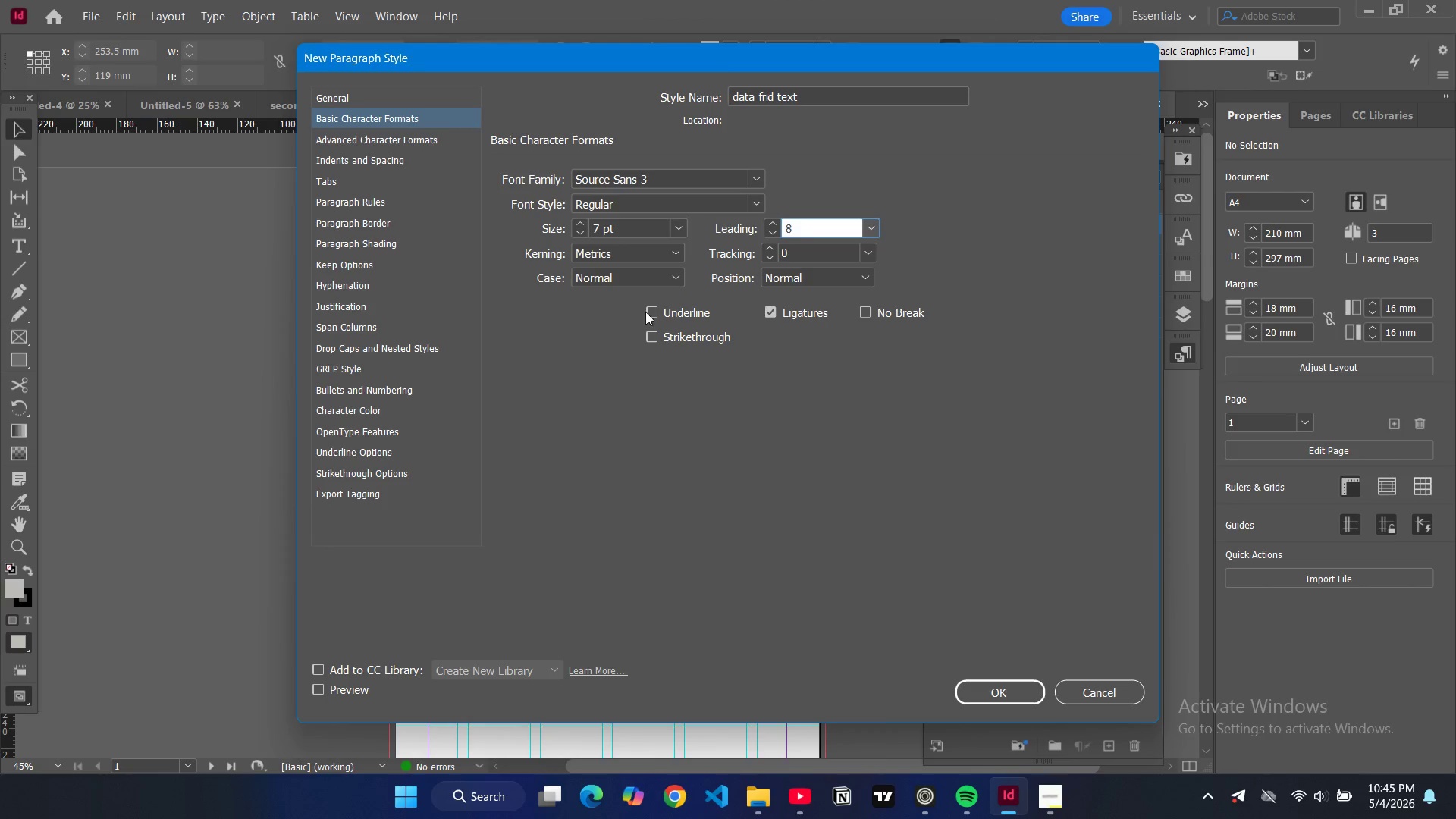 
left_click([591, 435])
 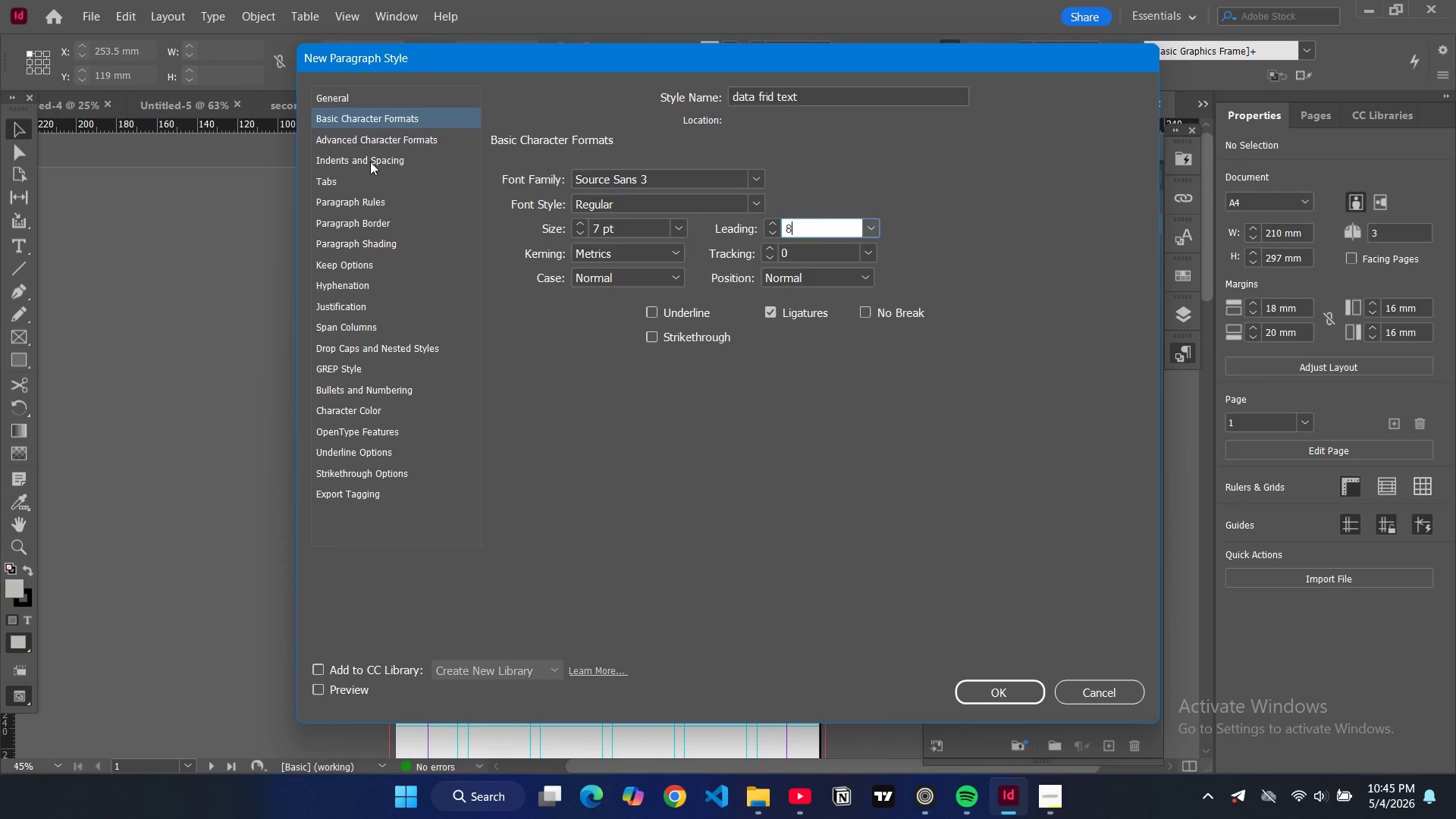 
left_click([367, 163])
 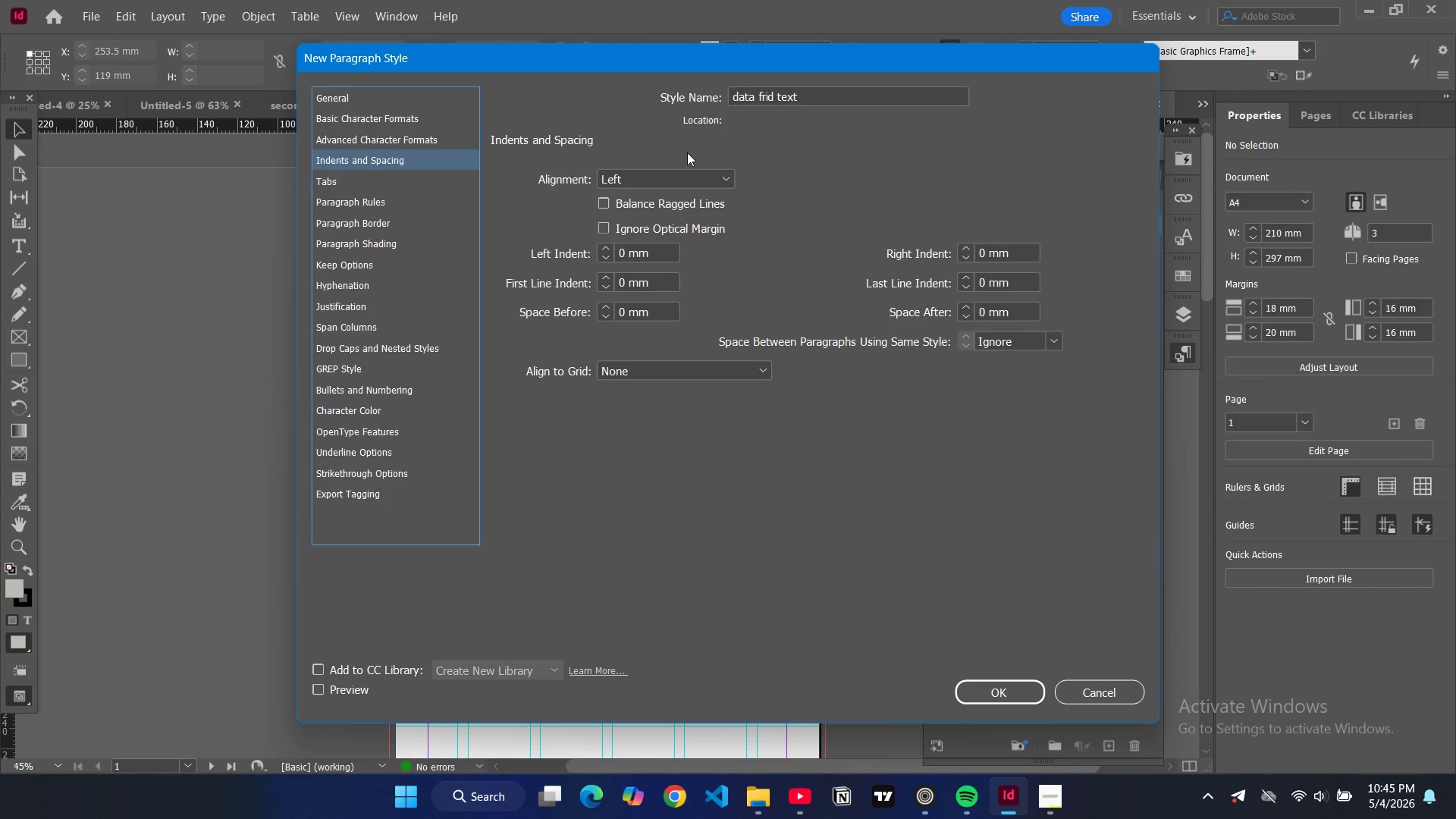 
left_click([693, 178])
 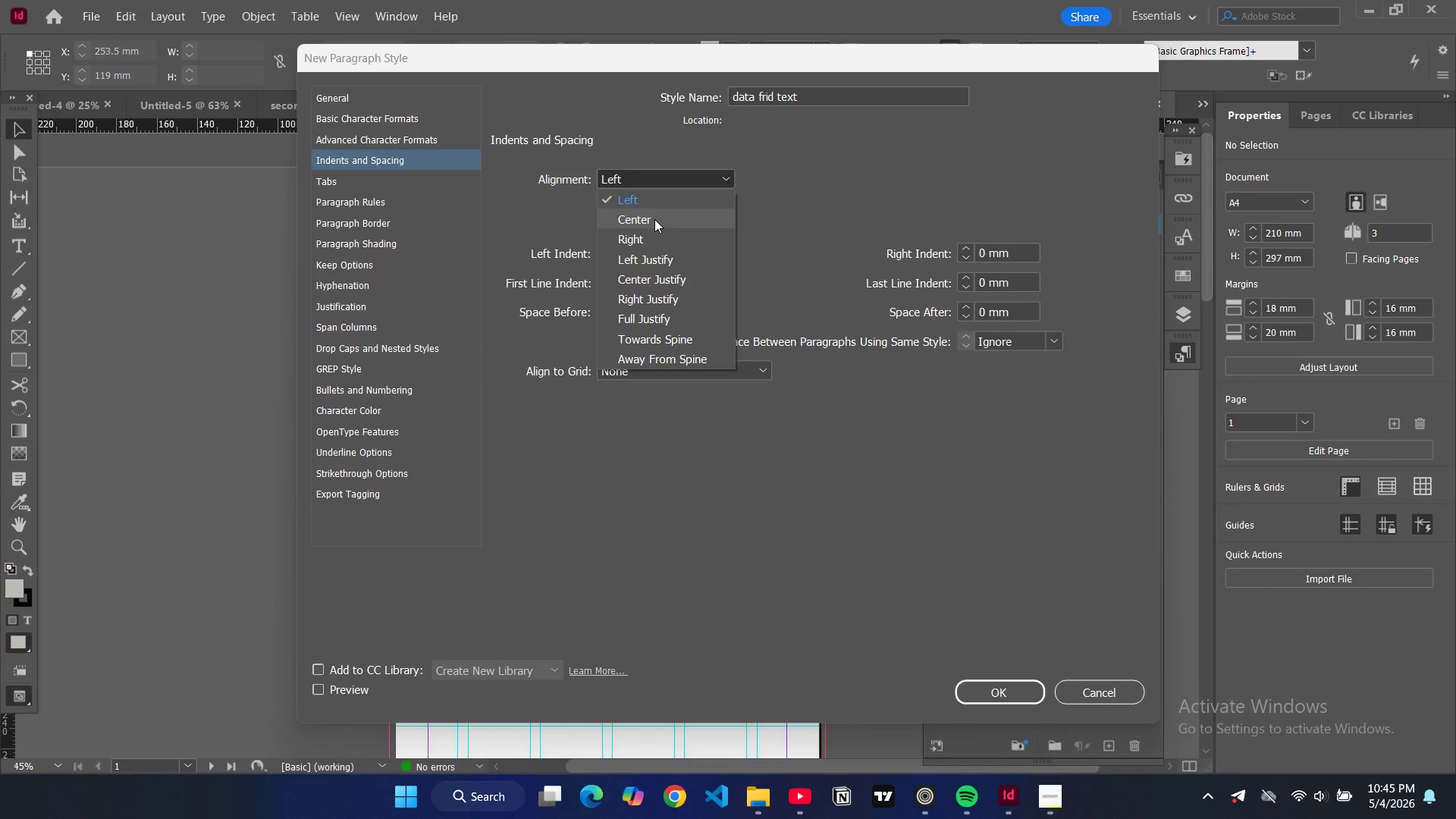 
left_click([654, 219])
 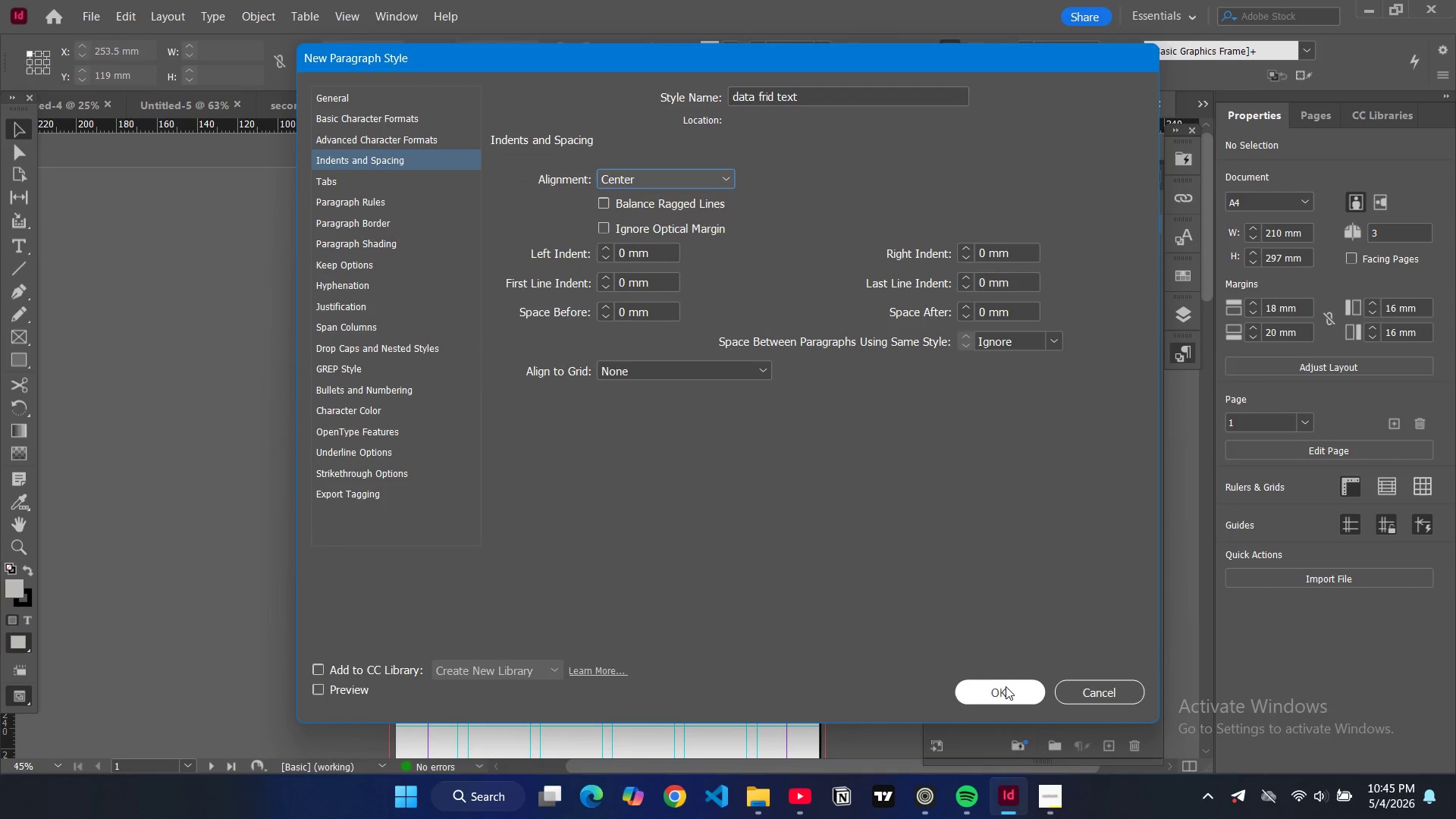 
left_click([1006, 687])
 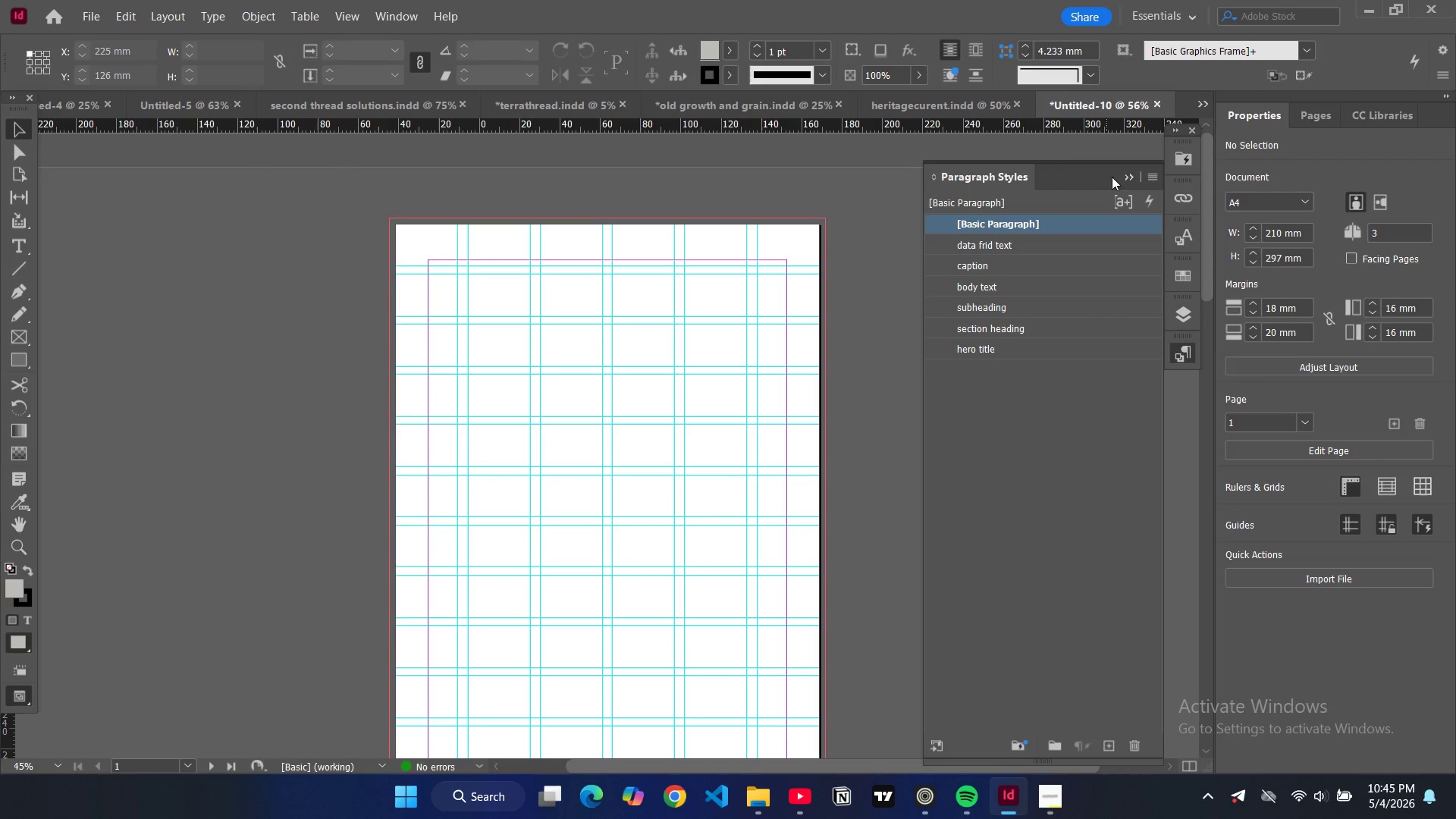 
left_click([1122, 177])
 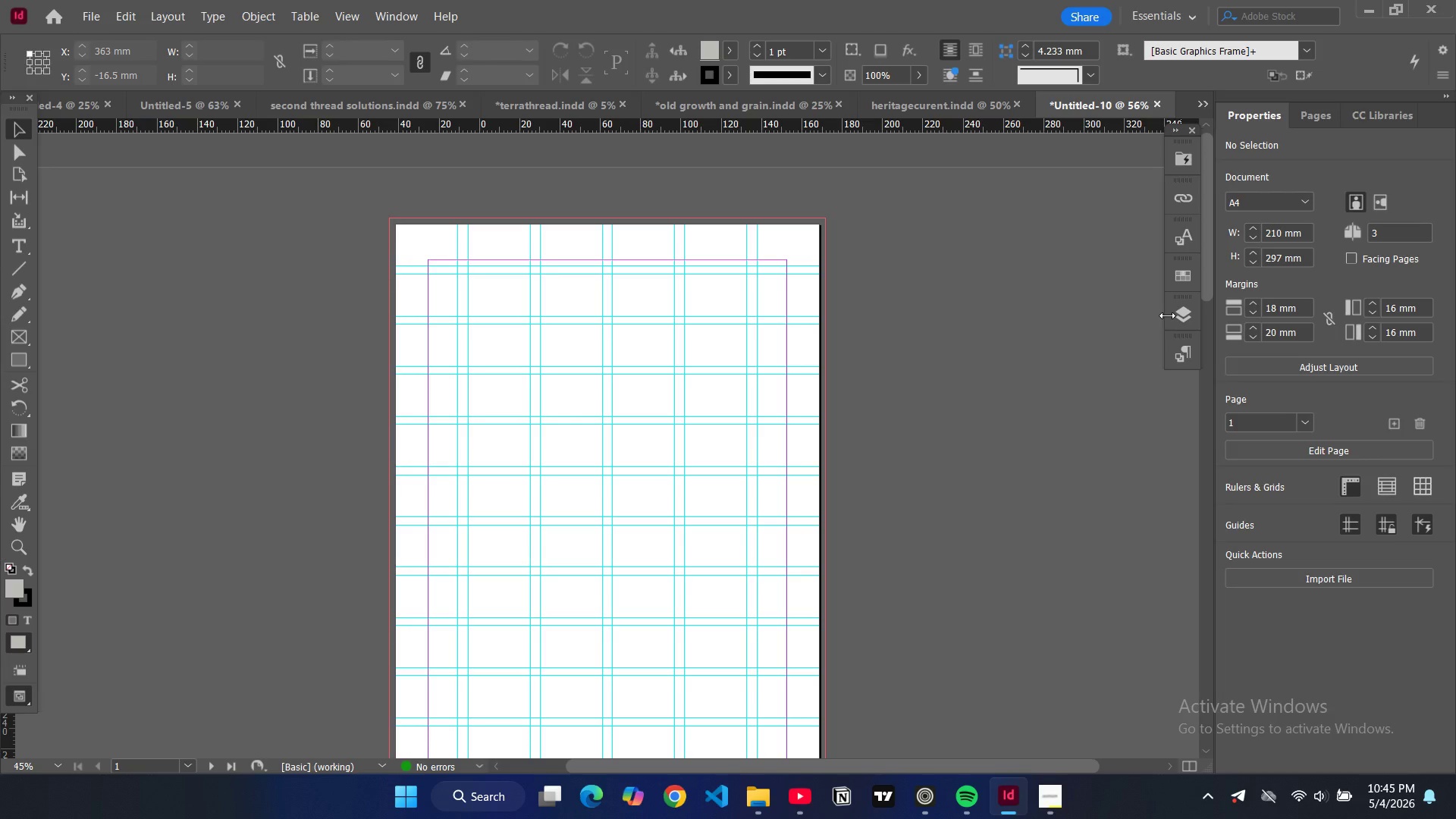 
wait(5.14)
 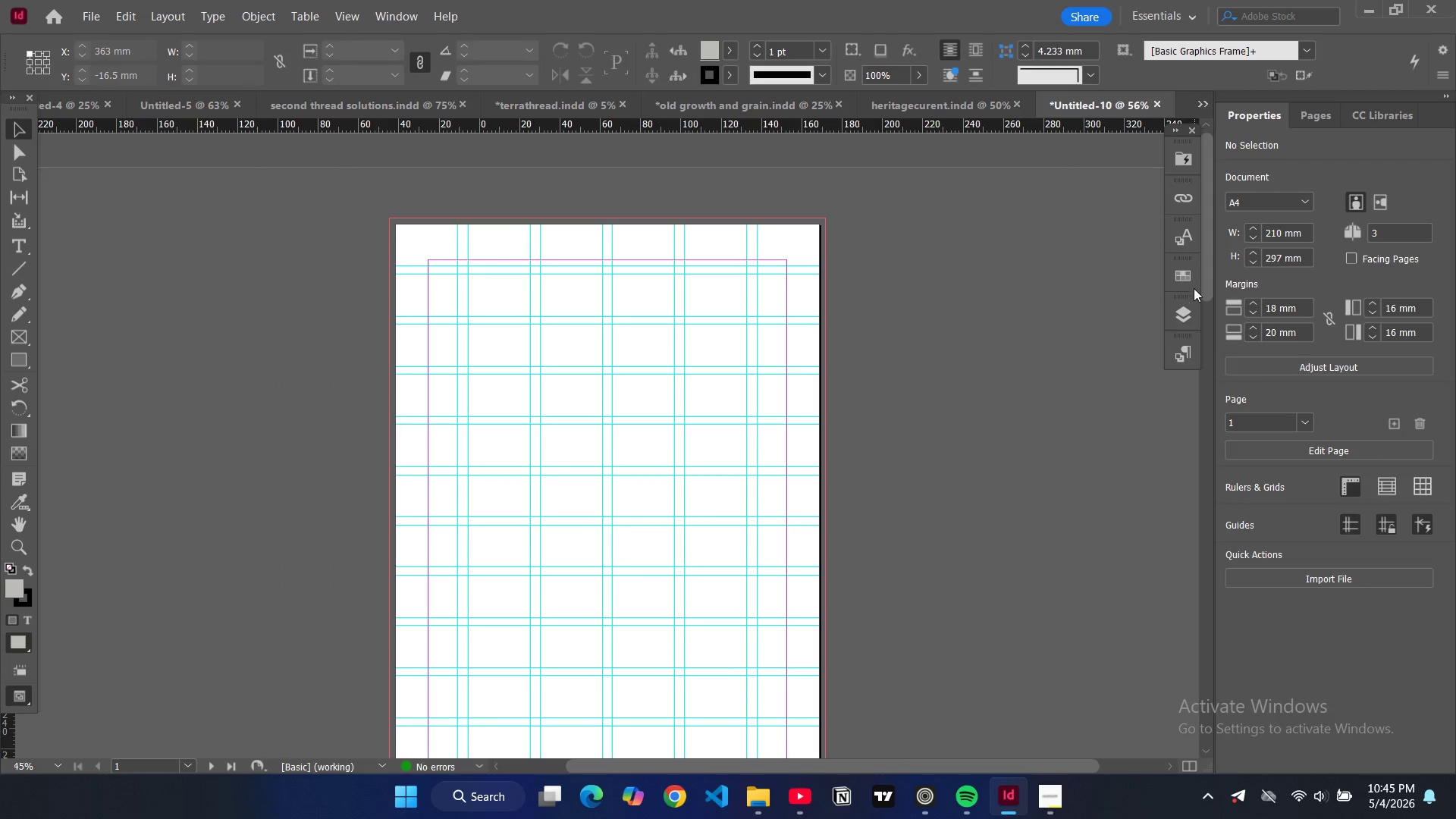 
left_click([1167, 315])
 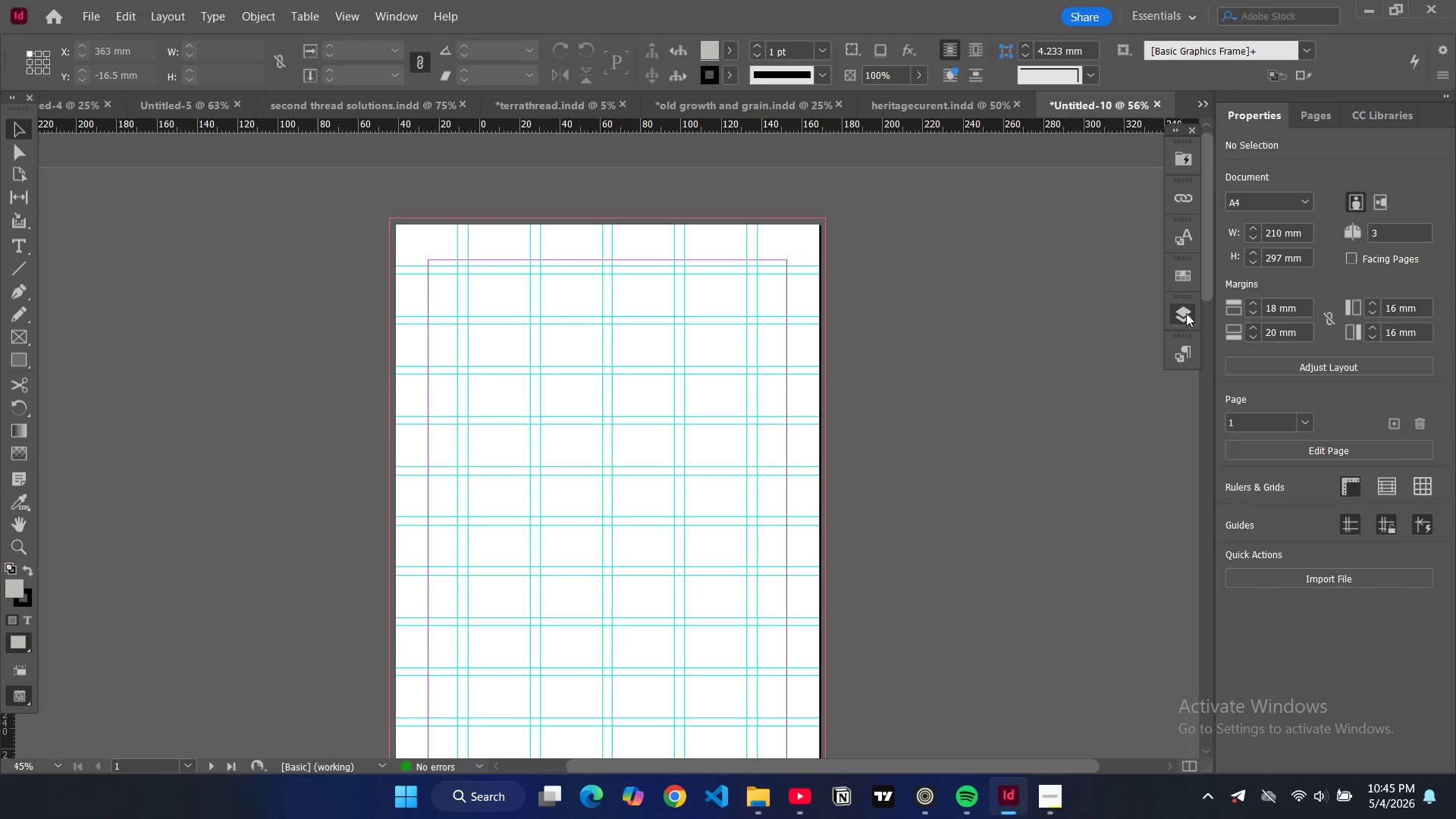 
left_click([1186, 313])
 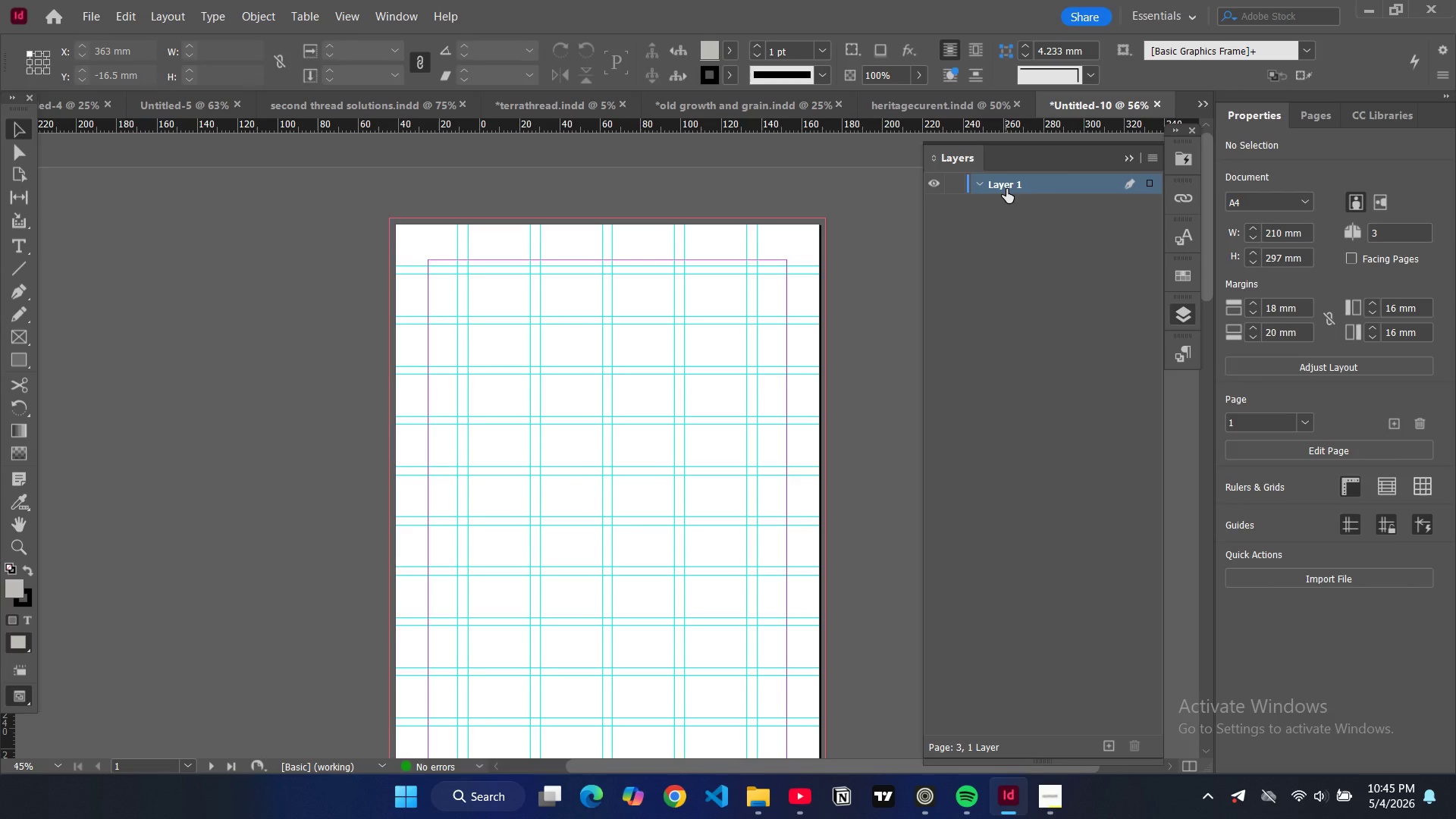 
double_click([1006, 189])
 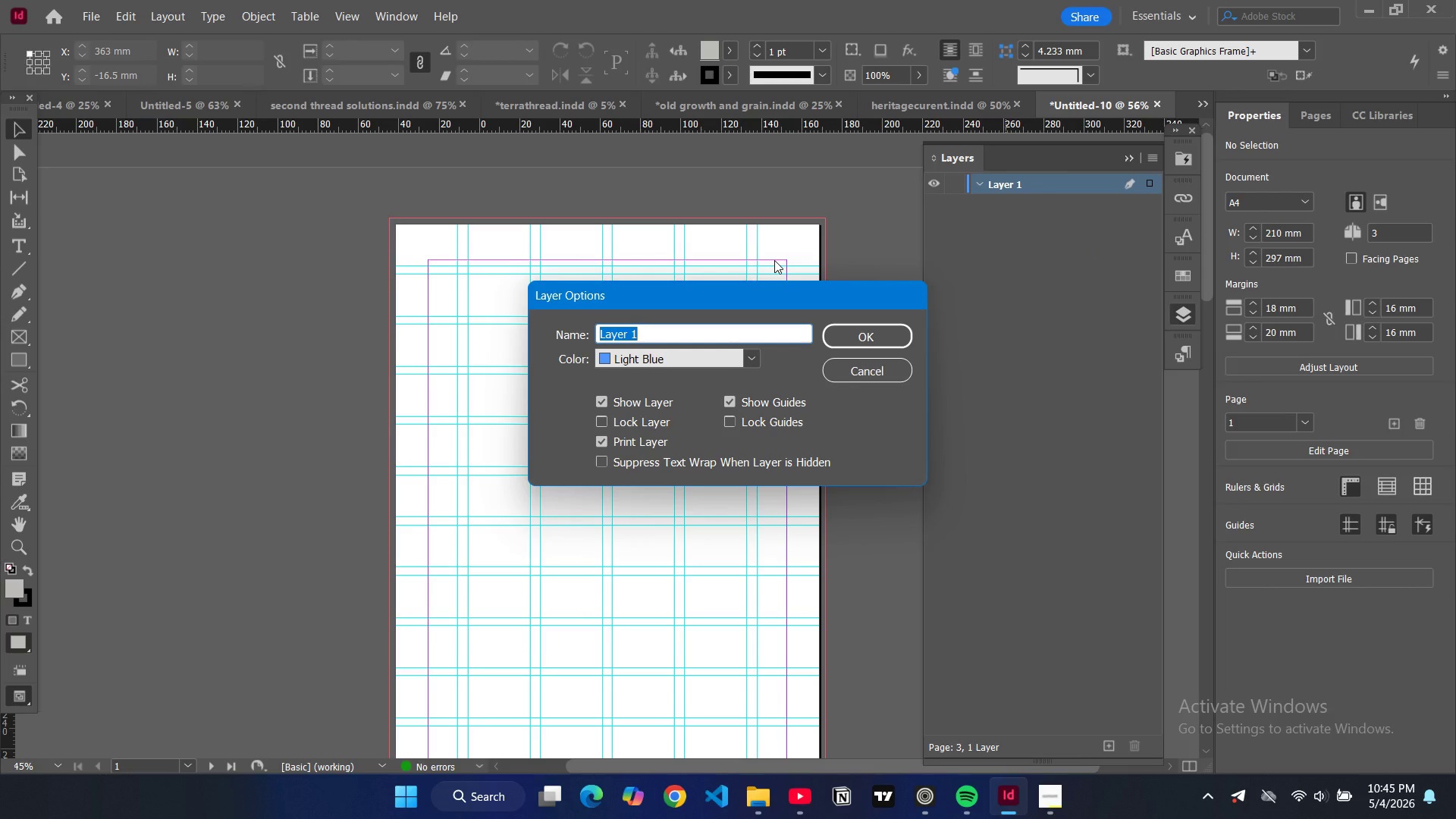 
type(background)
 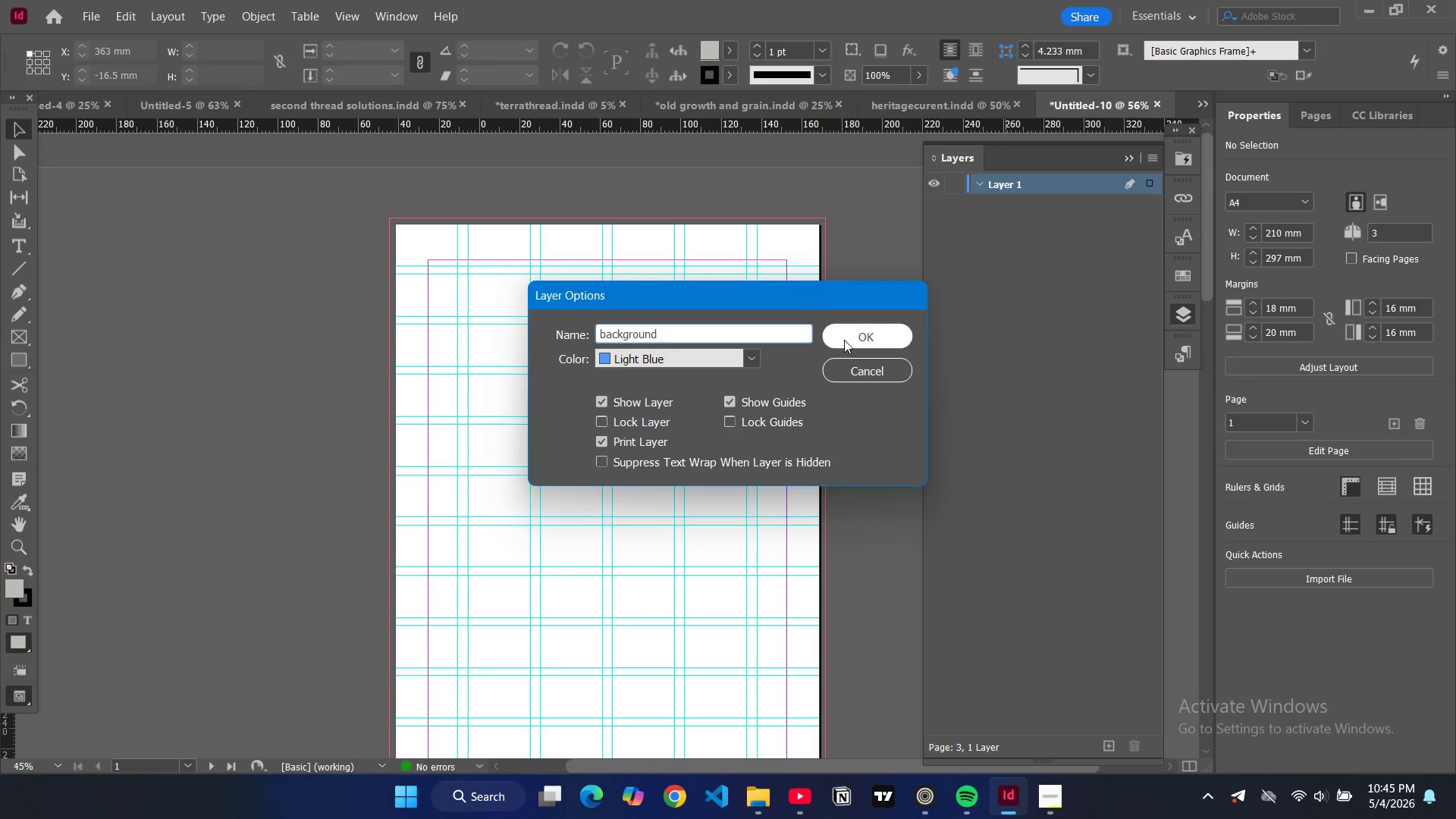 
left_click([844, 340])
 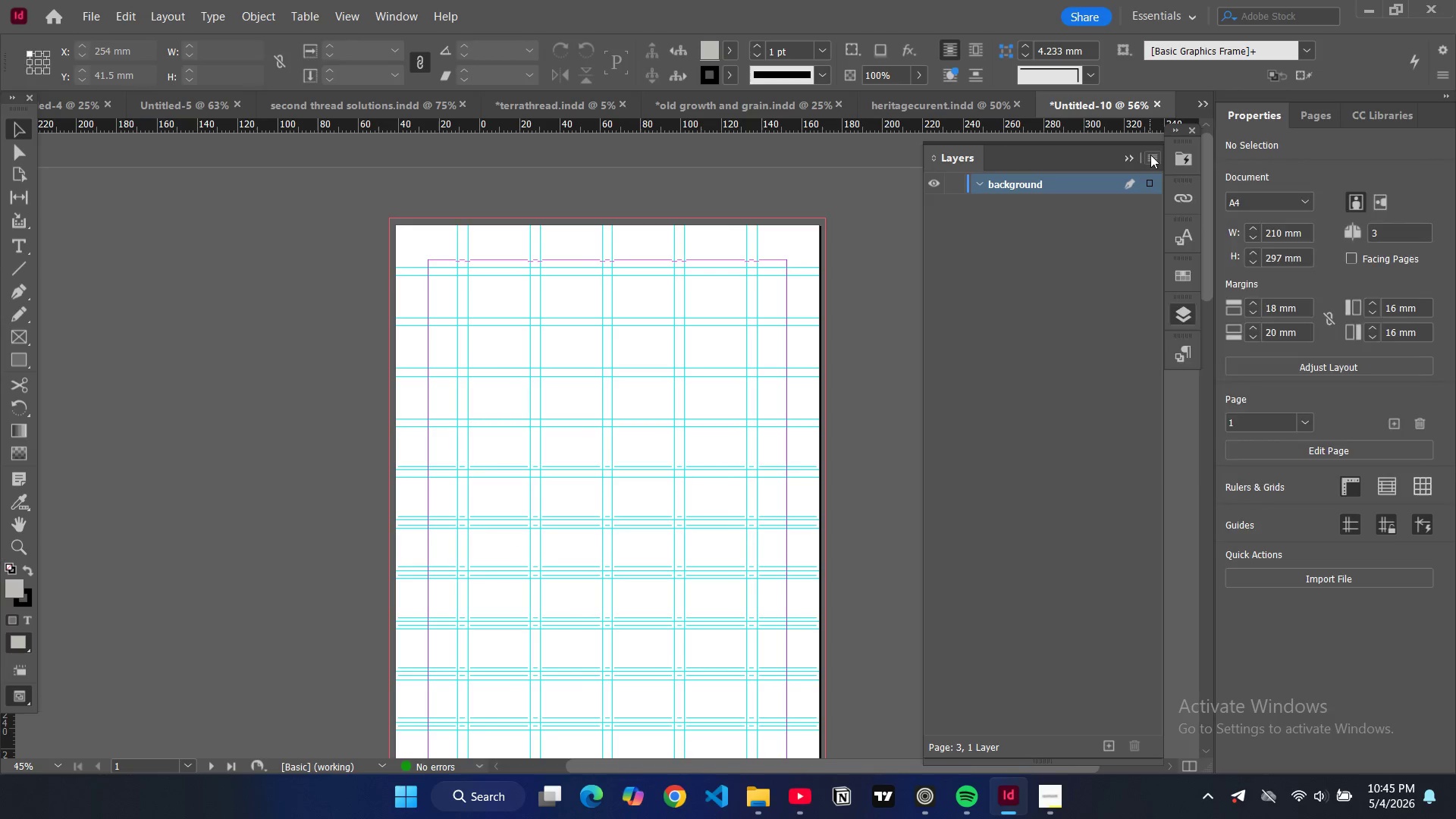 
left_click([1150, 155])
 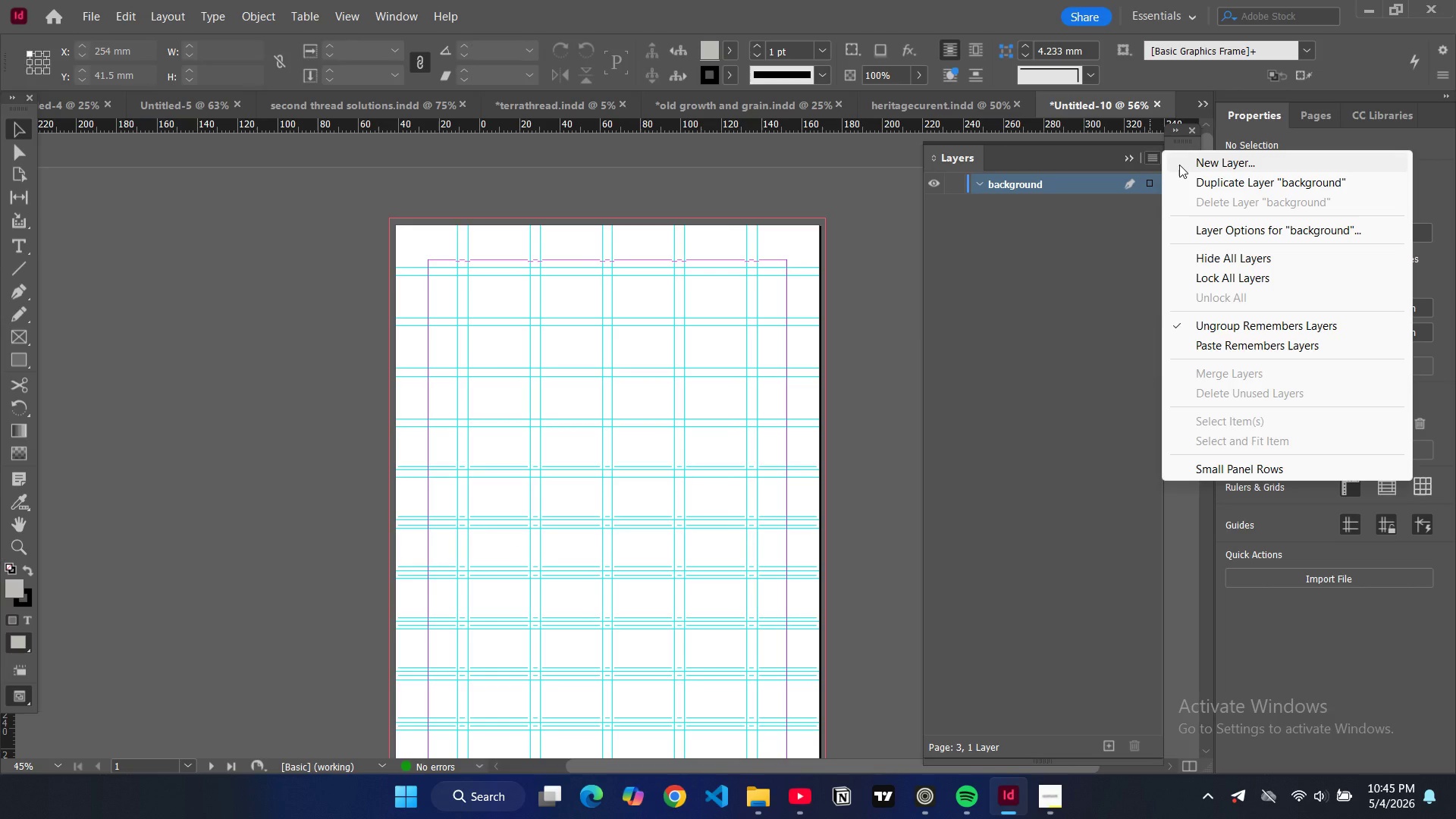 
double_click([1179, 165])
 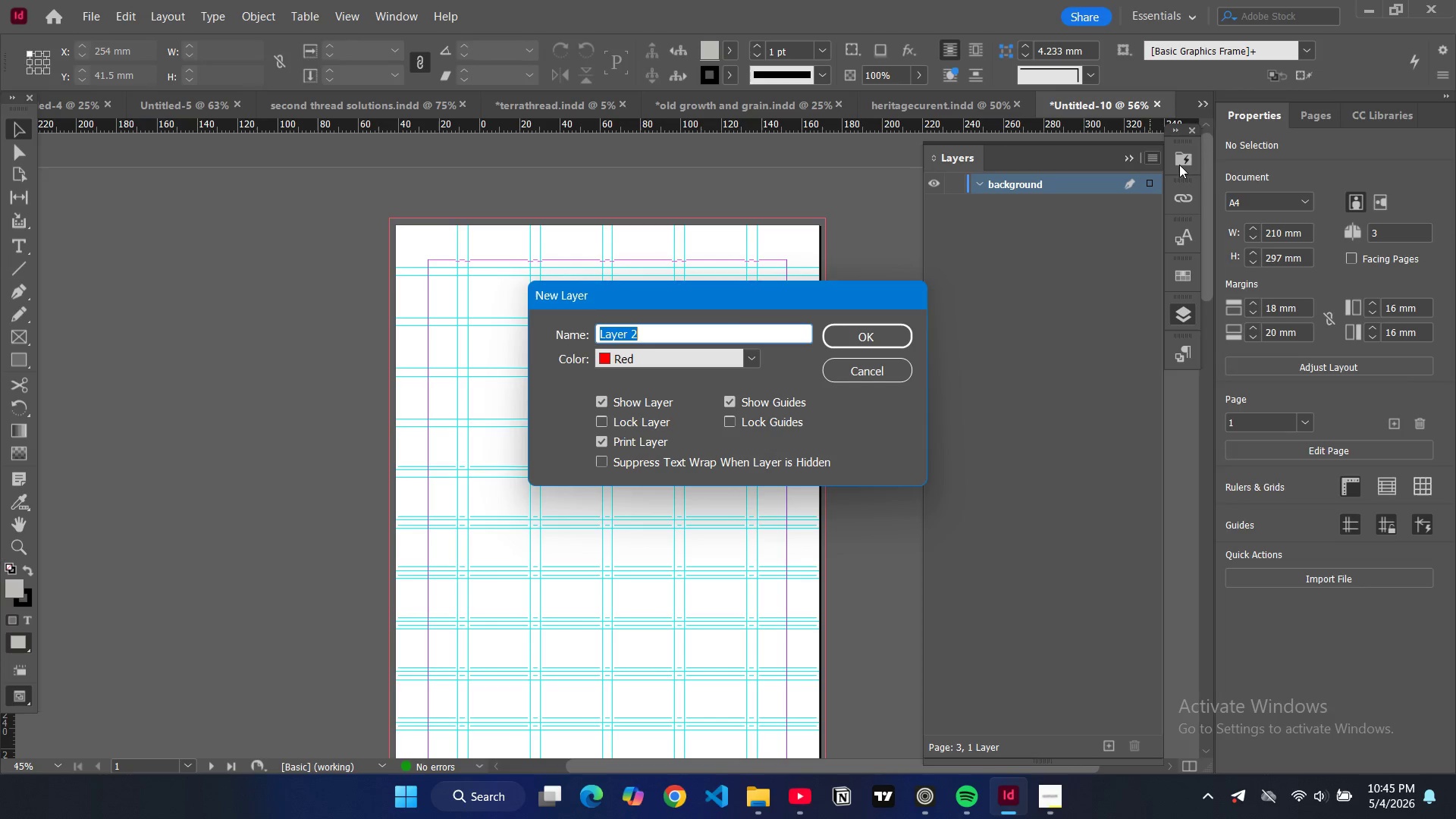 
type(images)
 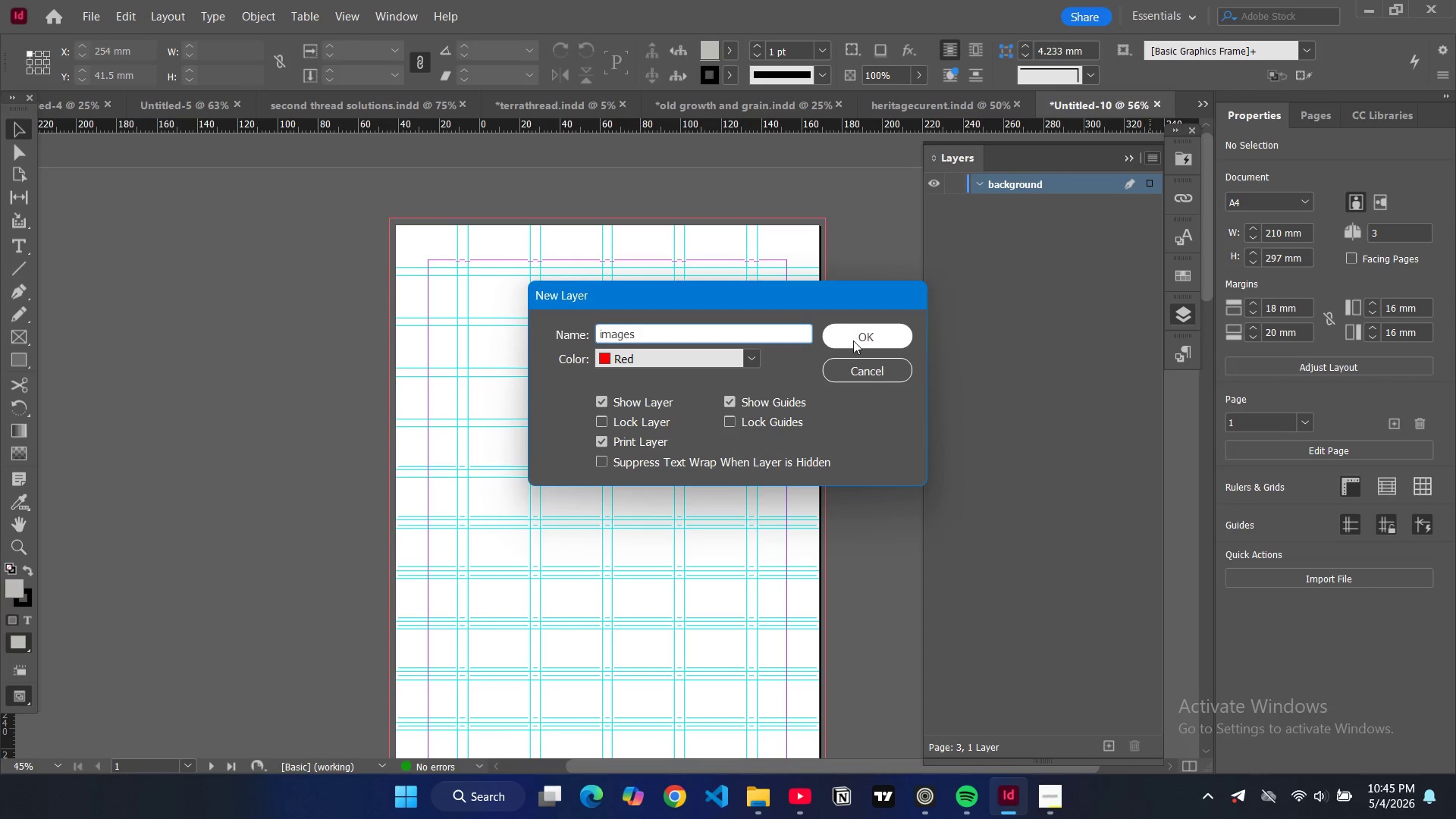 
left_click([853, 340])
 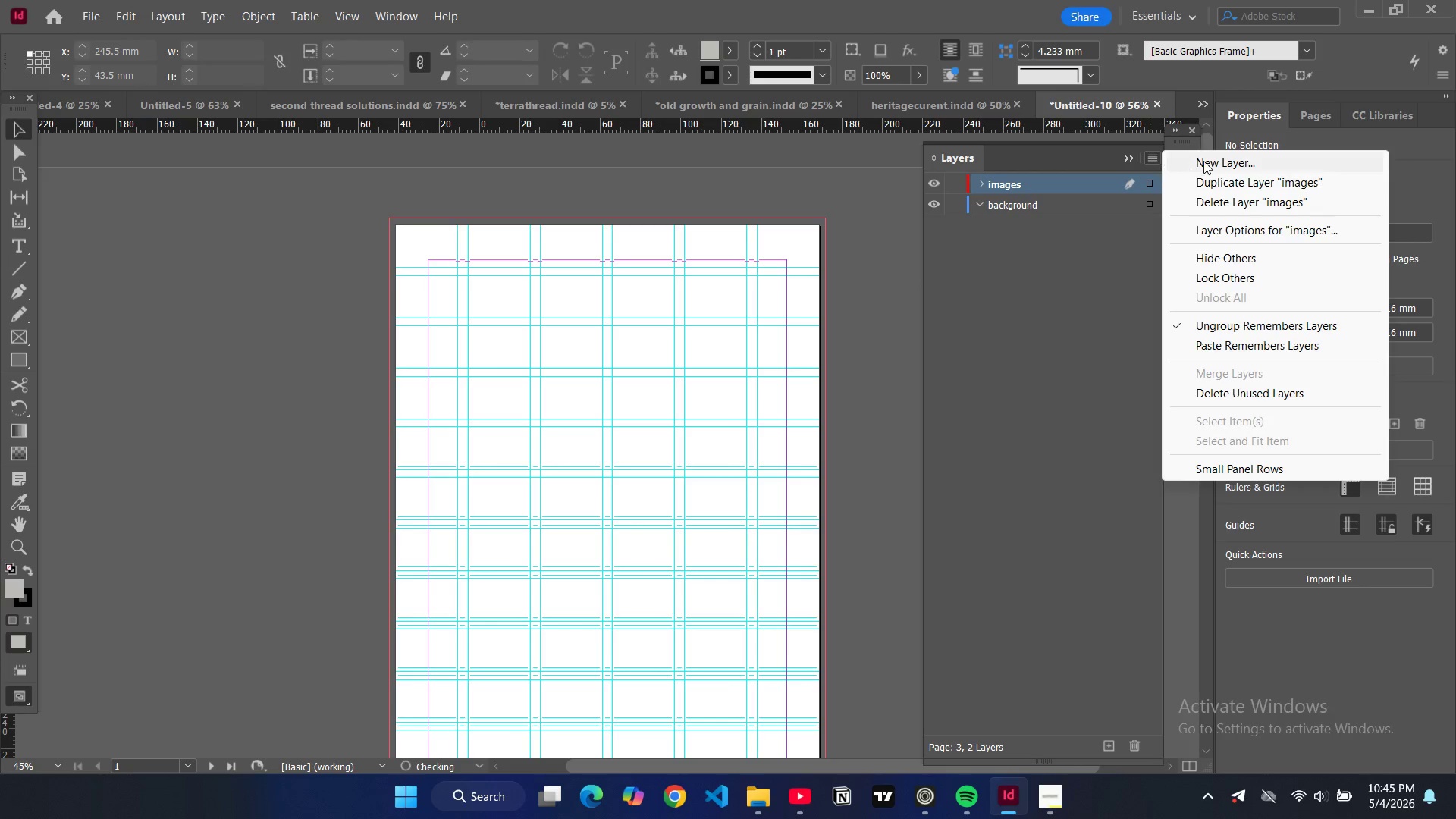 
double_click([1203, 161])
 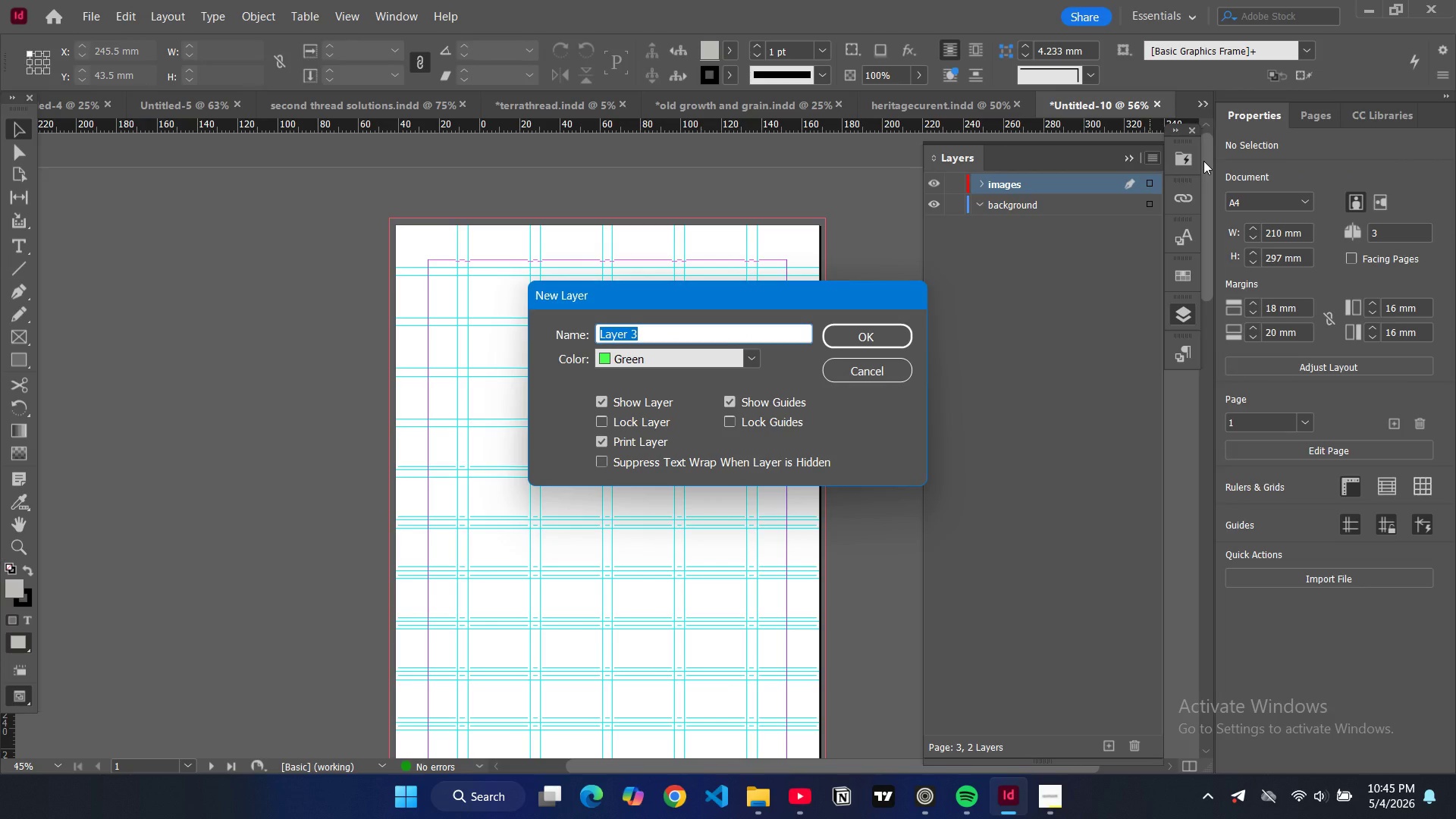 
type(ui elements)
 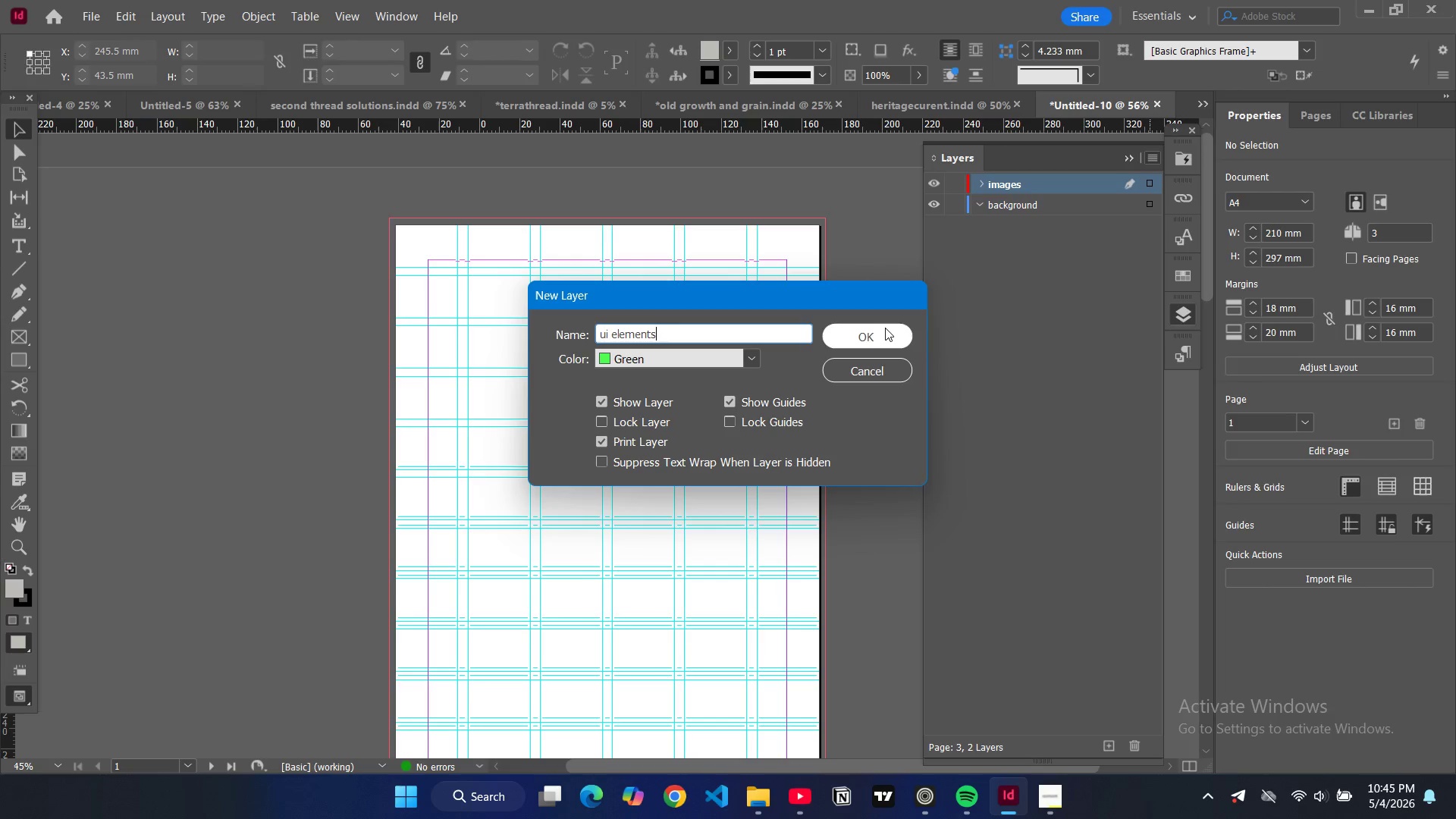 
left_click([885, 329])
 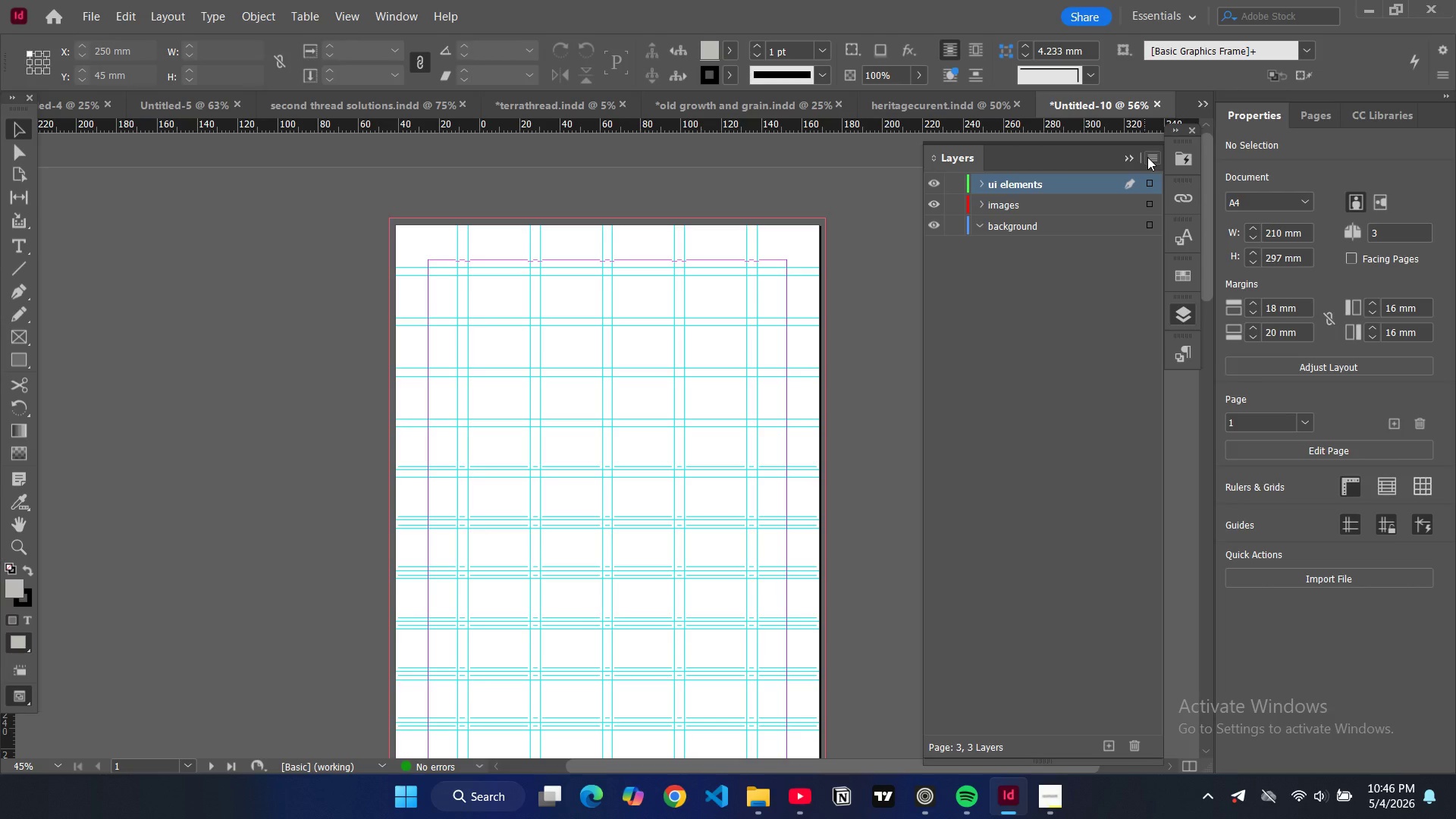 
wait(30.01)
 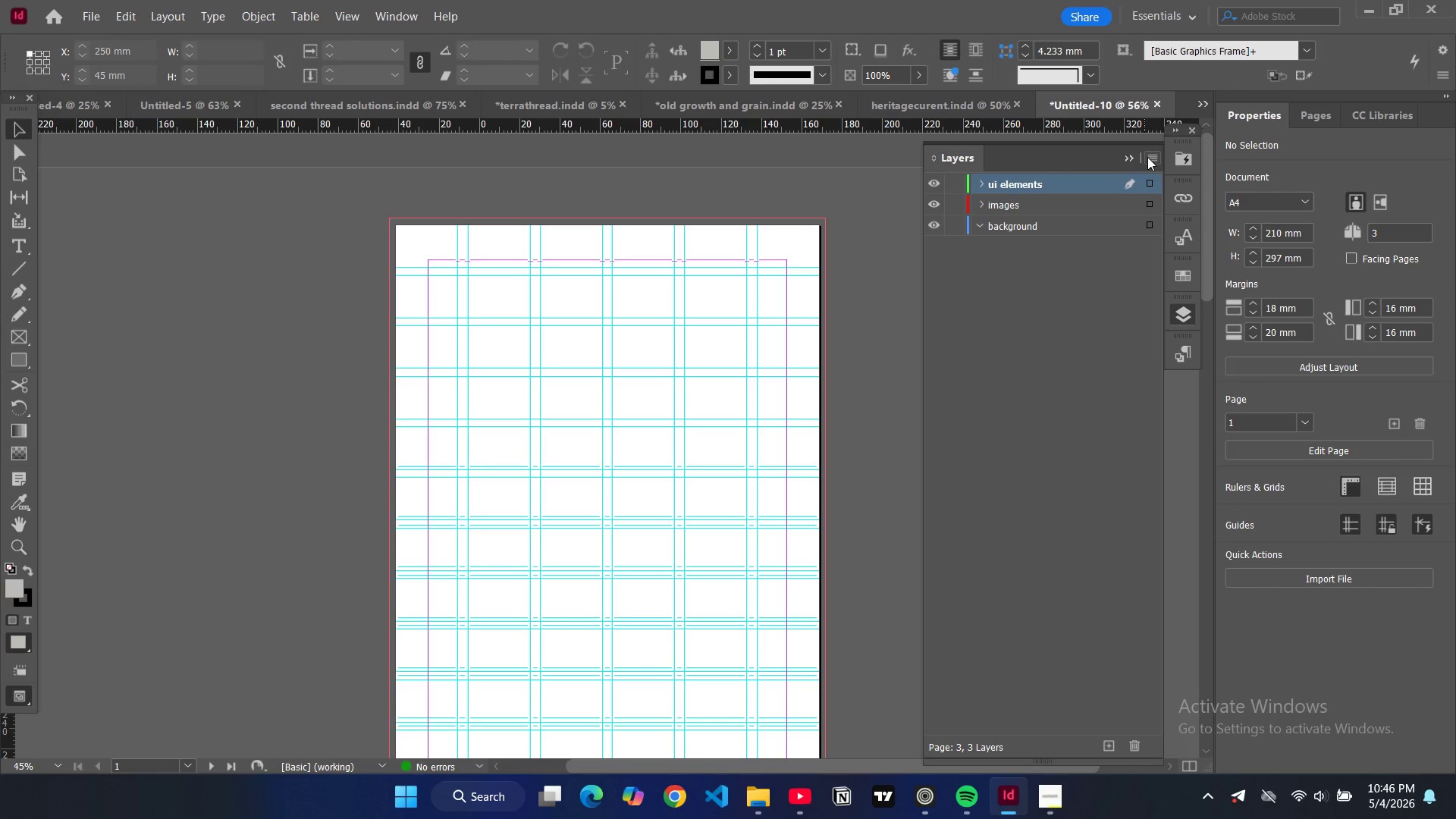 
mouse_move([911, 779])
 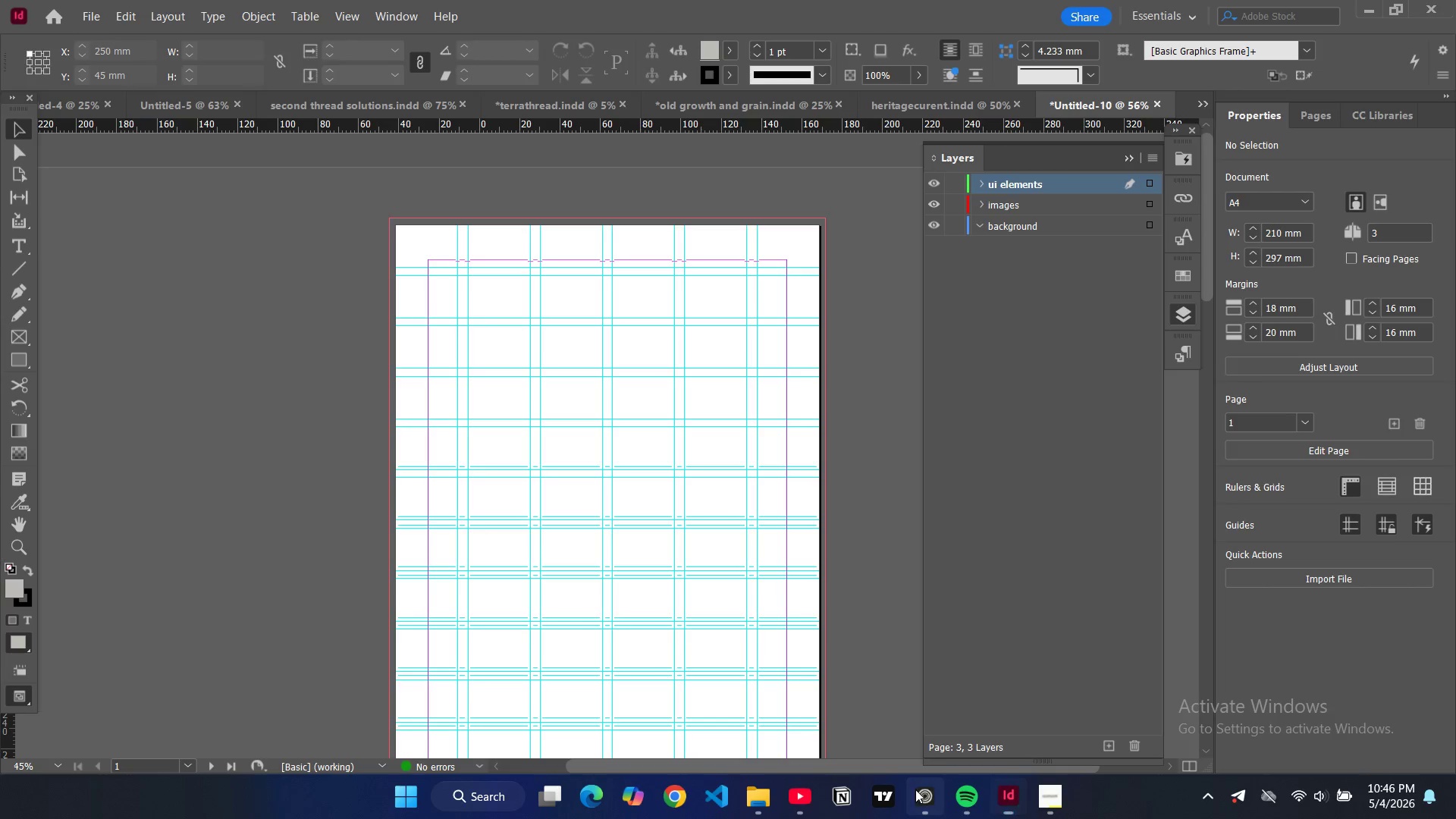 
left_click([915, 789])
 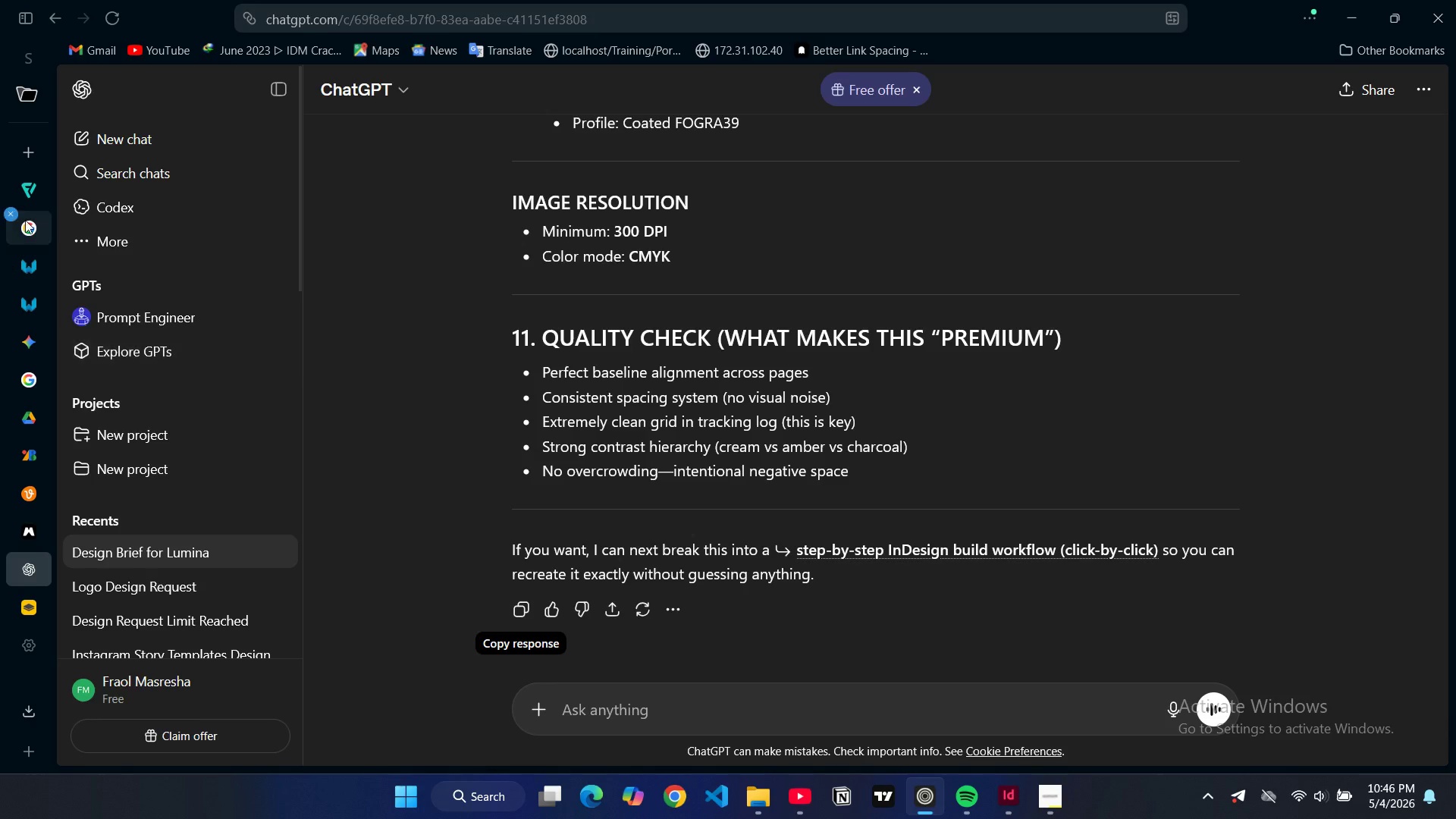 
left_click([39, 193])
 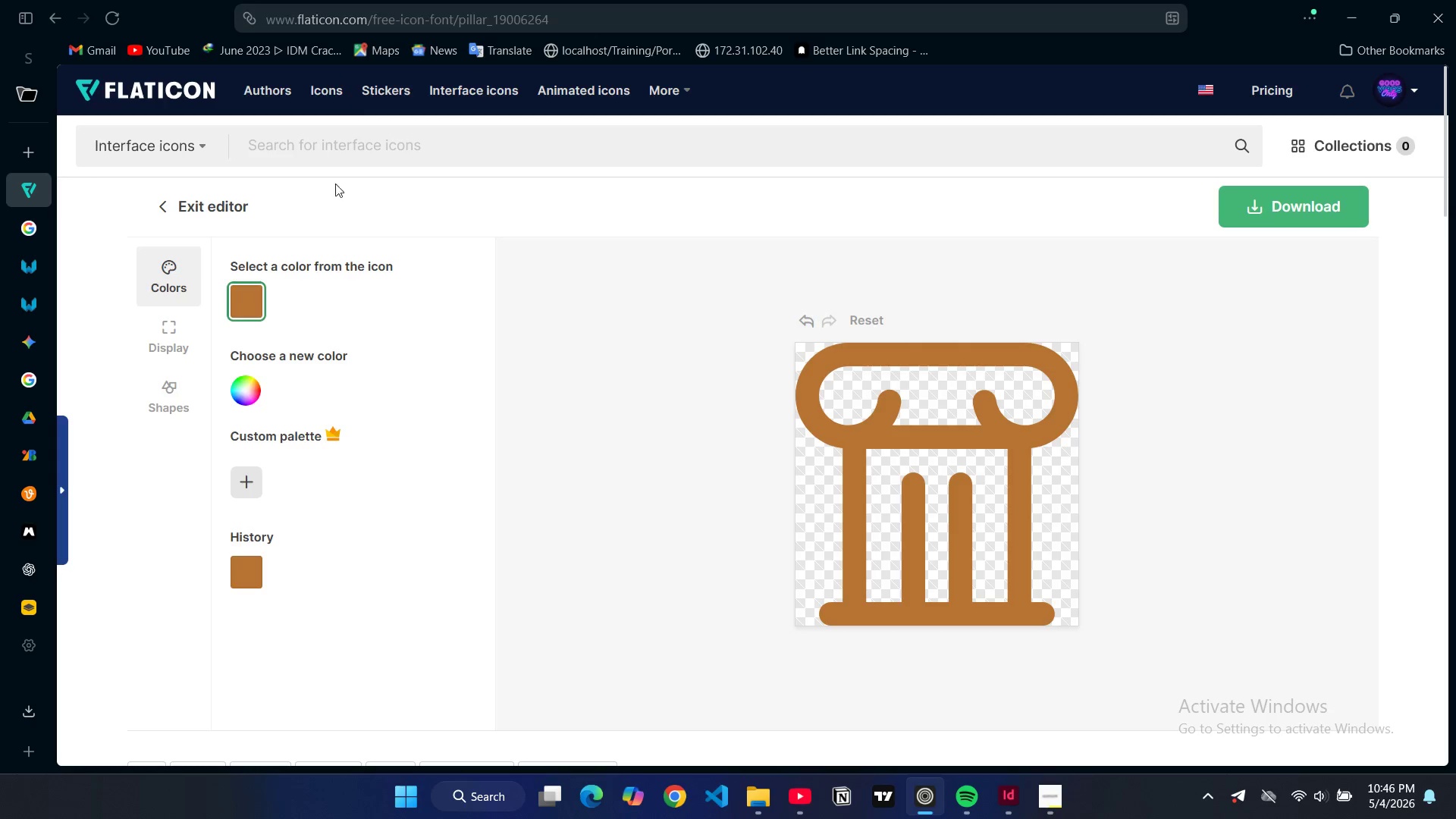 
left_click([333, 159])
 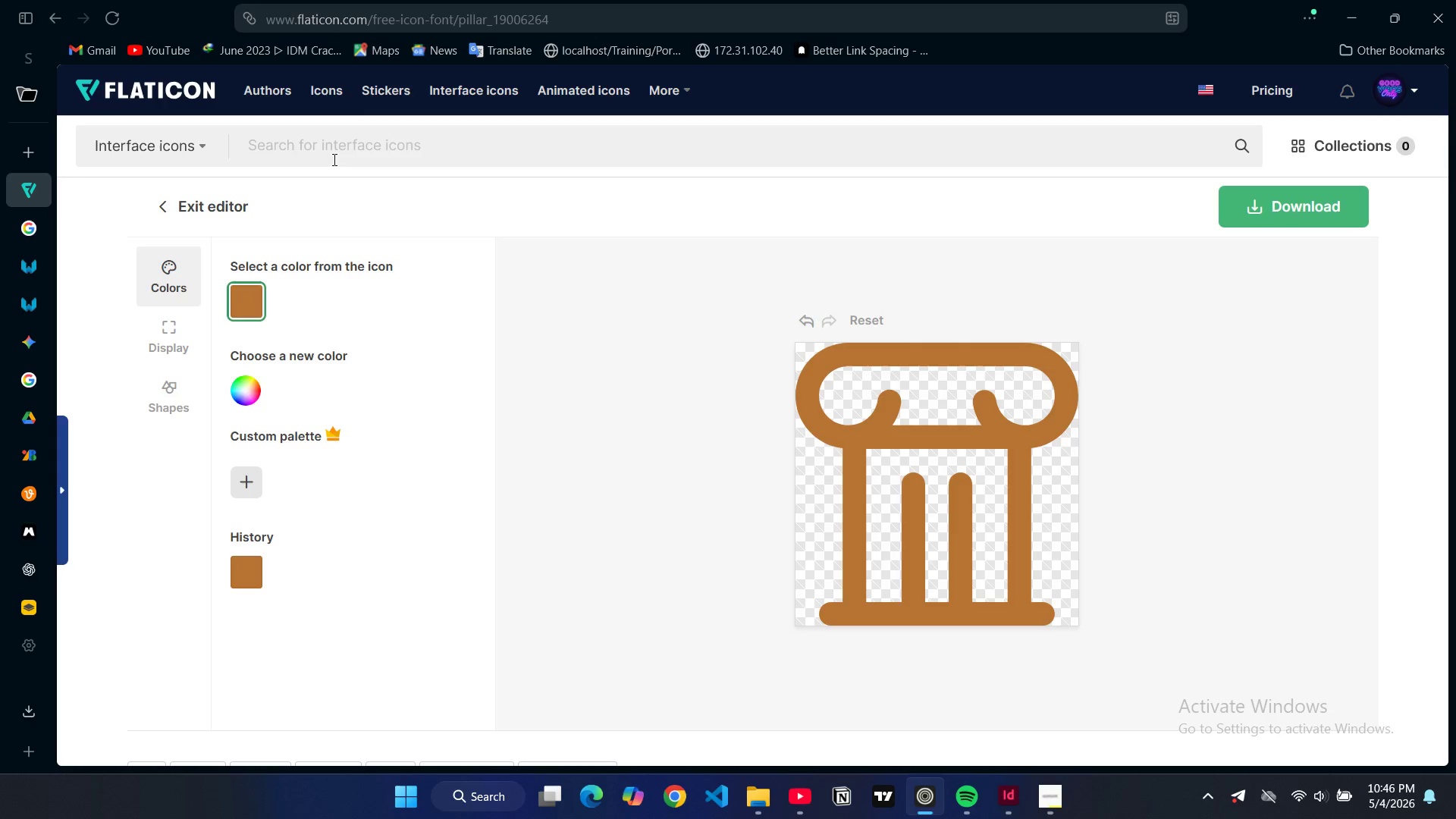 
wait(5.47)
 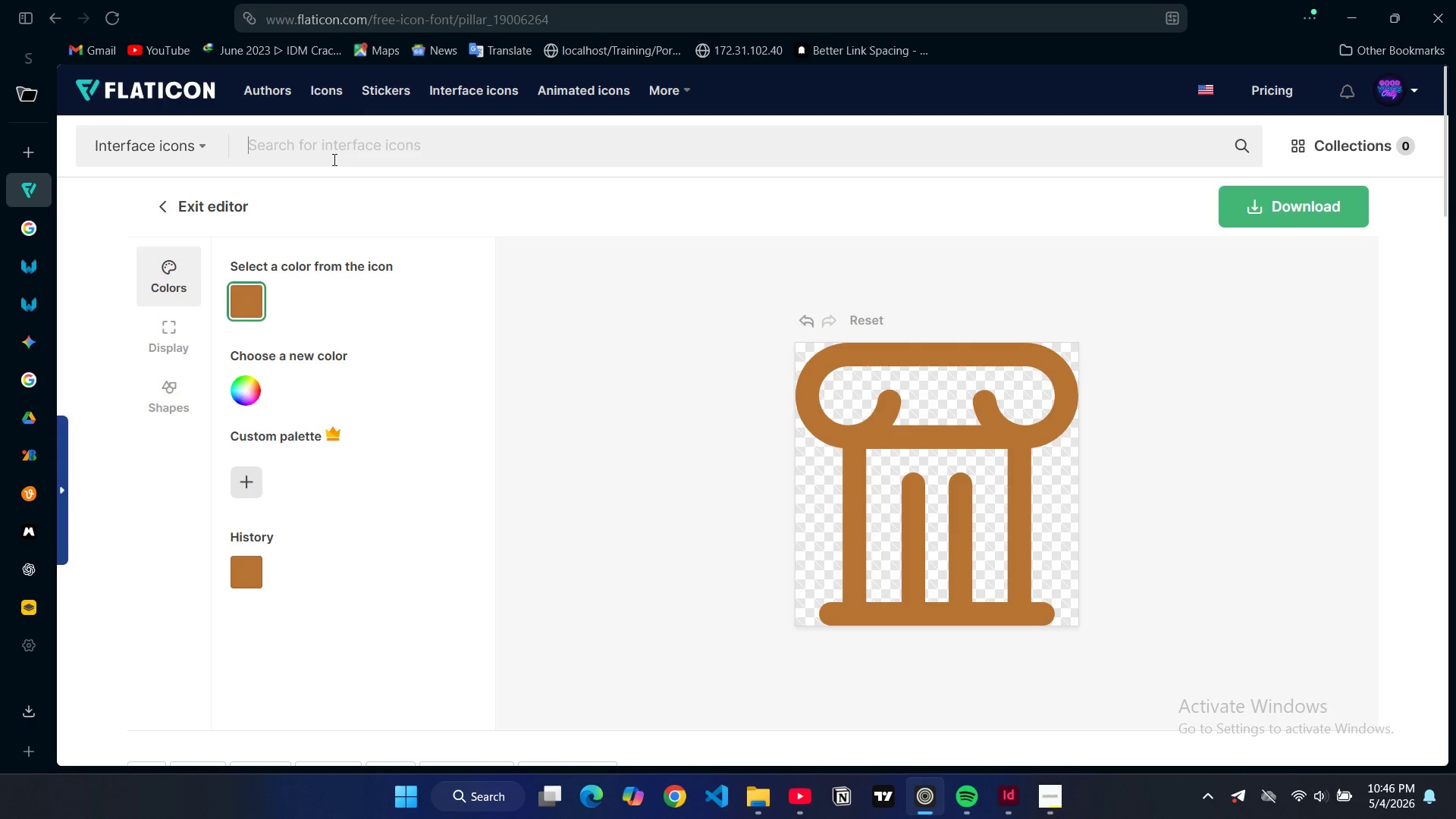 
type(sound wave)
 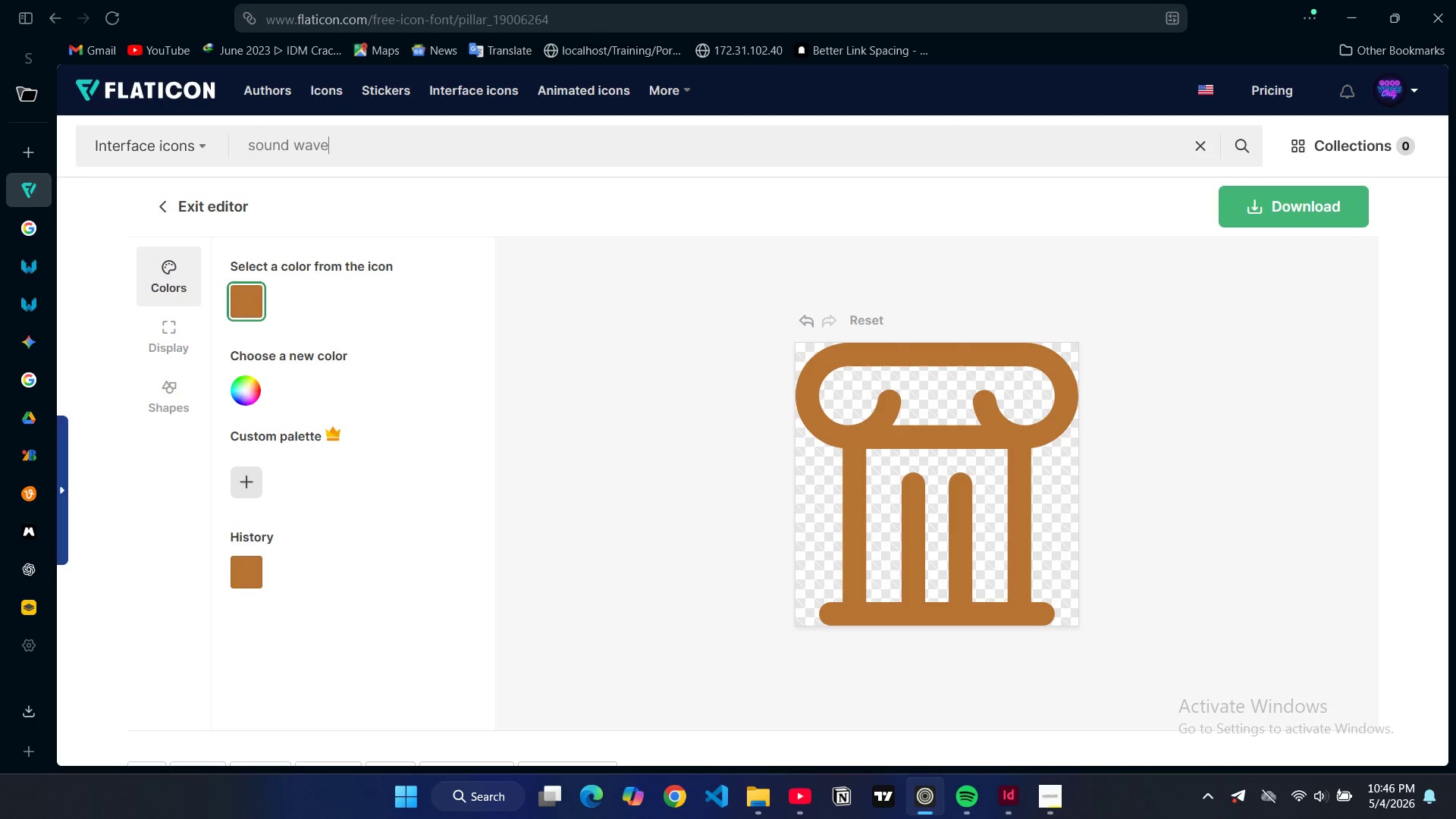 
key(Enter)
 